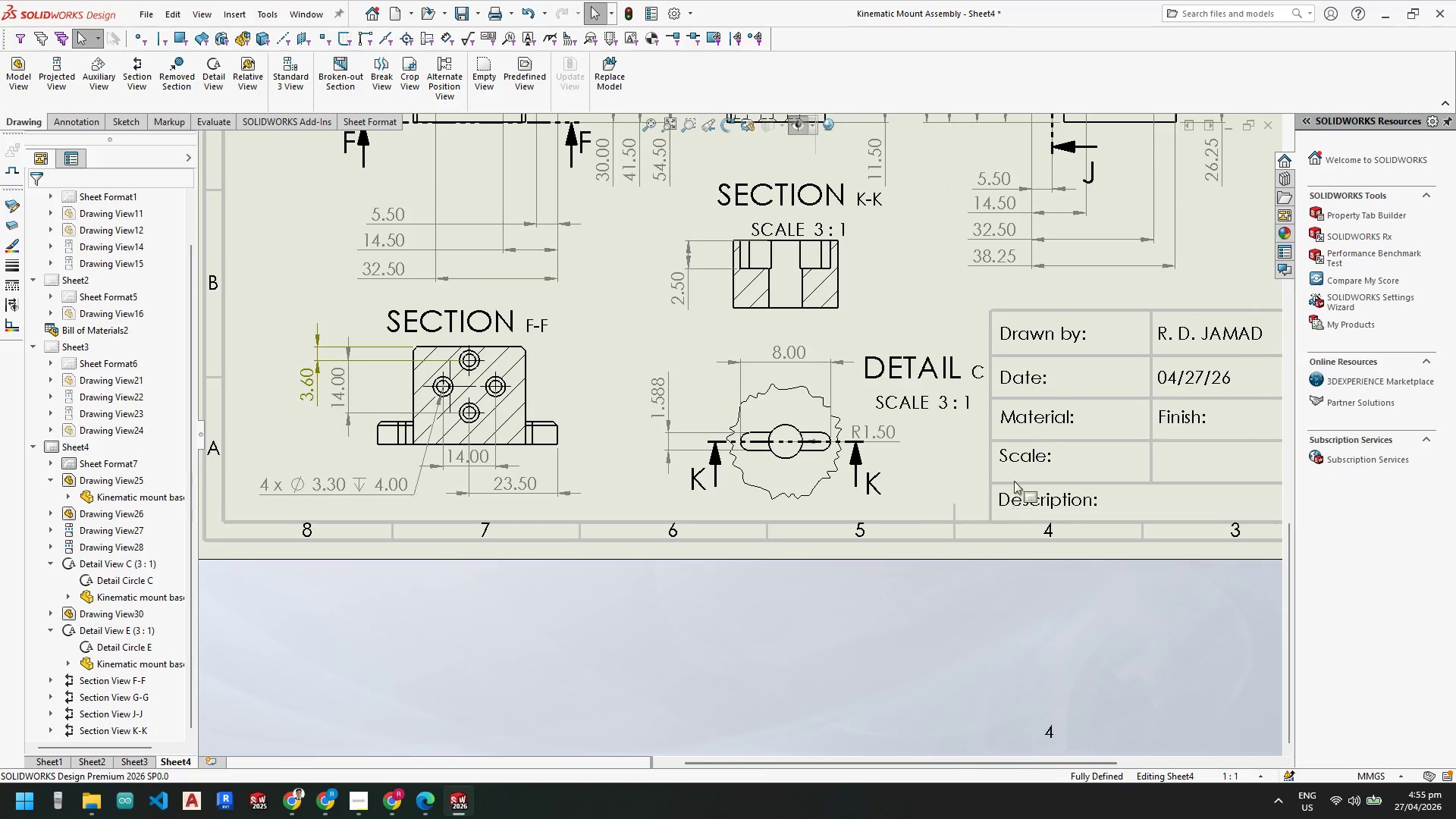 
key(Escape)
 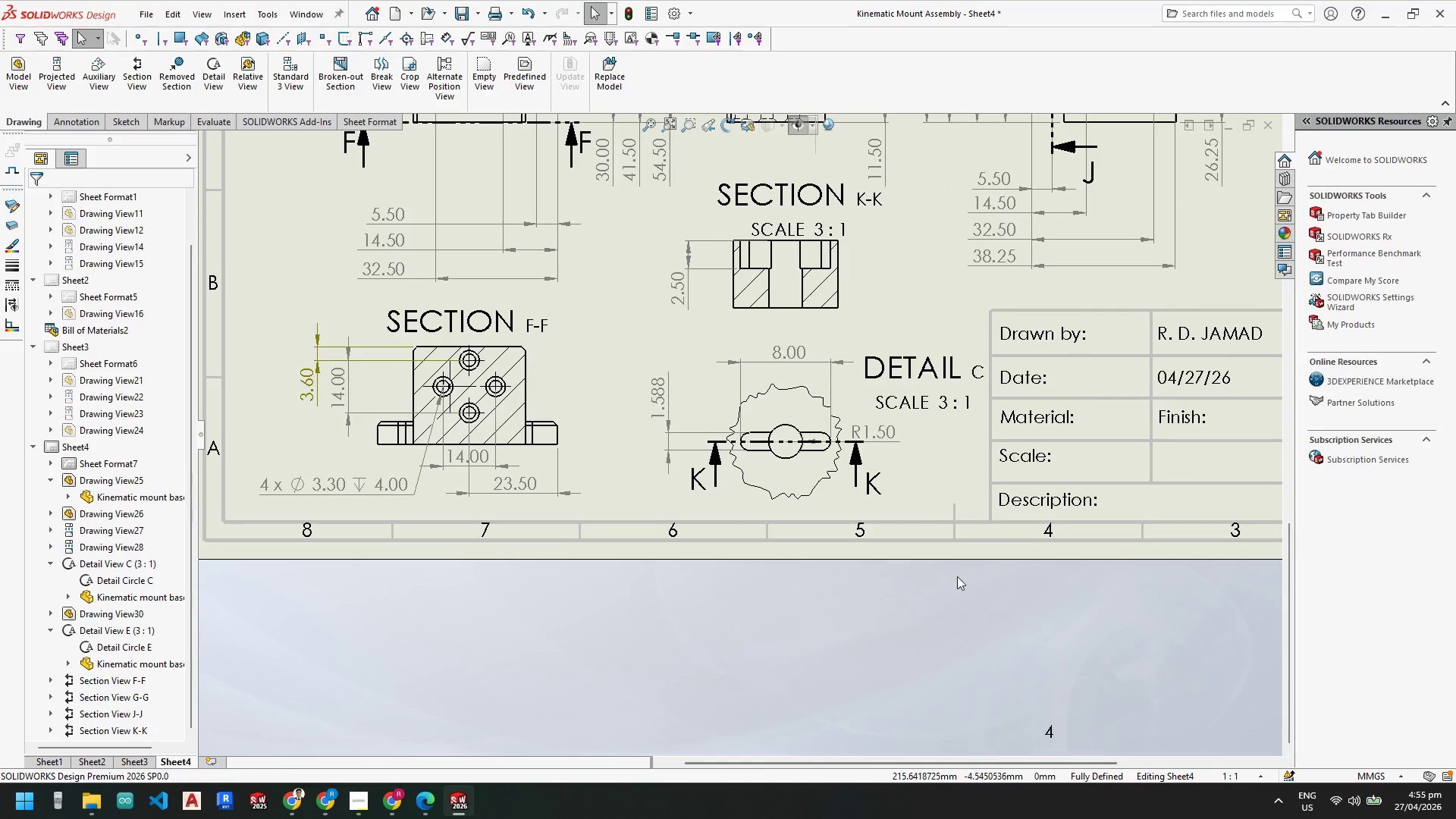 
left_click([794, 636])
 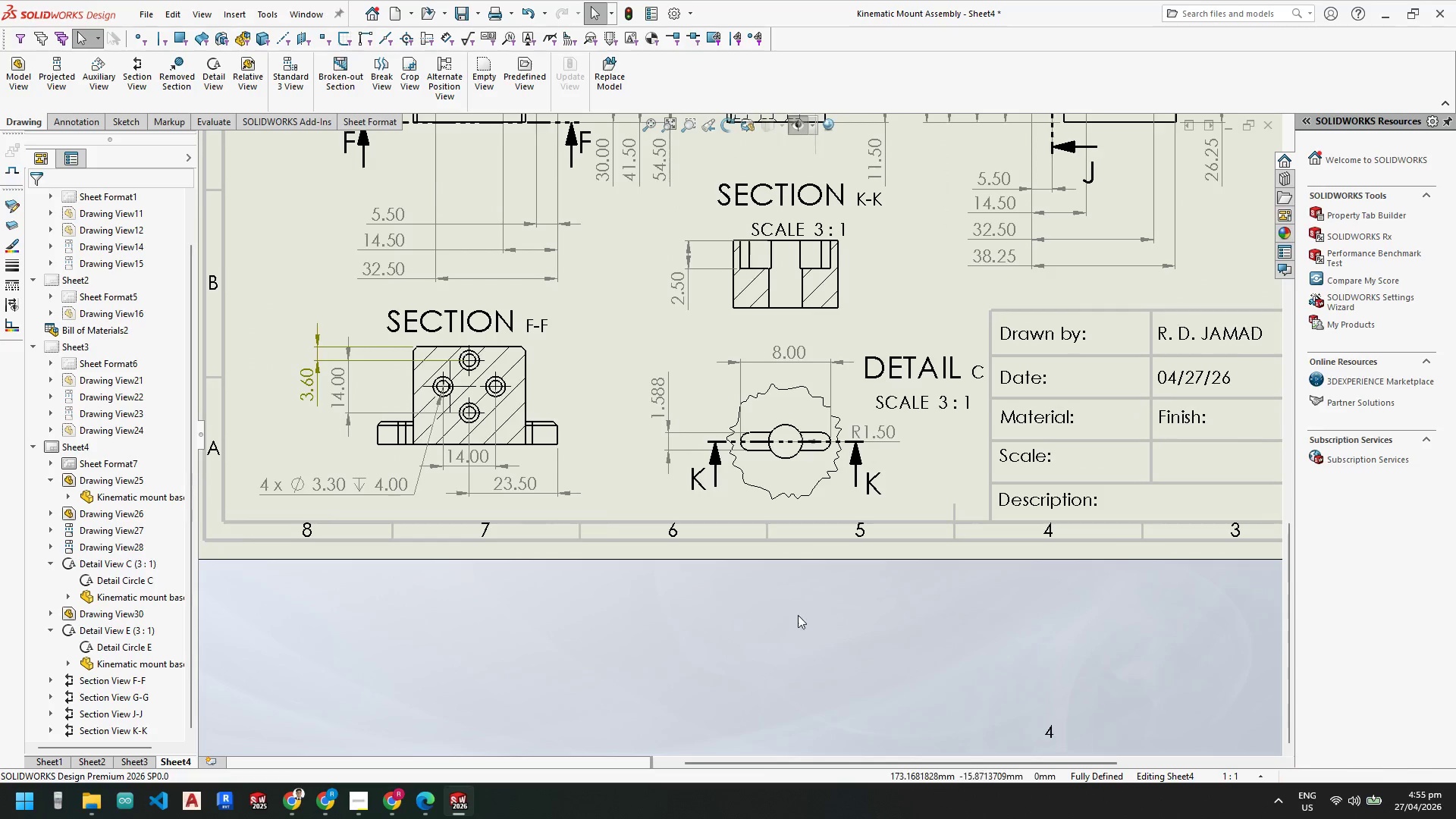 
scroll: coordinate [798, 594], scroll_direction: up, amount: 5.0
 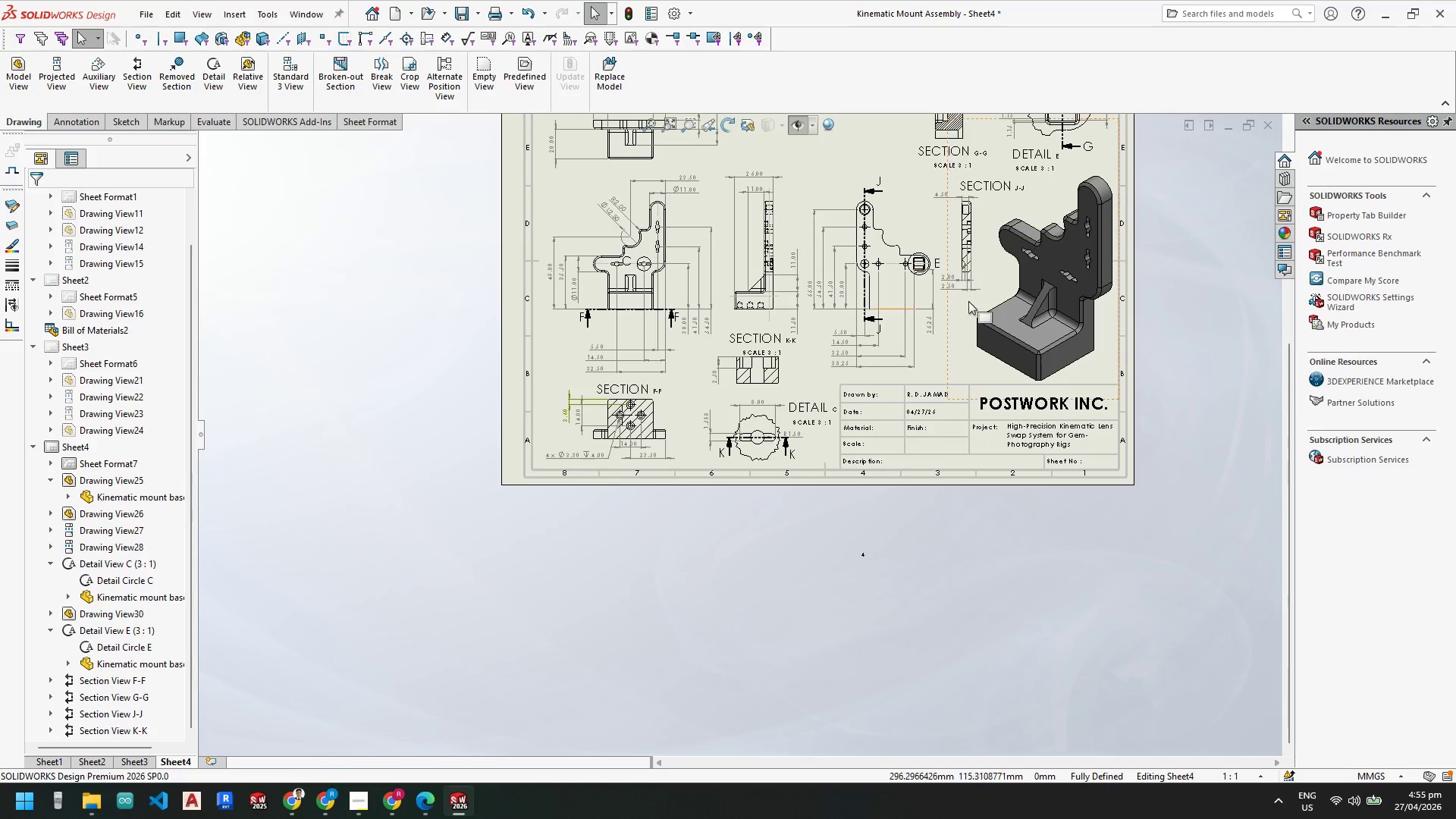 
scroll: coordinate [661, 334], scroll_direction: down, amount: 9.0
 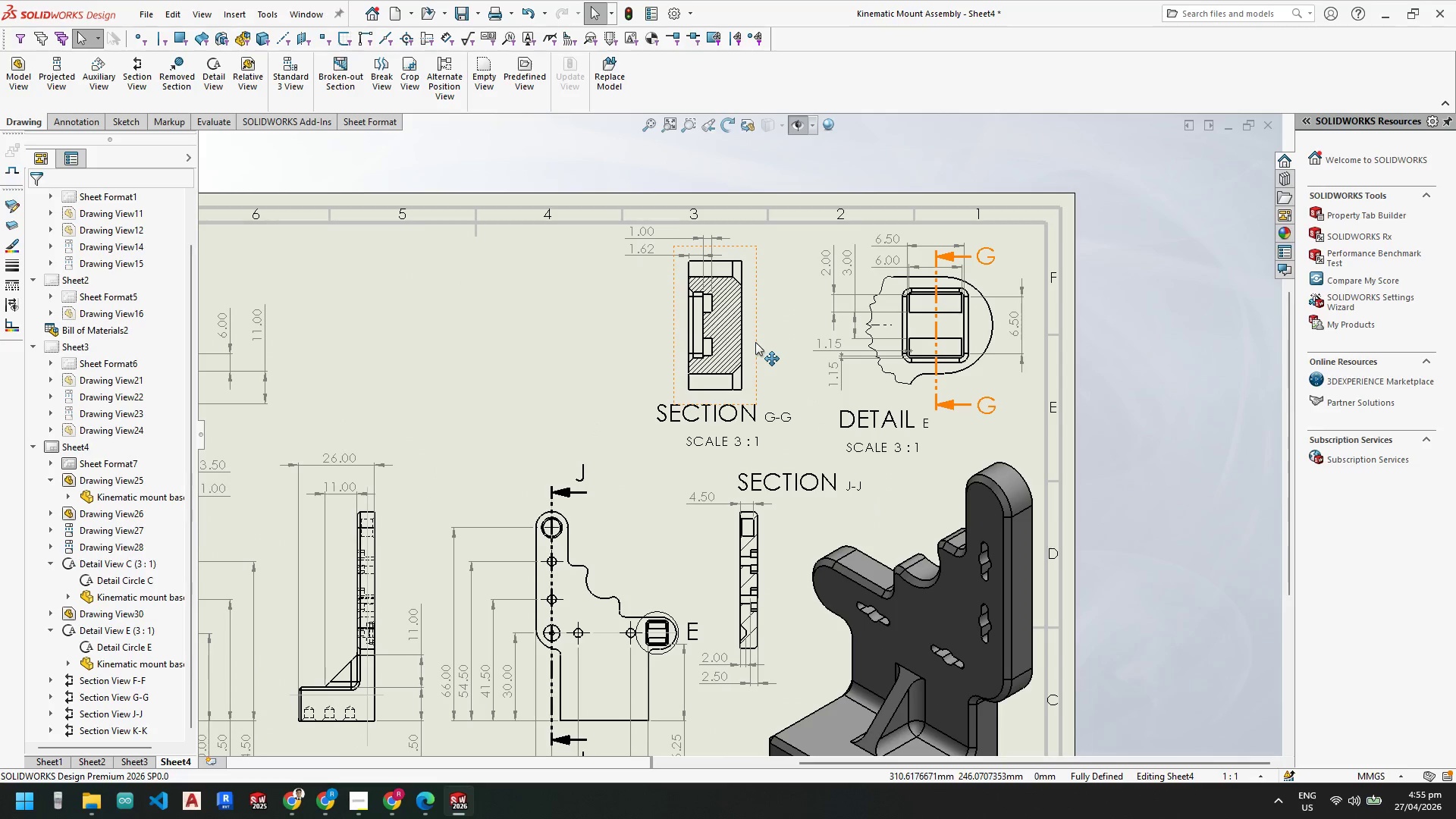 
left_click_drag(start_coordinate=[757, 342], to_coordinate=[540, 338])
 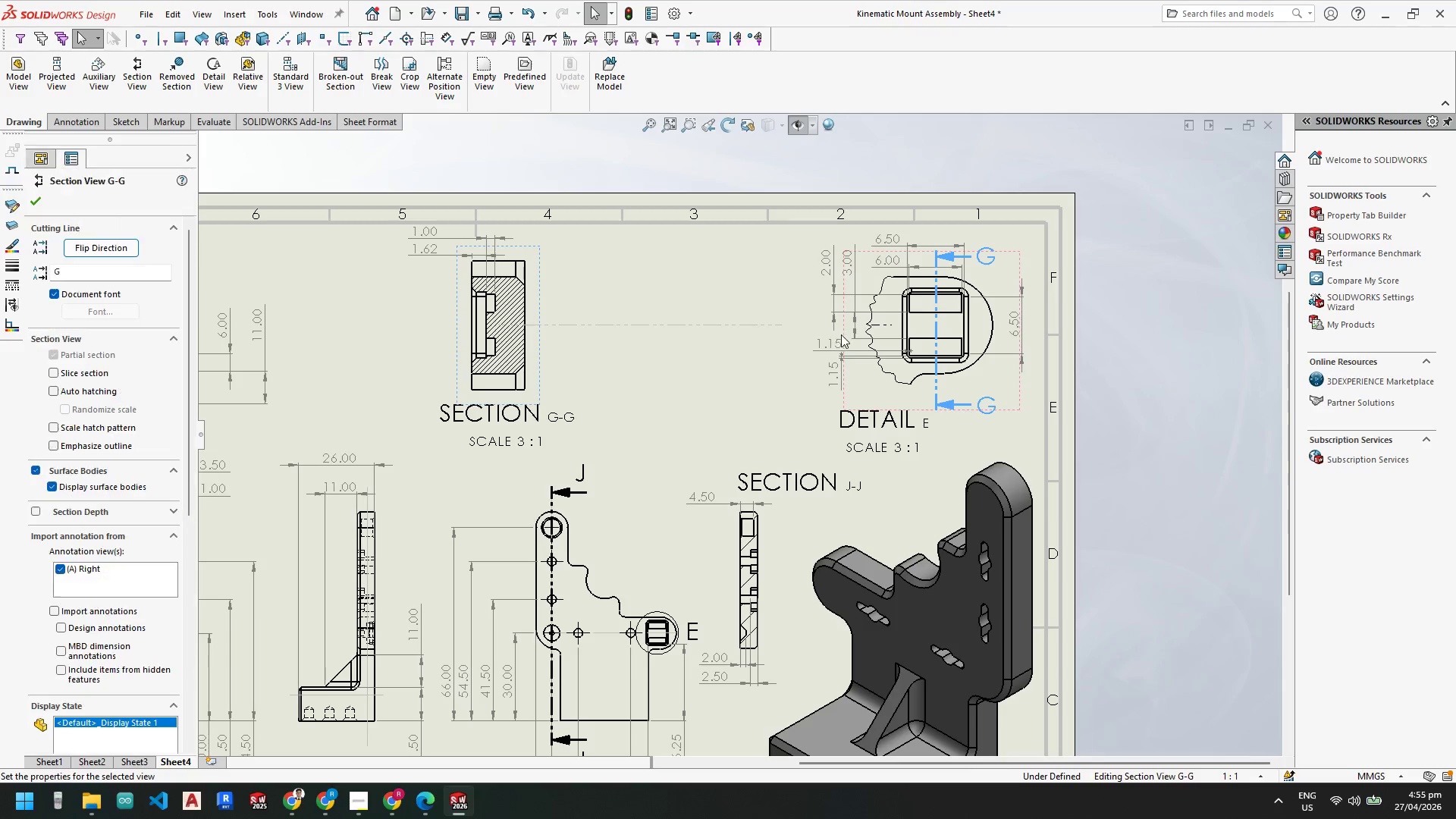 
key(Escape)
 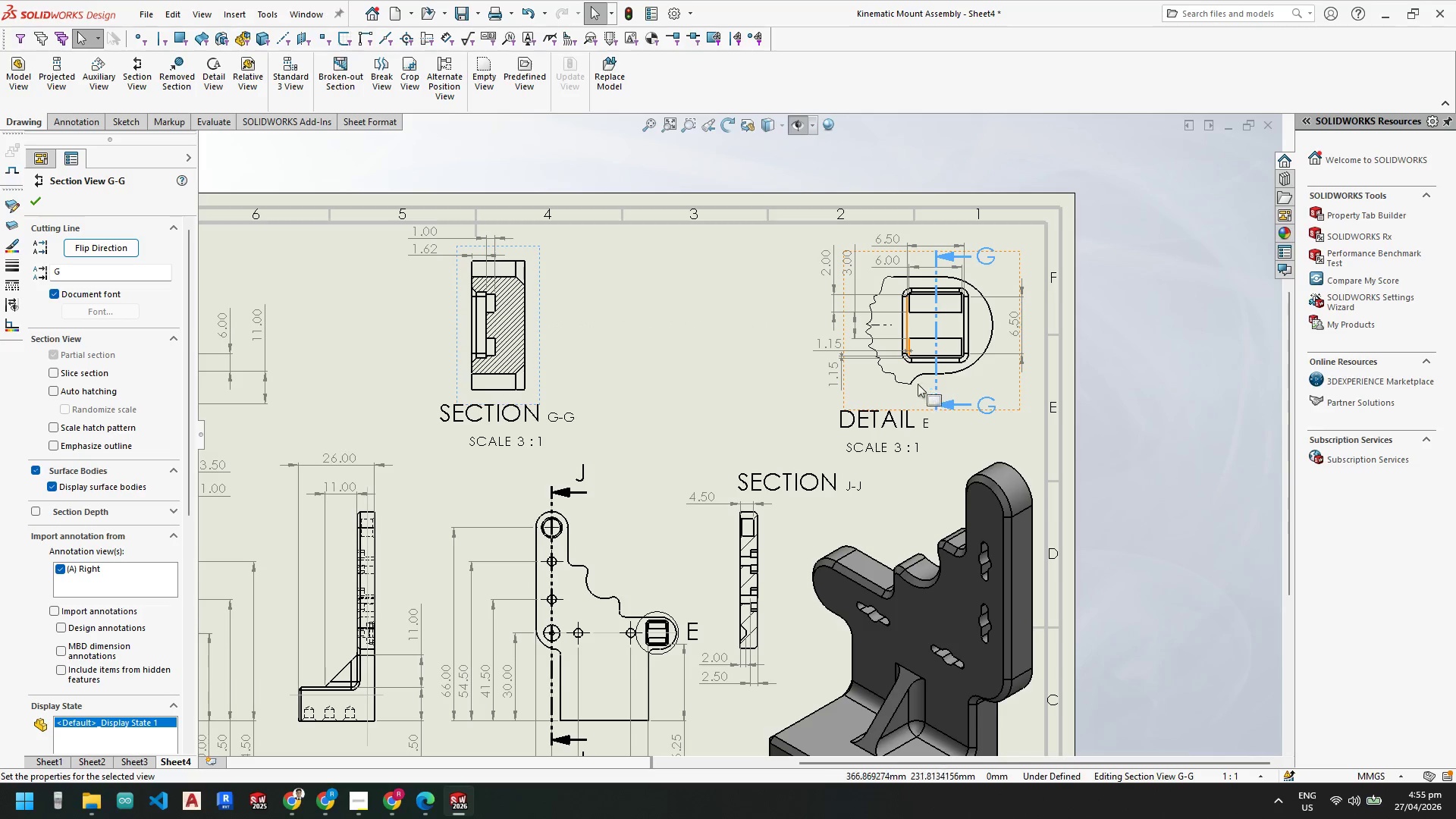 
key(Escape)
 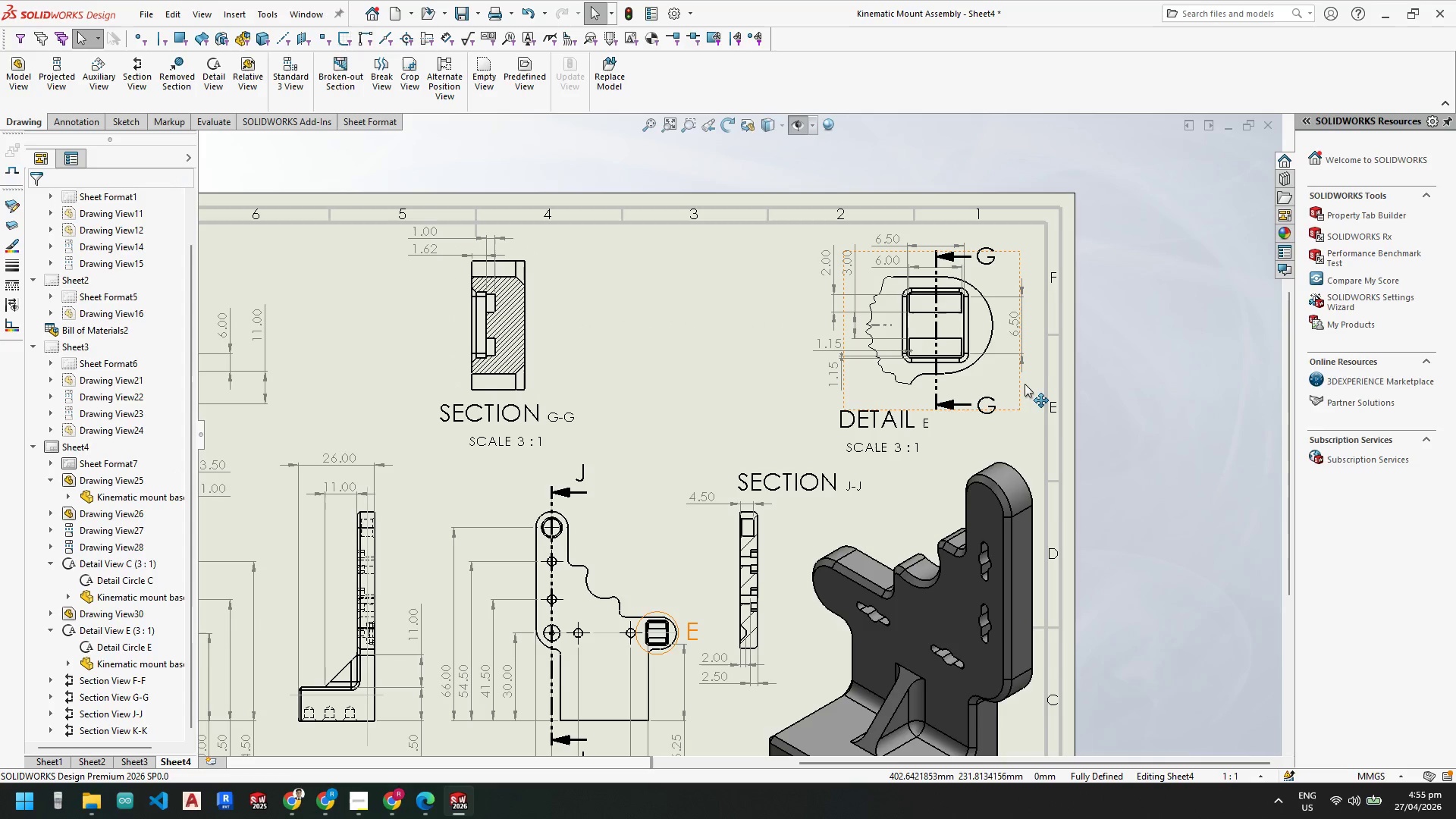 
left_click_drag(start_coordinate=[1021, 384], to_coordinate=[802, 387])
 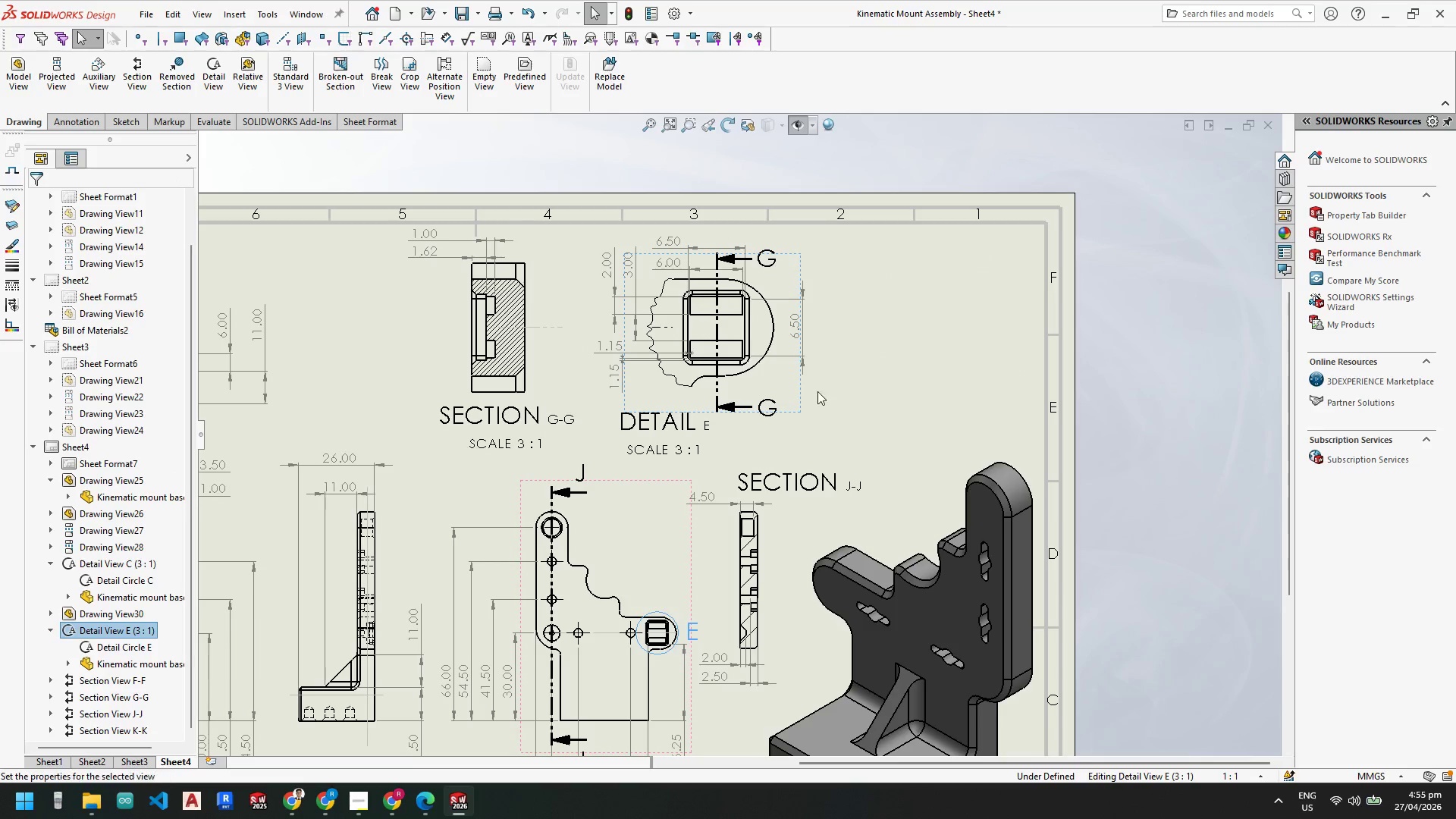 
key(Escape)
 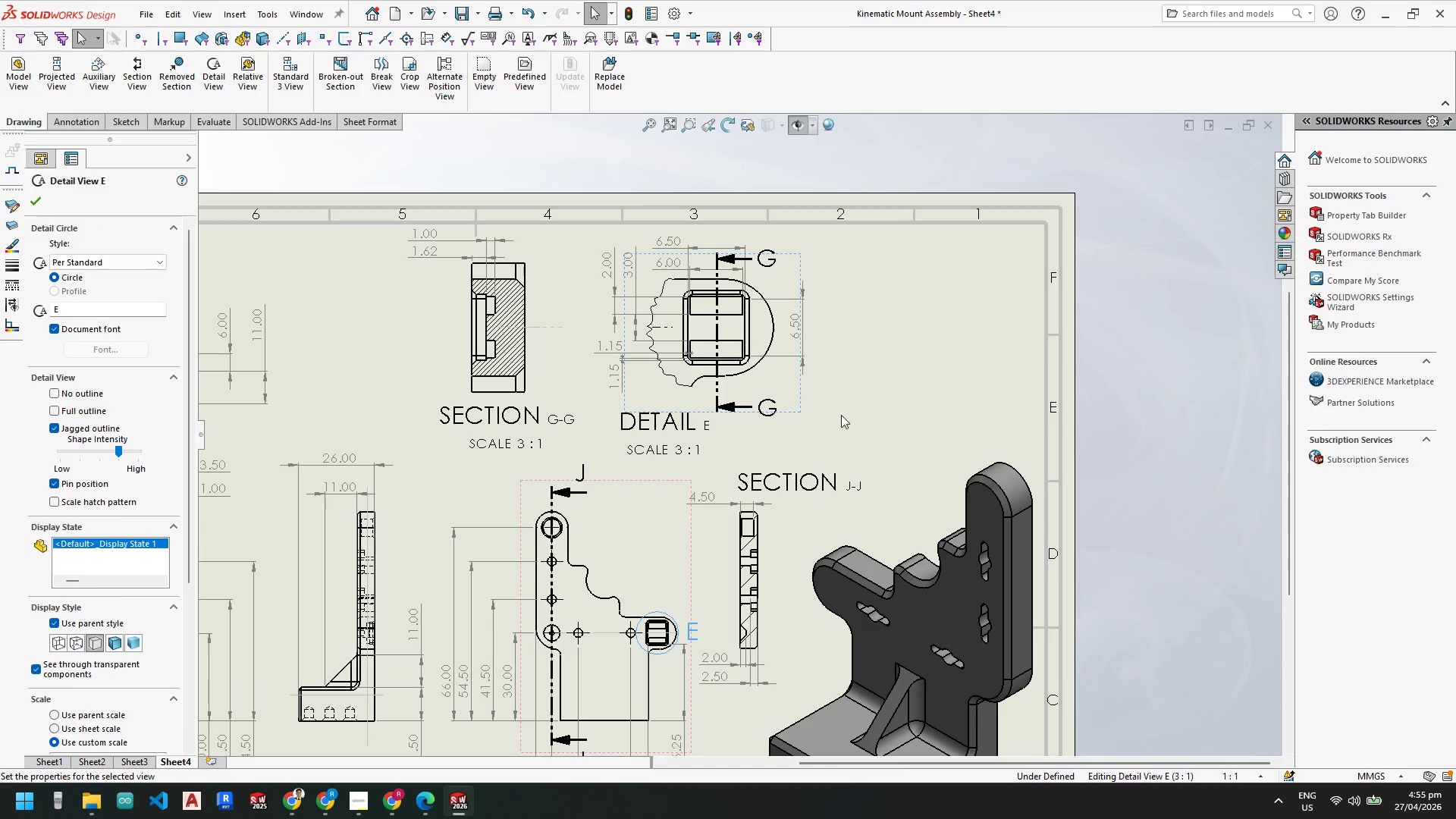 
scroll: coordinate [849, 419], scroll_direction: up, amount: 5.0
 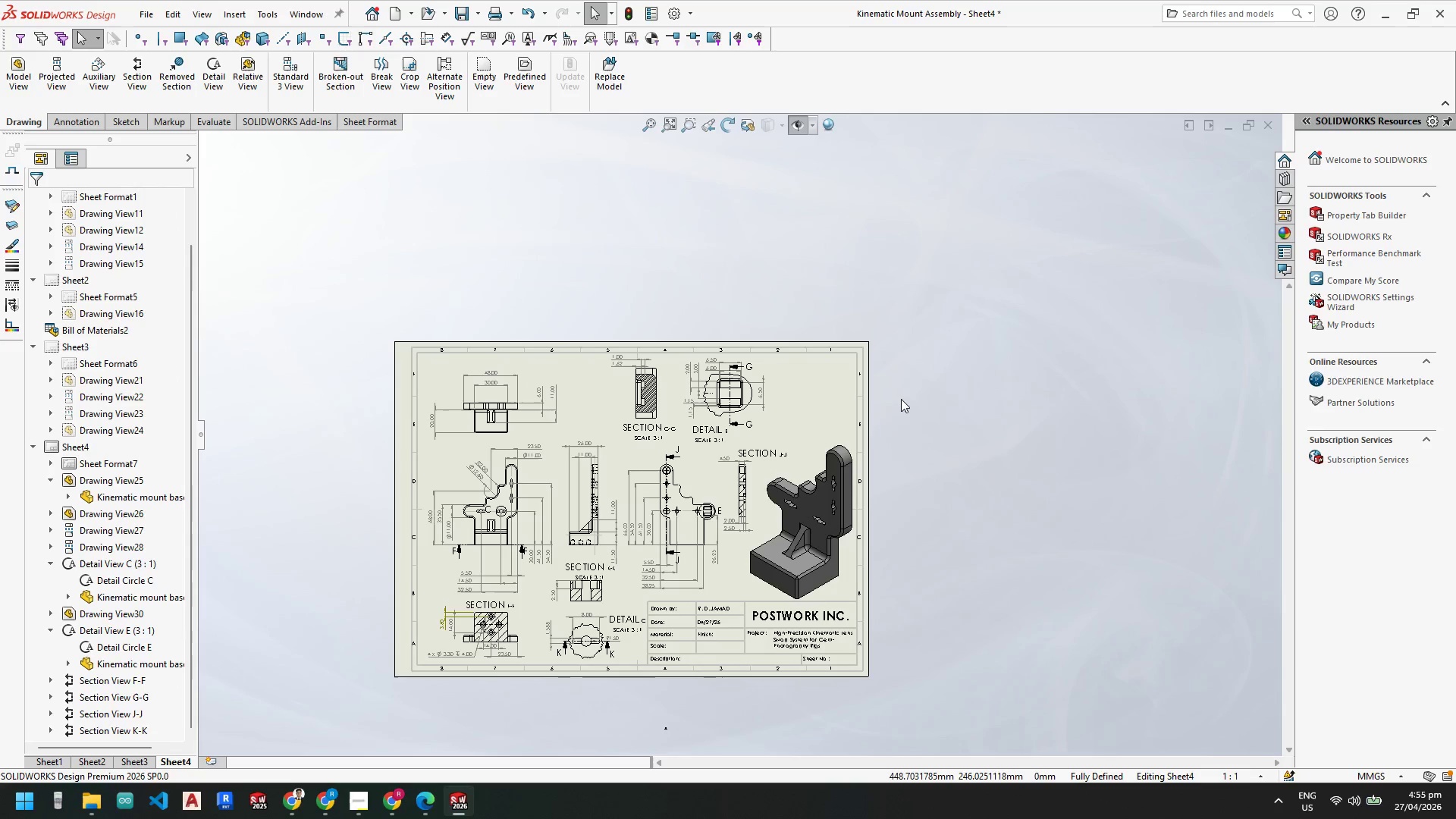 
scroll: coordinate [695, 435], scroll_direction: down, amount: 8.0
 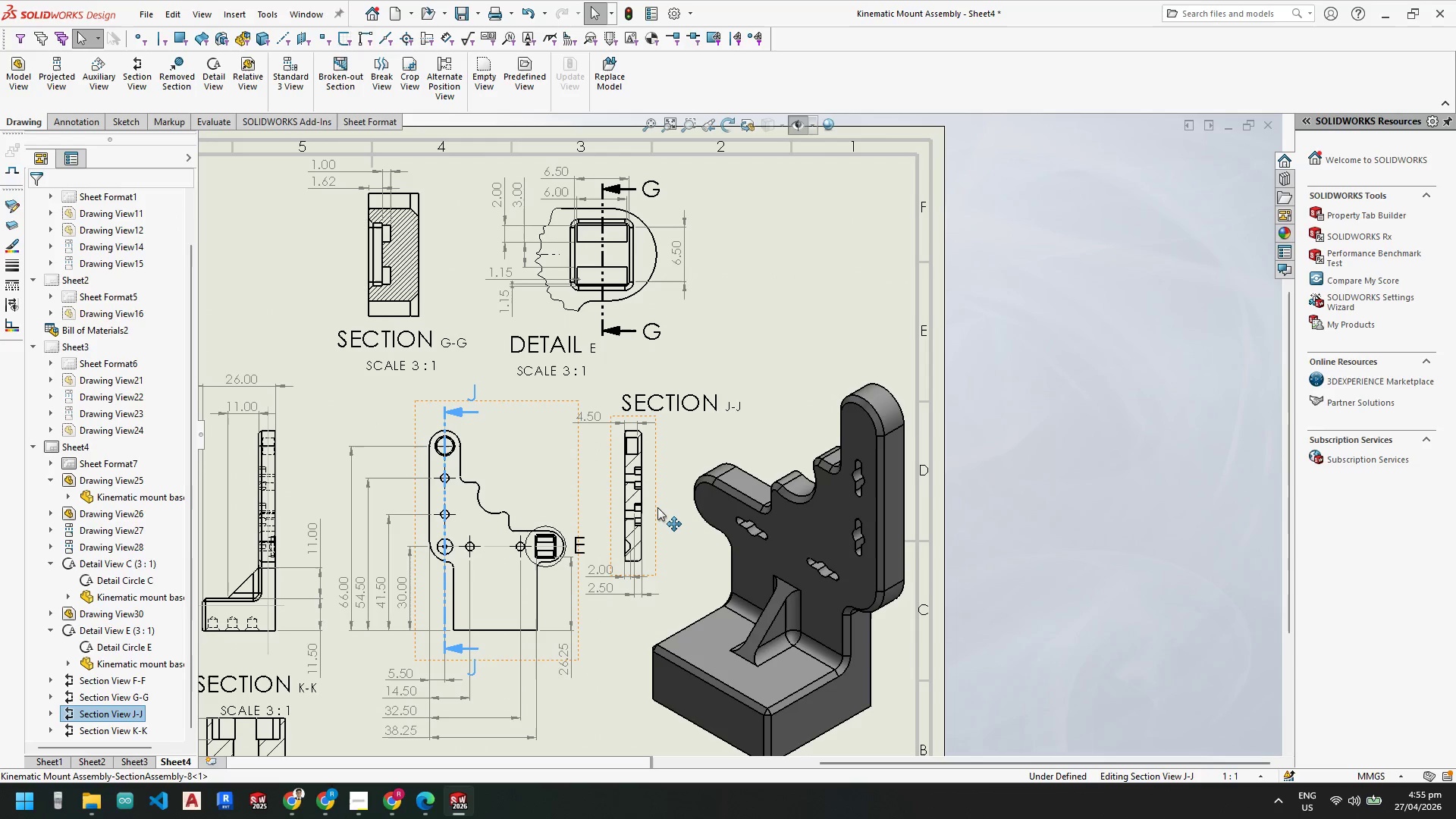 
key(Escape)
 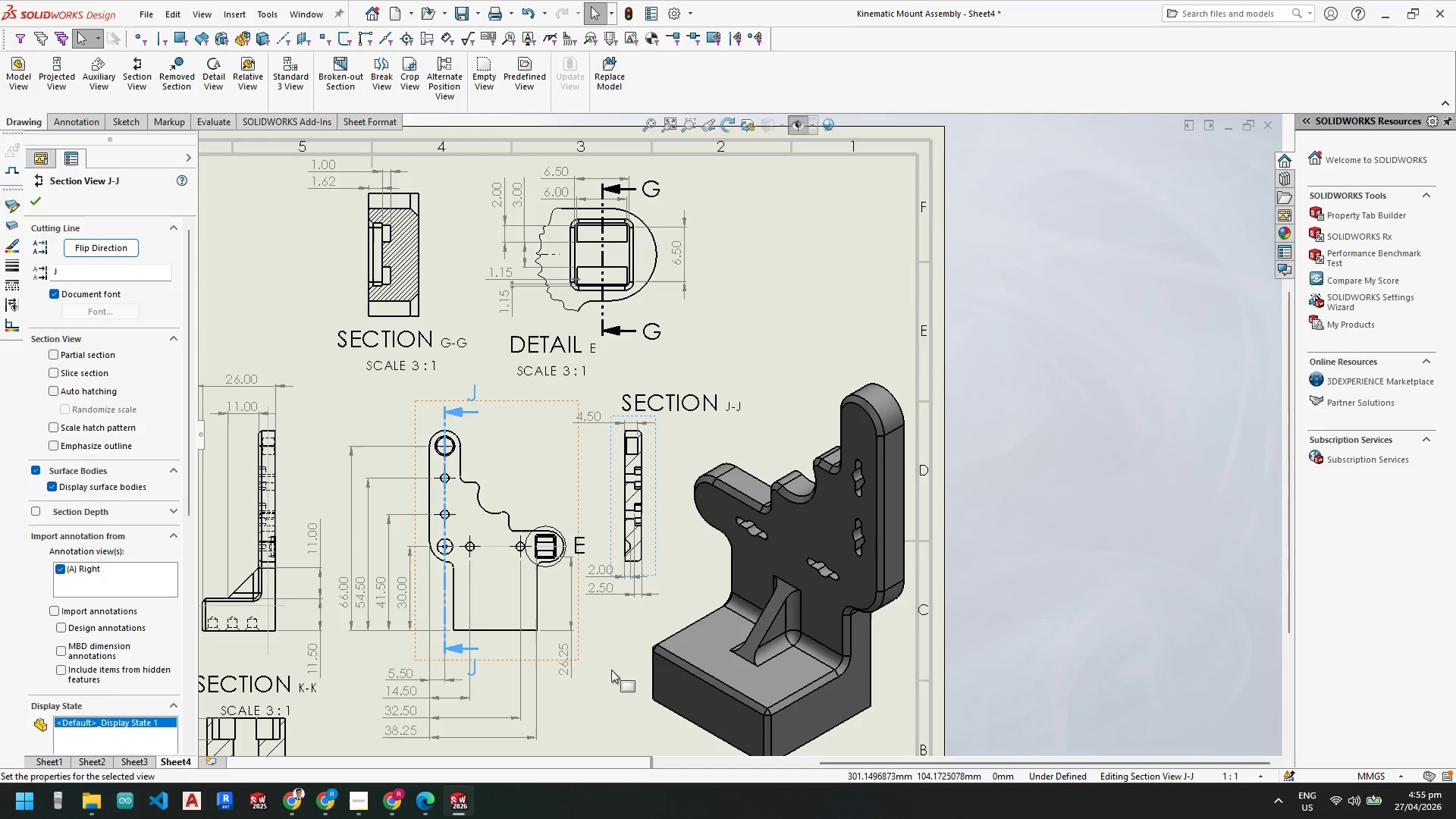 
key(Escape)
 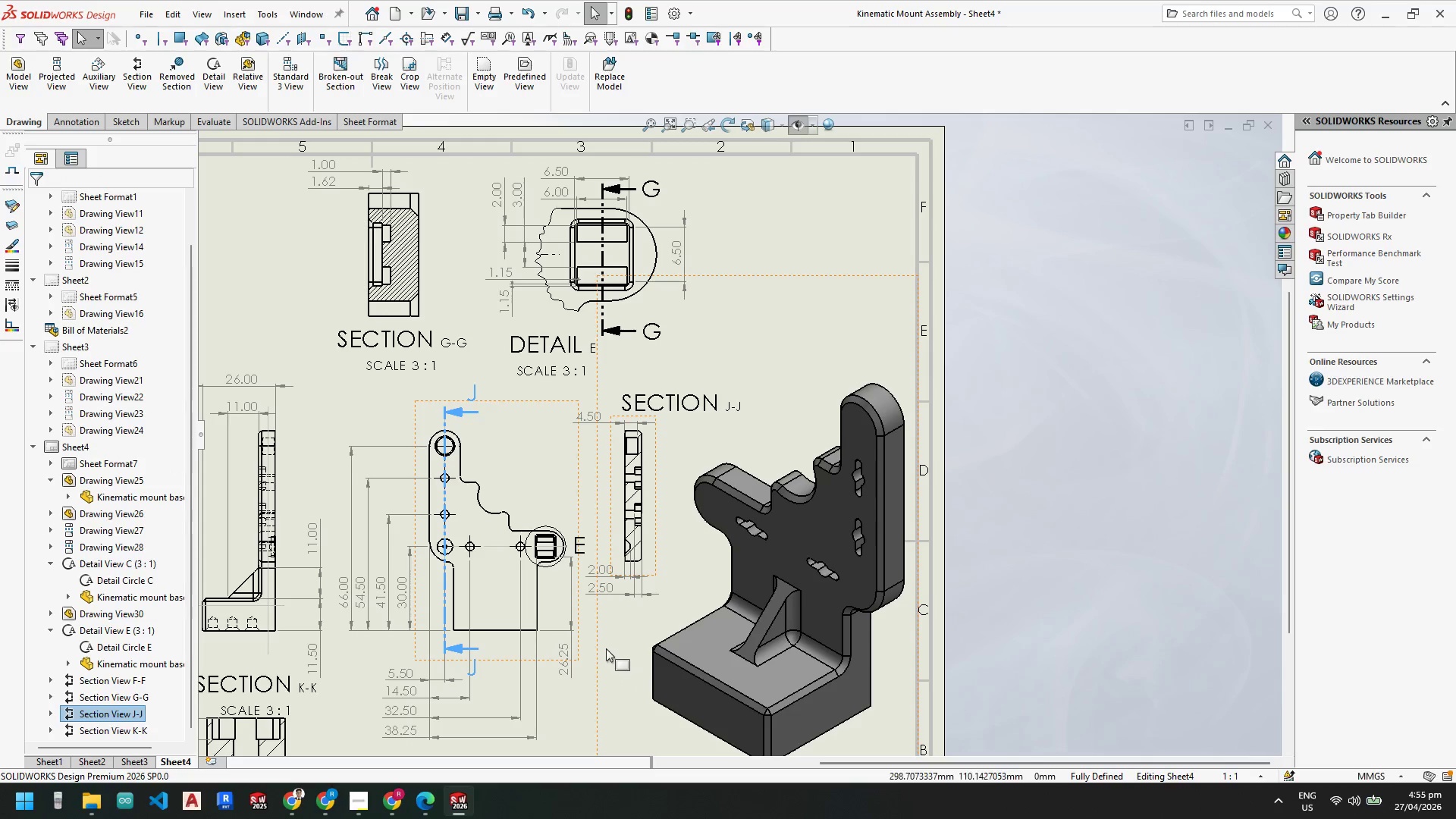 
scroll: coordinate [672, 581], scroll_direction: up, amount: 1.0
 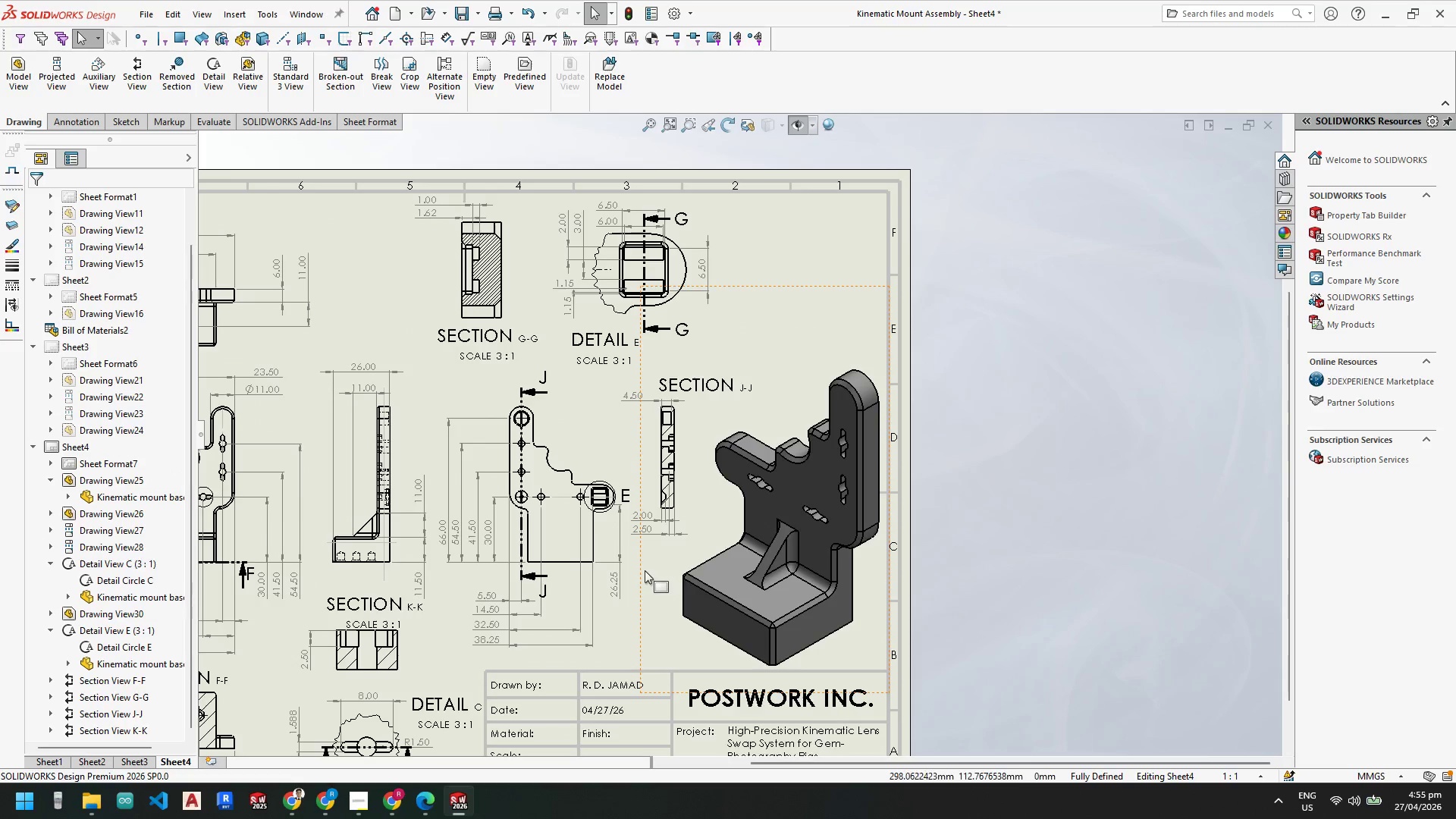 
left_click_drag(start_coordinate=[622, 568], to_coordinate=[623, 573])
 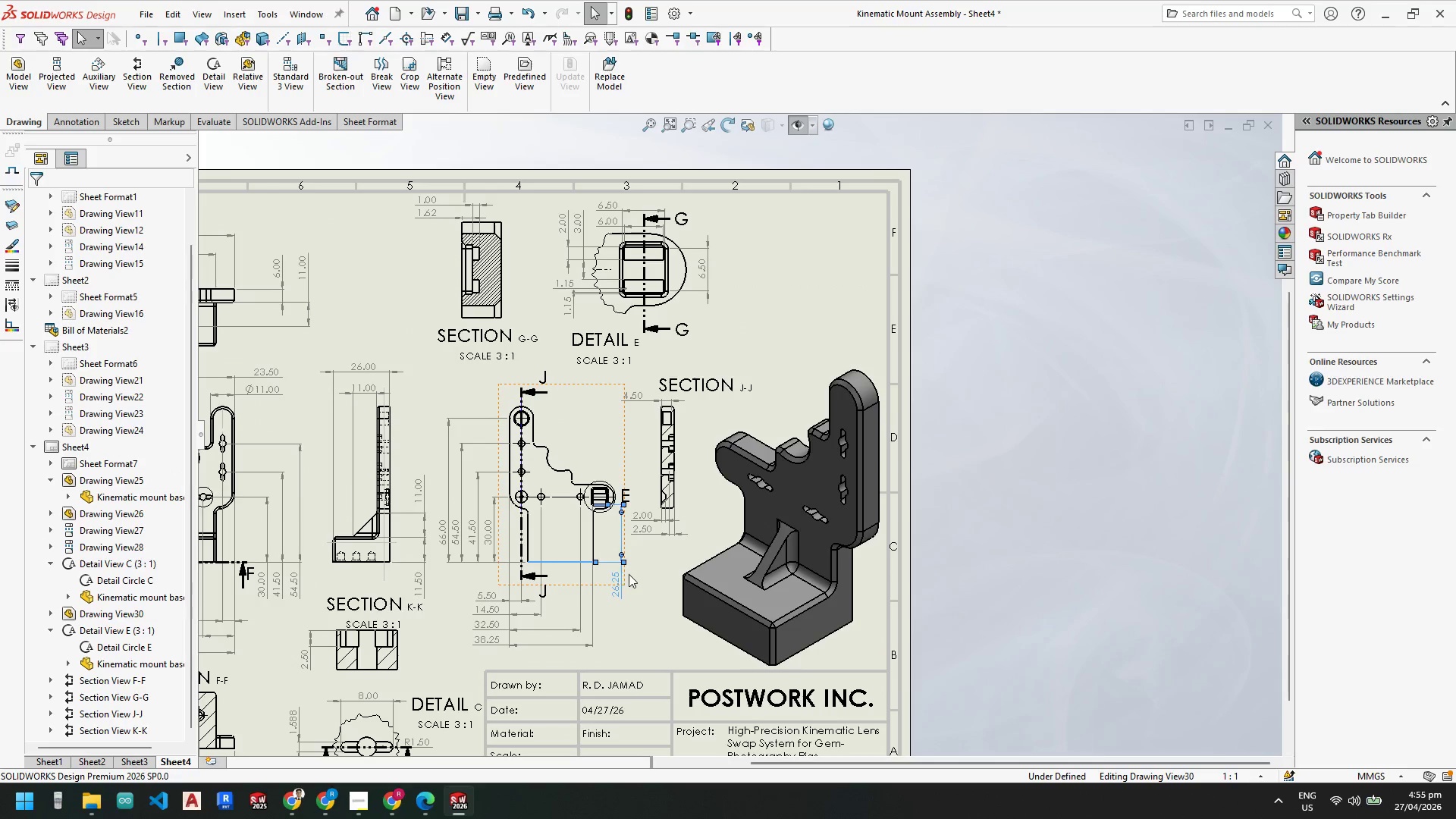 
key(Control+Z)
 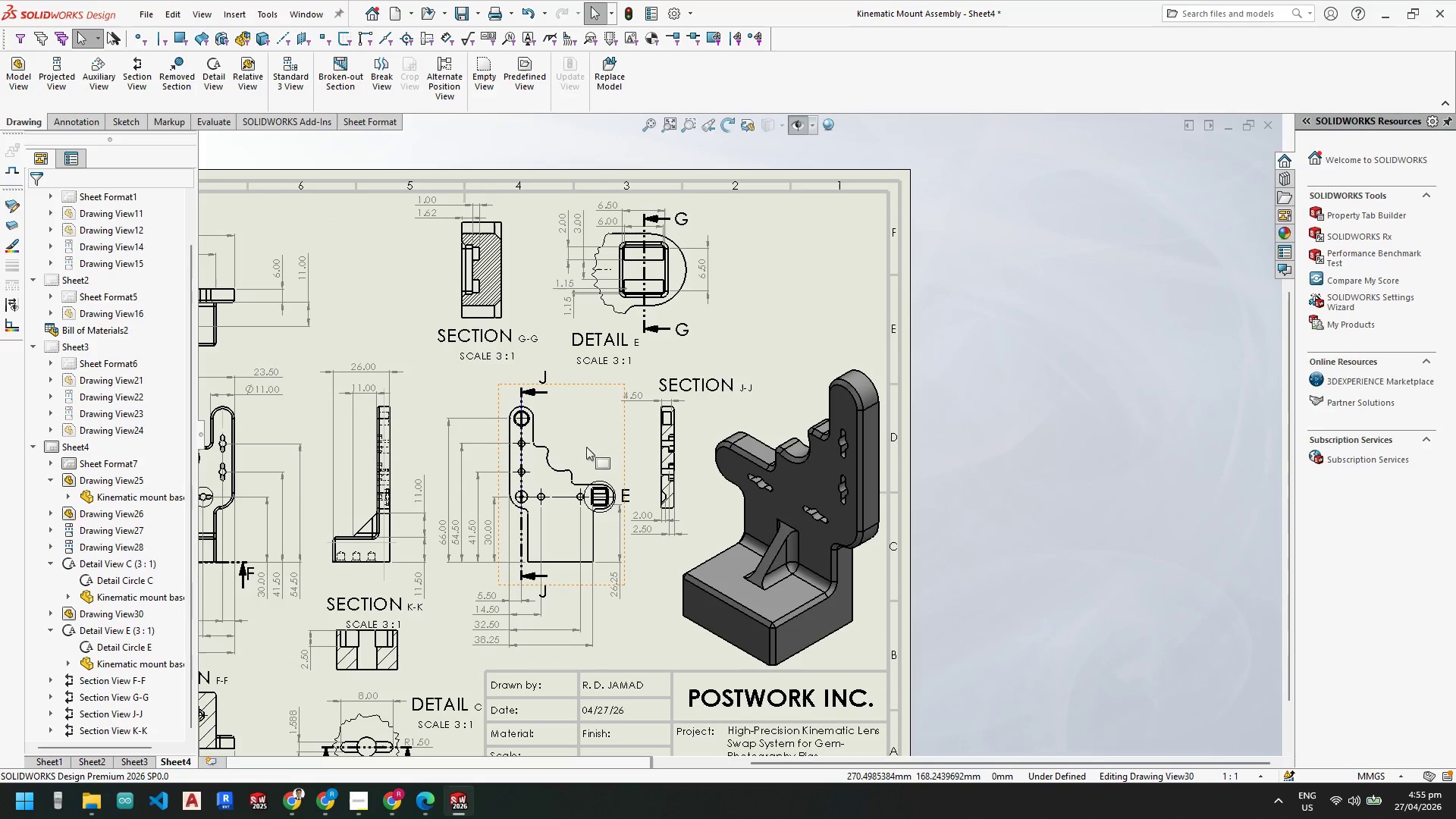 
left_click_drag(start_coordinate=[588, 432], to_coordinate=[599, 448])
 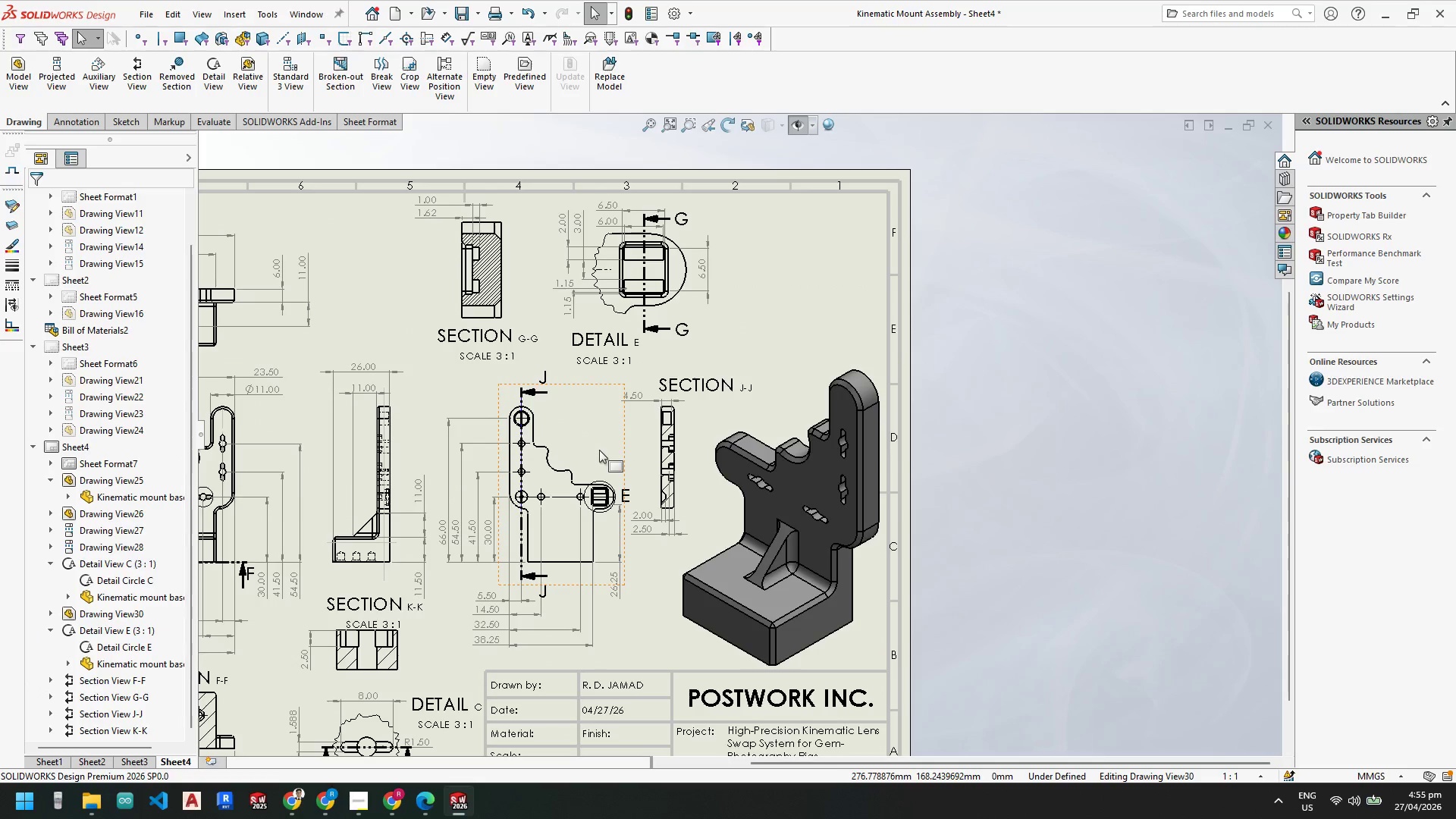 
key(Escape)
 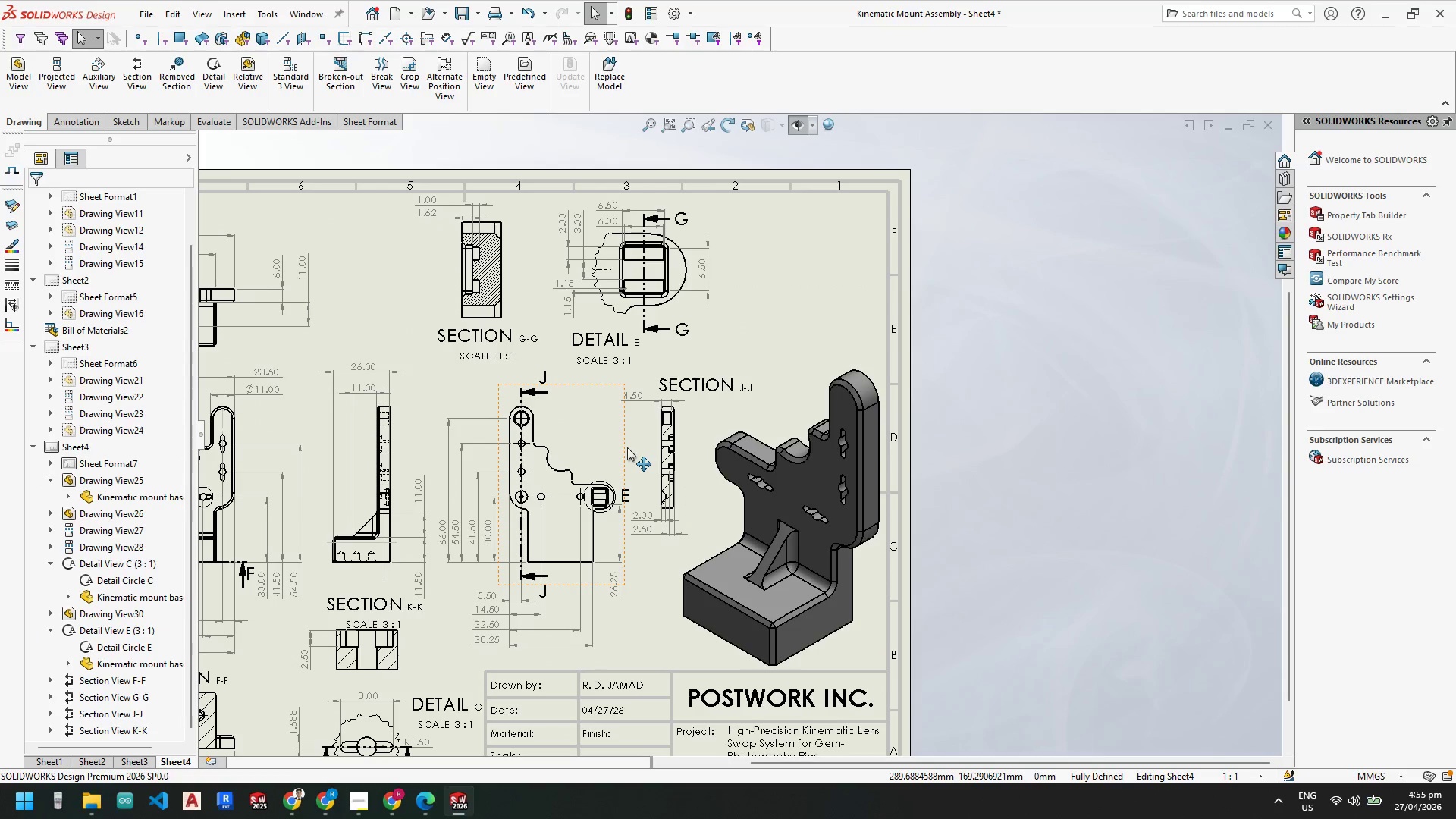 
left_click_drag(start_coordinate=[627, 447], to_coordinate=[639, 460])
 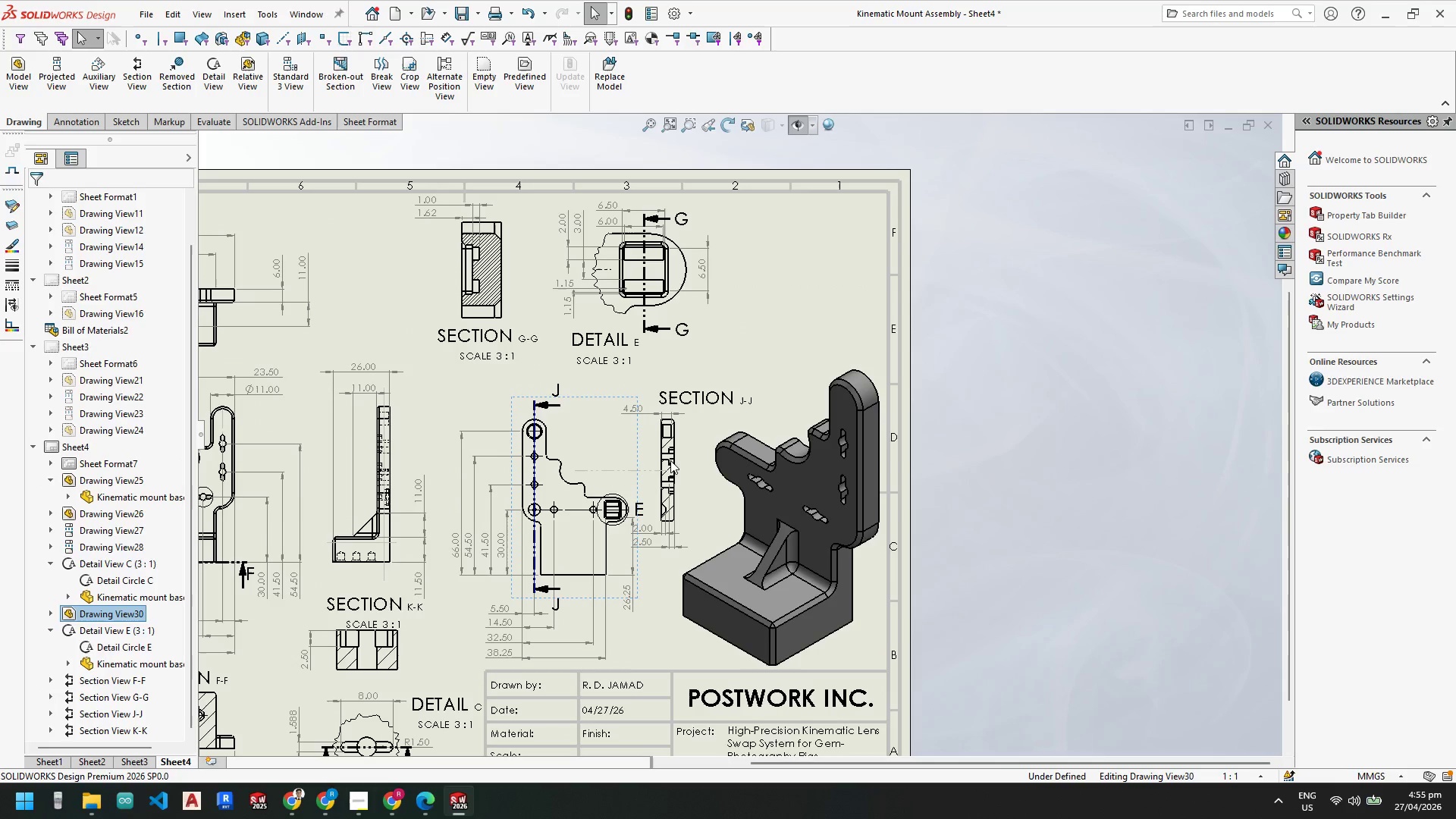 
key(Escape)
 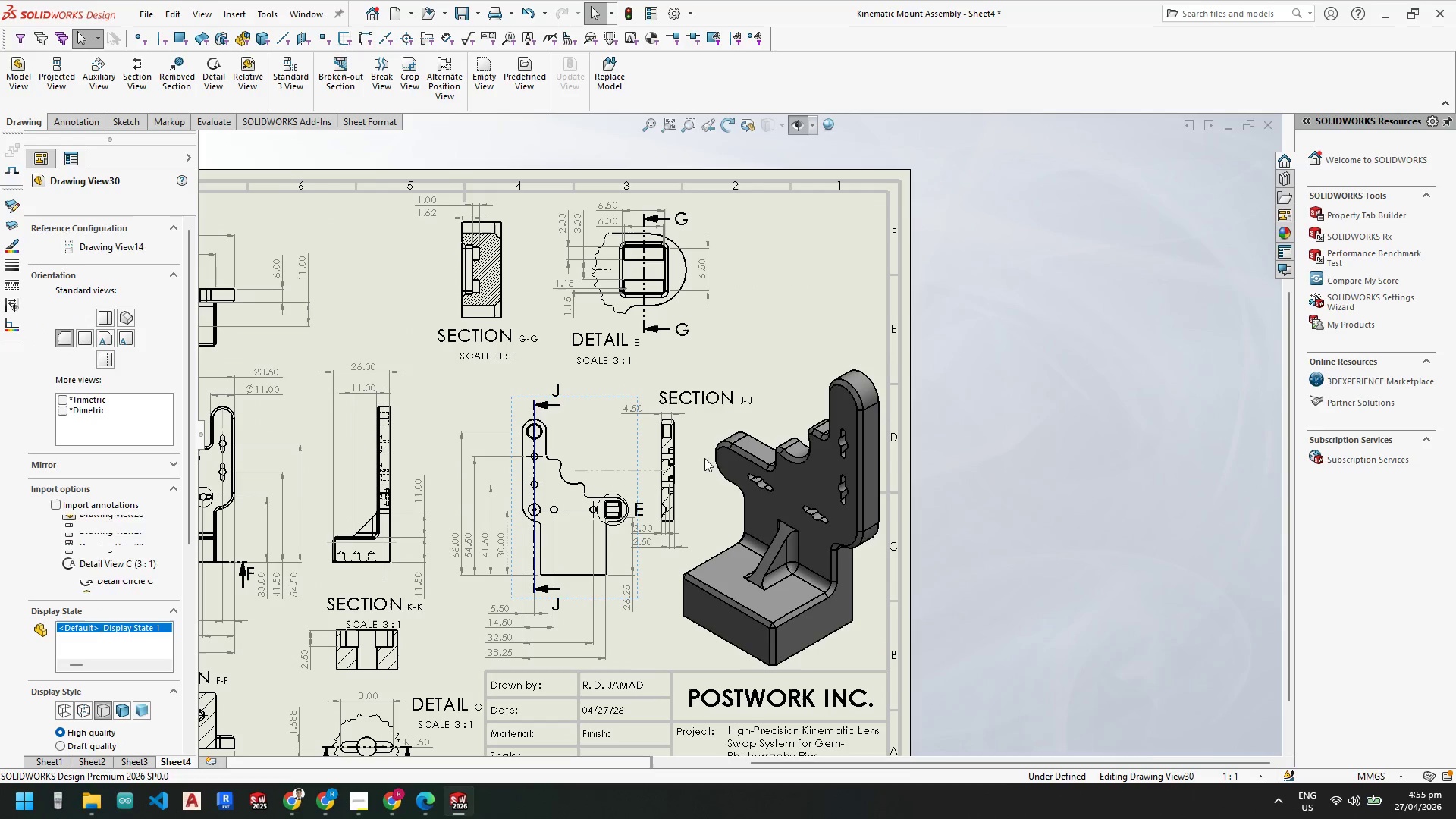 
key(Escape)
 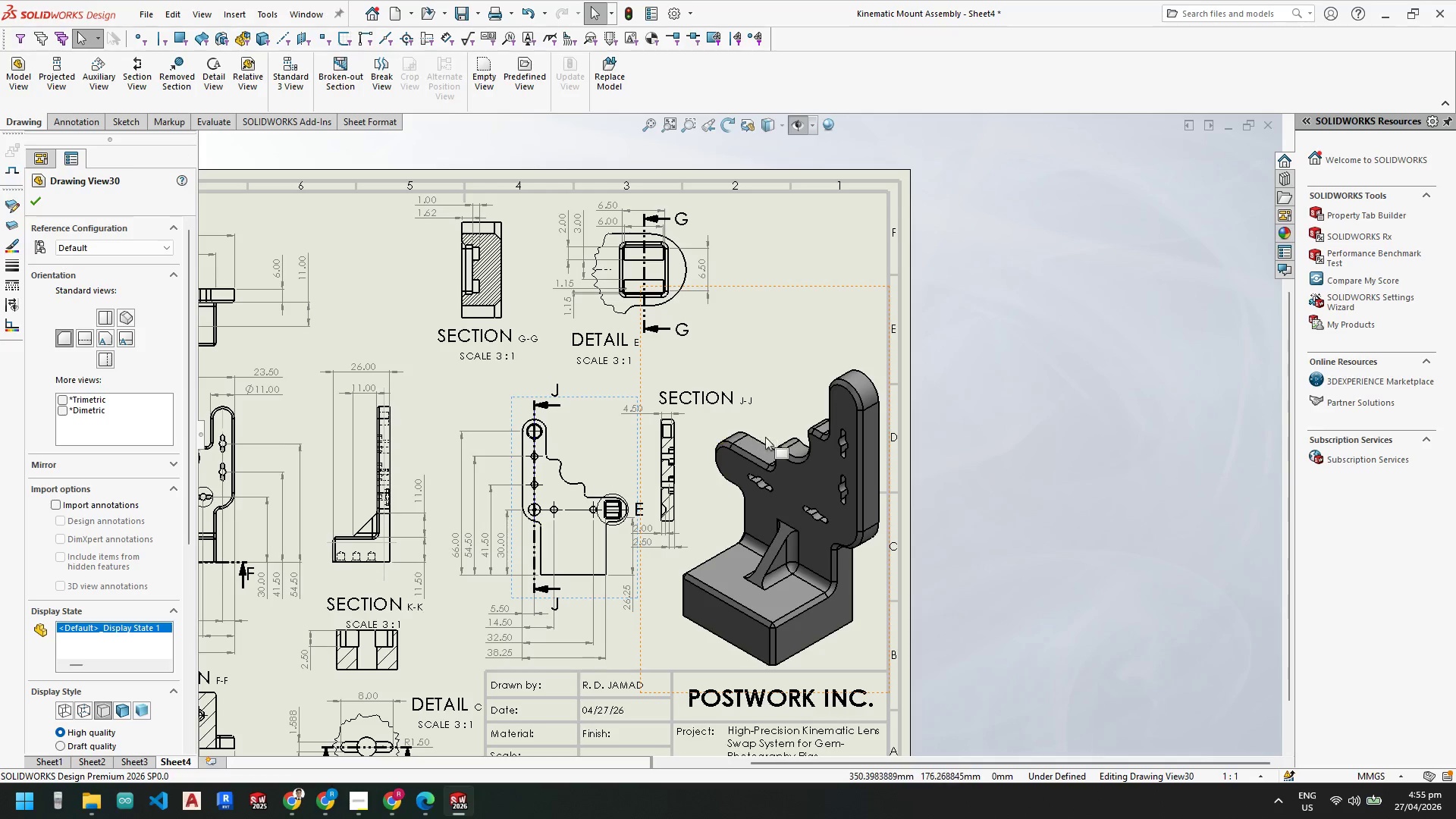 
left_click_drag(start_coordinate=[781, 480], to_coordinate=[809, 379])
 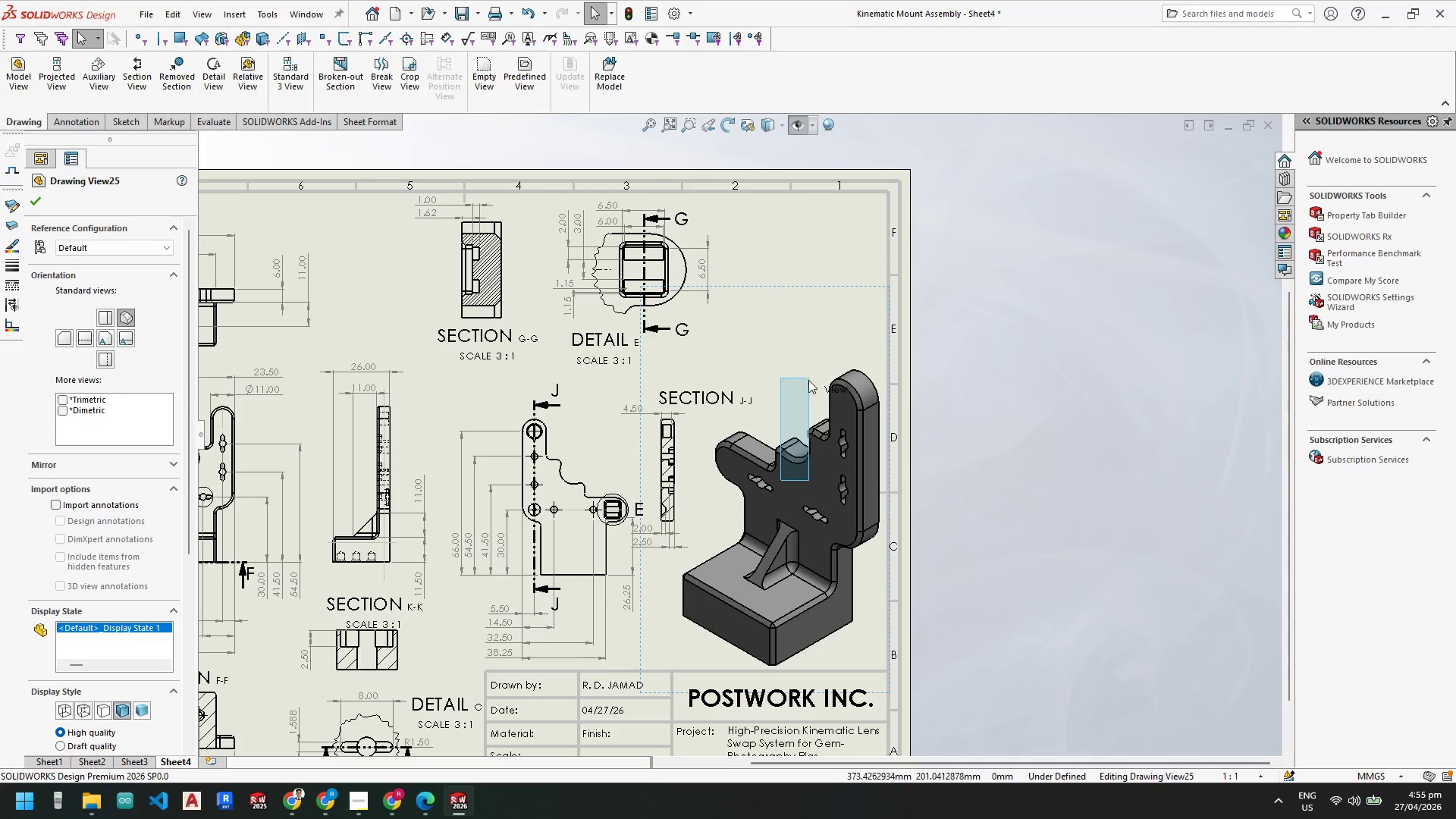 
key(Escape)
 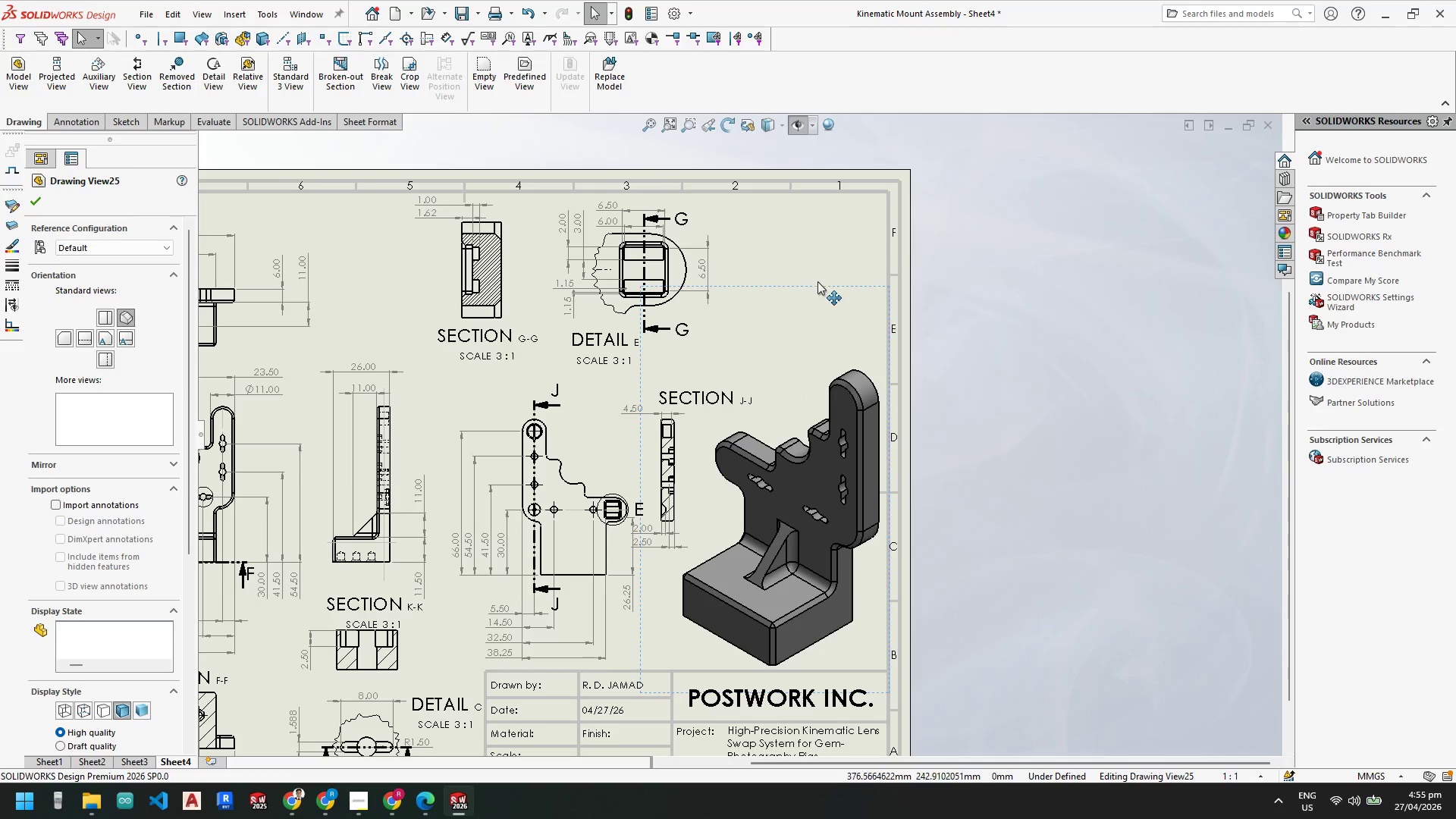 
left_click_drag(start_coordinate=[819, 287], to_coordinate=[817, 125])
 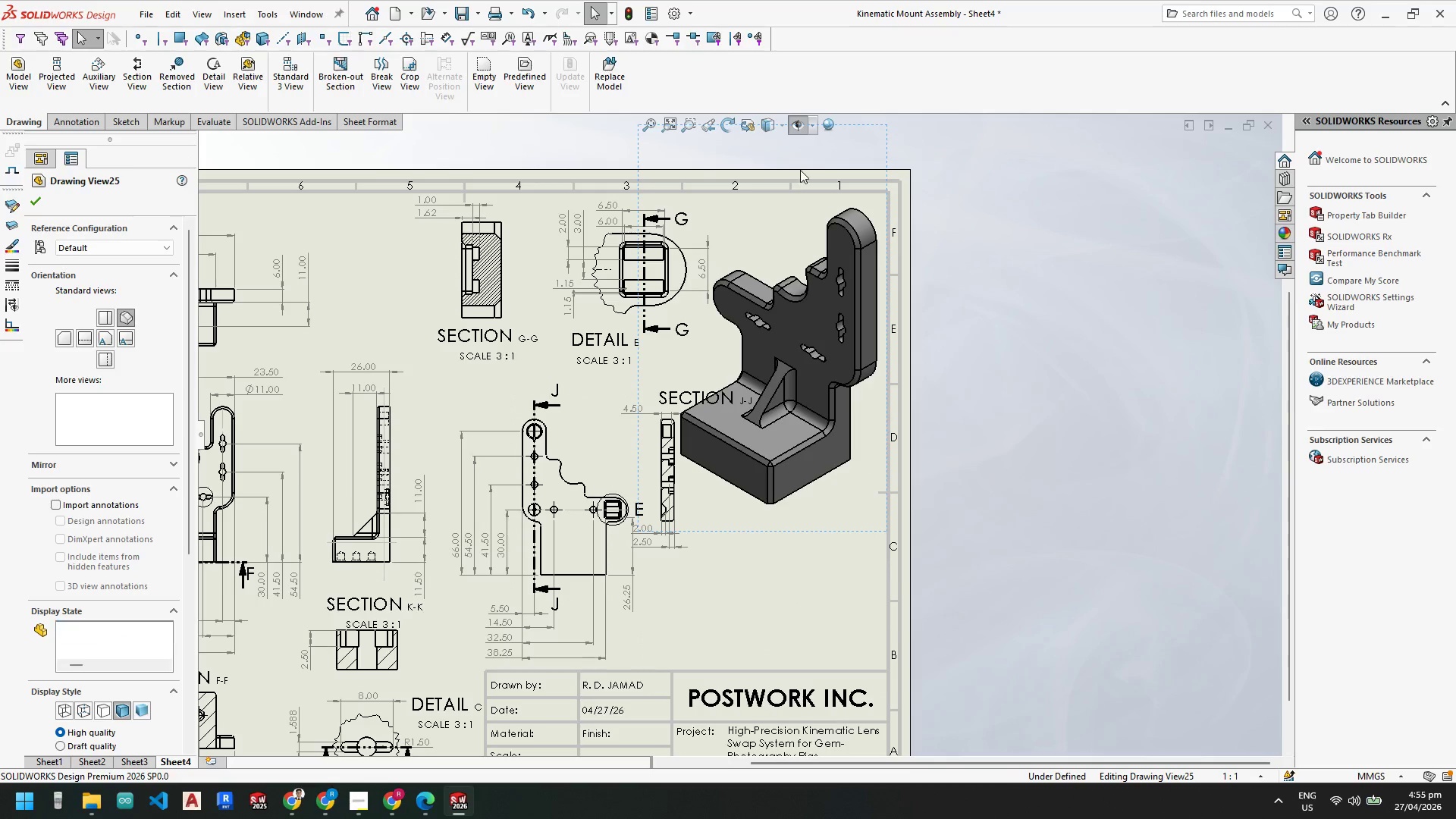 
key(Escape)
 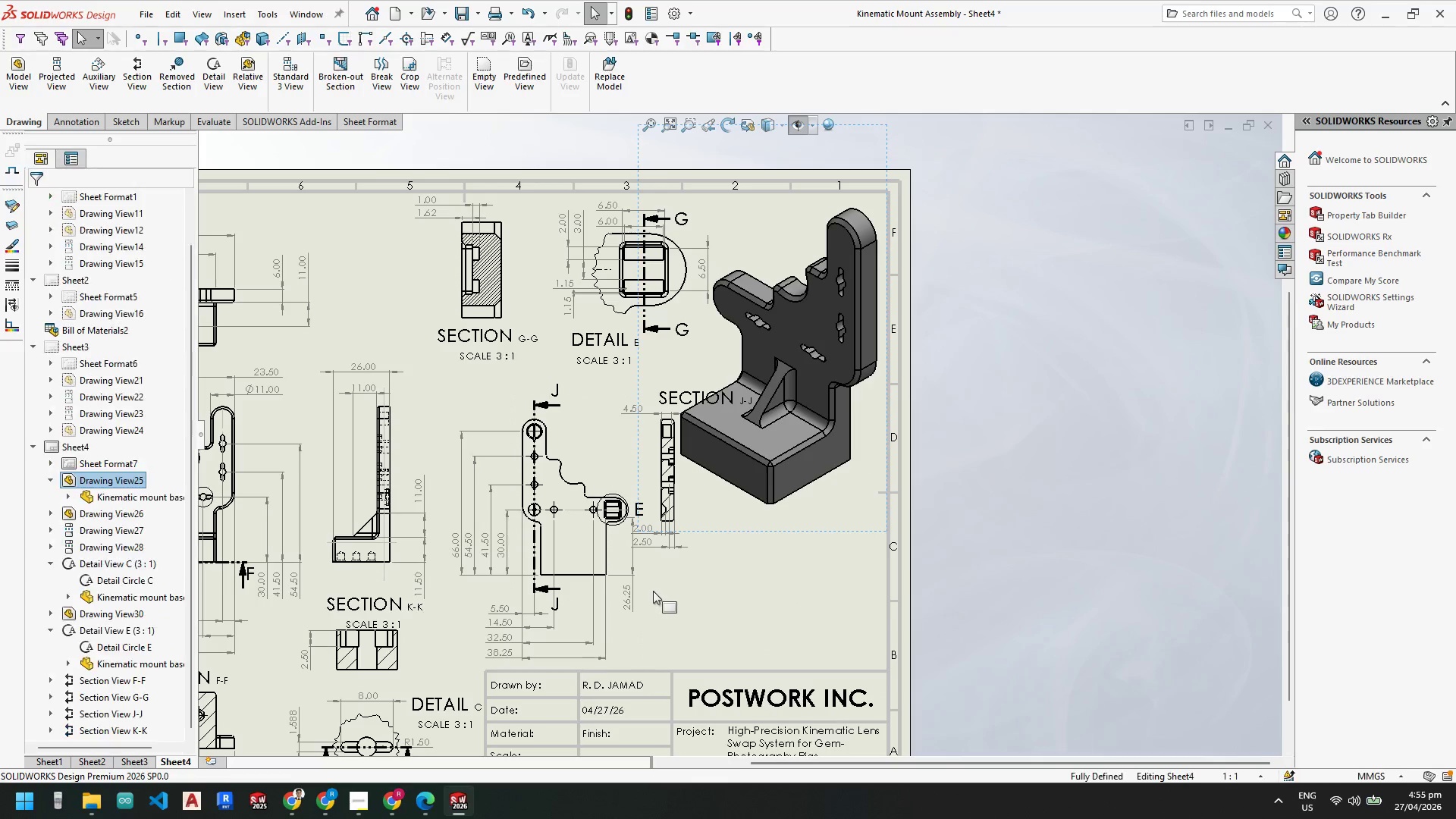 
key(Escape)
 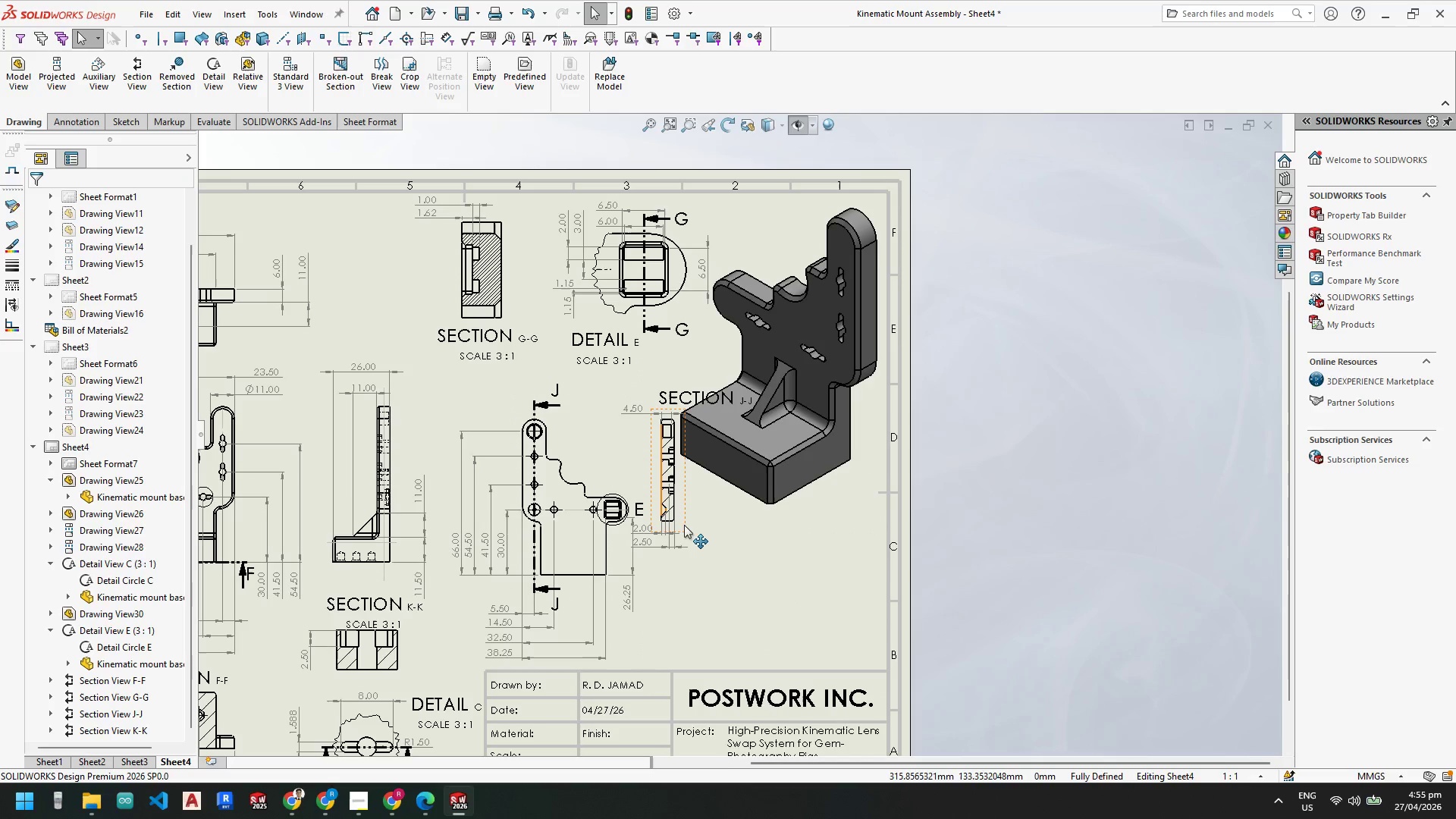 
left_click_drag(start_coordinate=[686, 520], to_coordinate=[685, 552])
 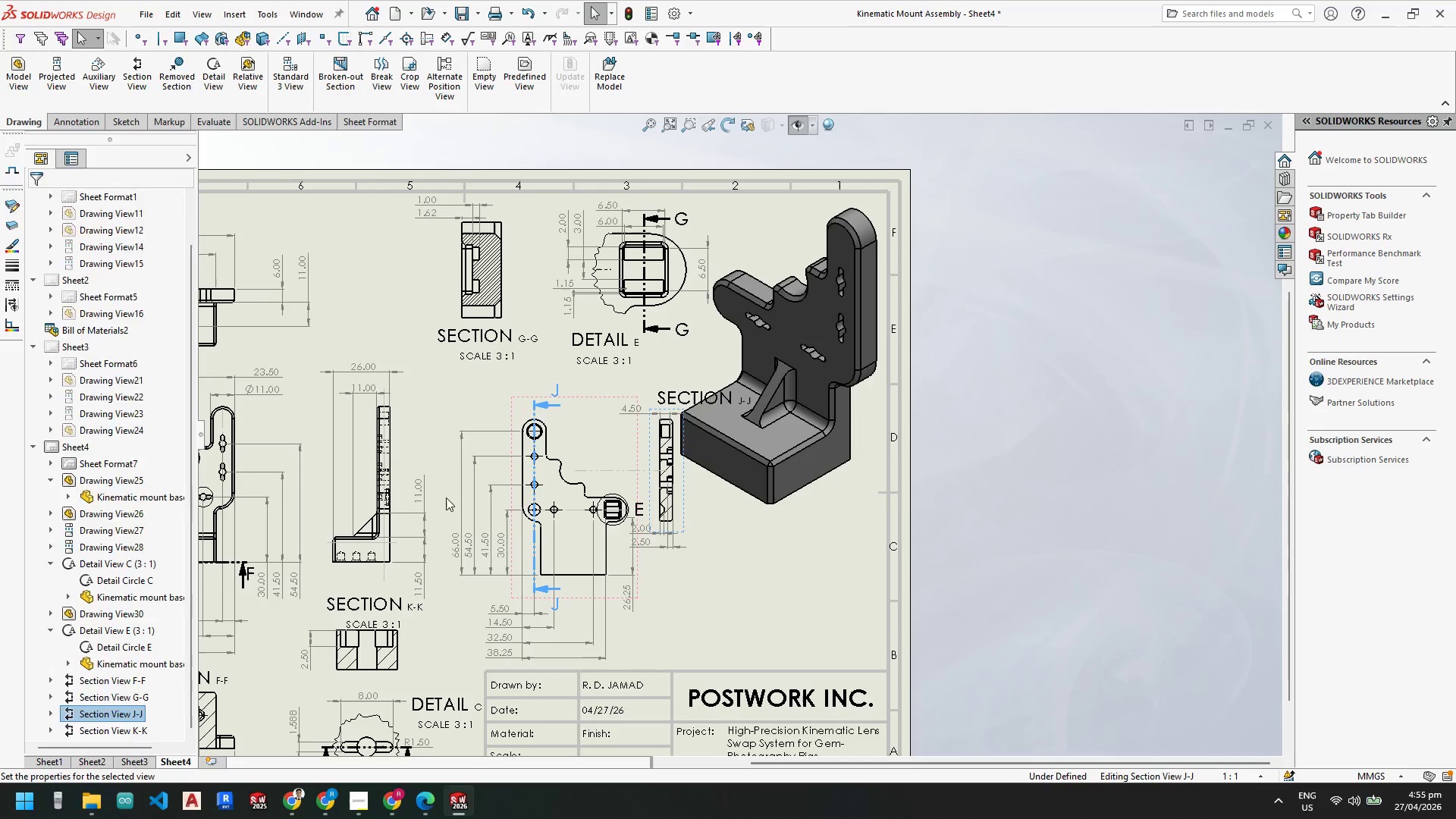 
key(Escape)
 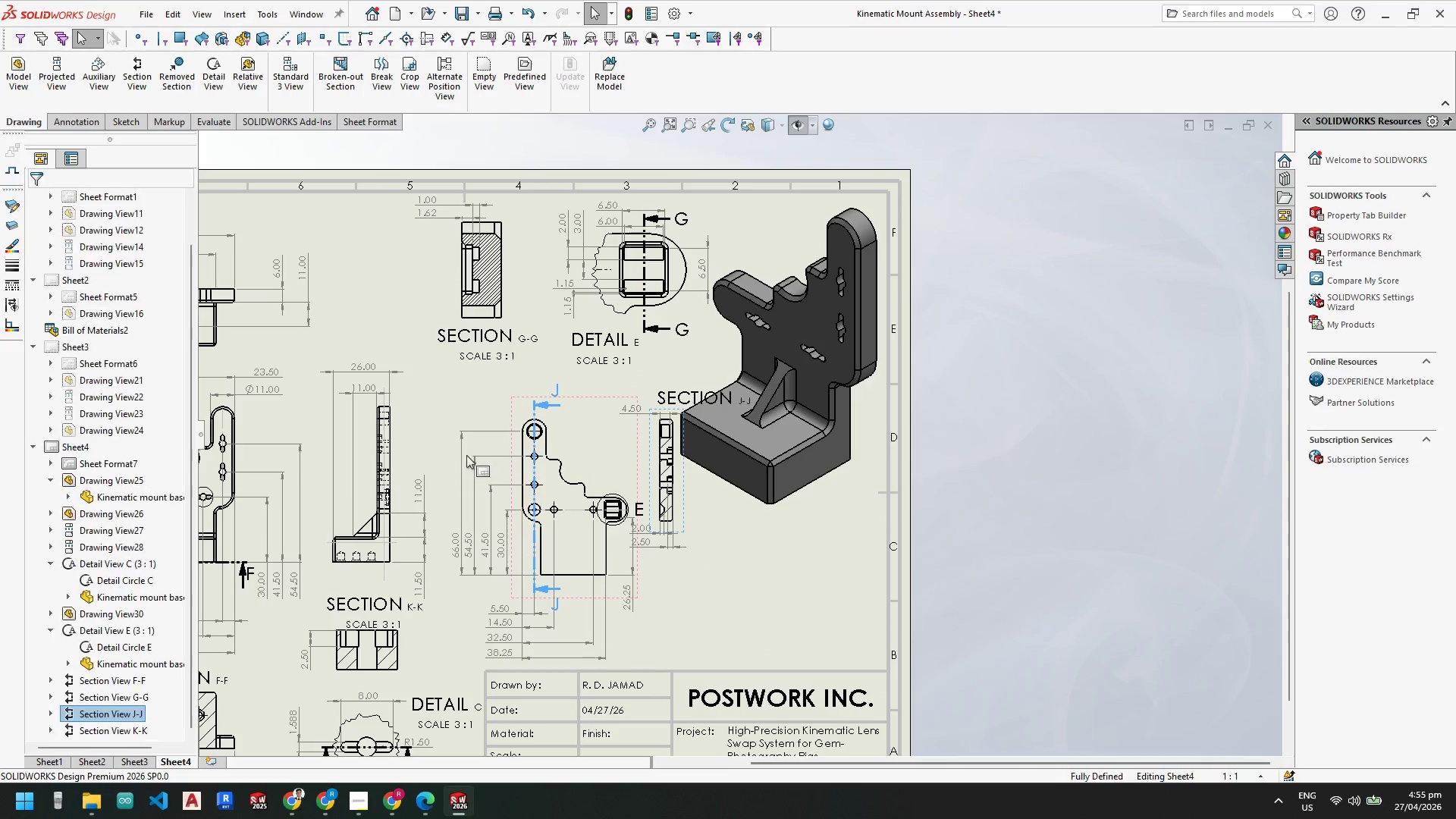 
key(Escape)
 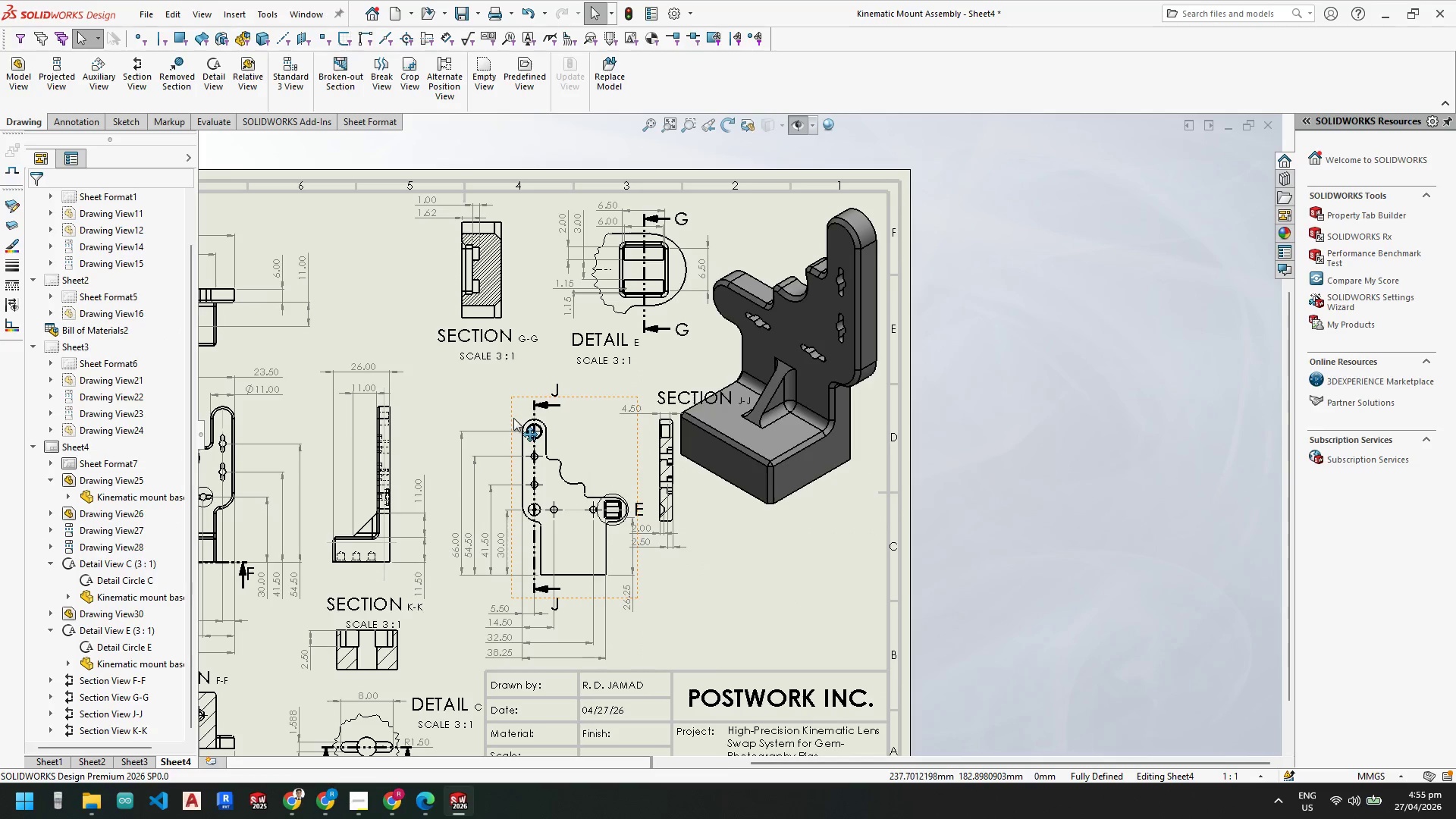 
left_click_drag(start_coordinate=[513, 418], to_coordinate=[500, 406])
 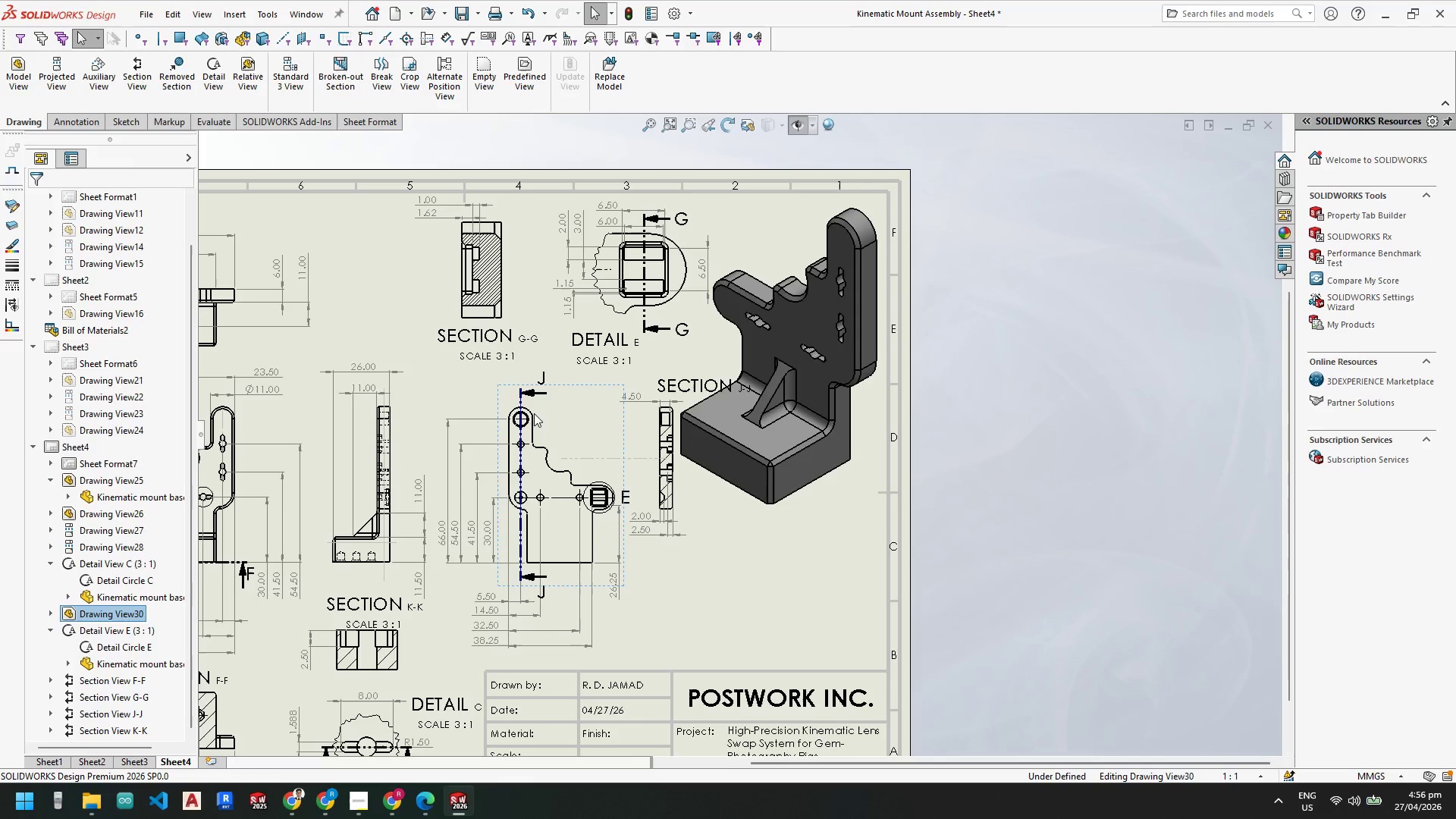 
key(Escape)
 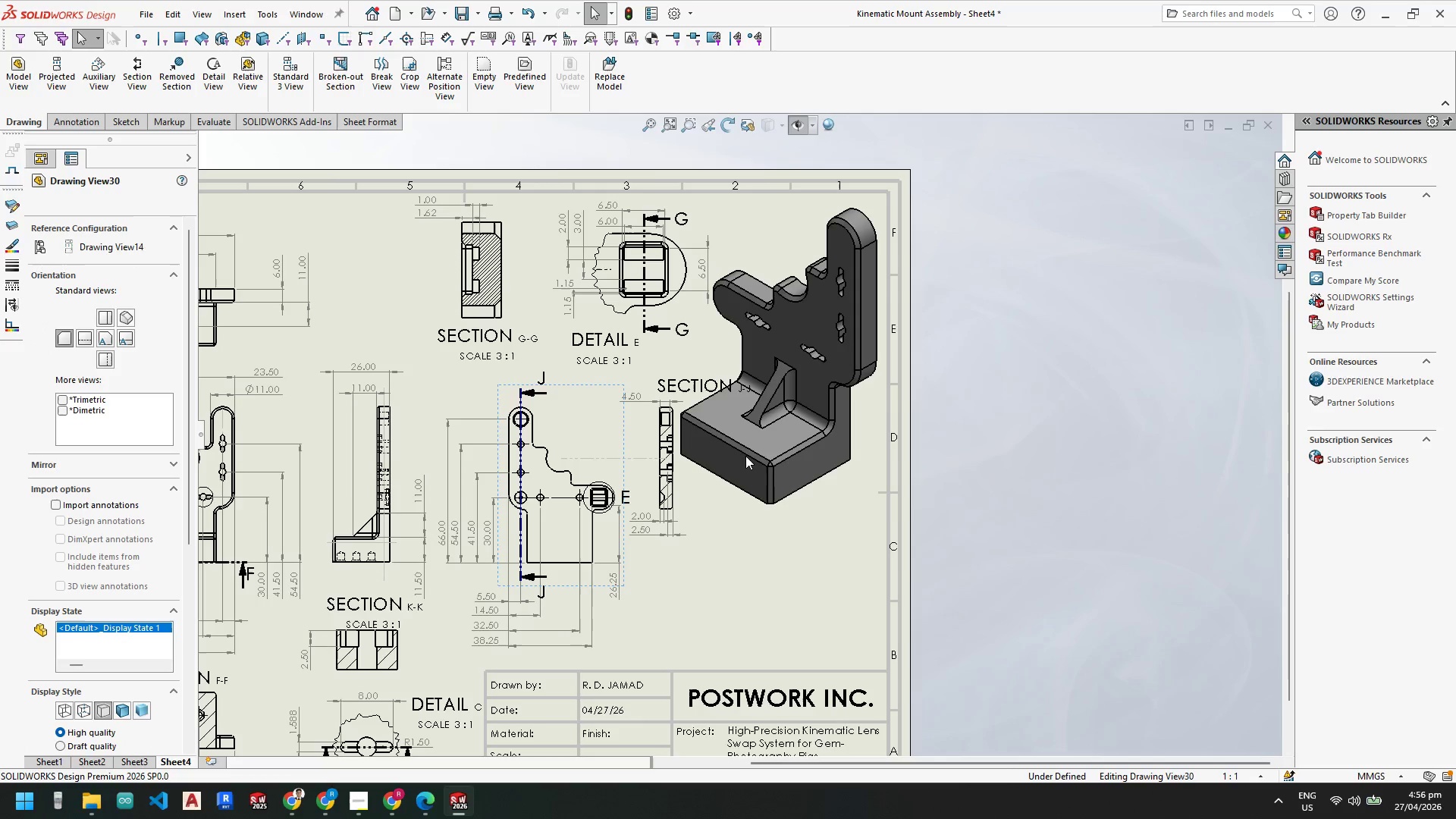 
key(Escape)
 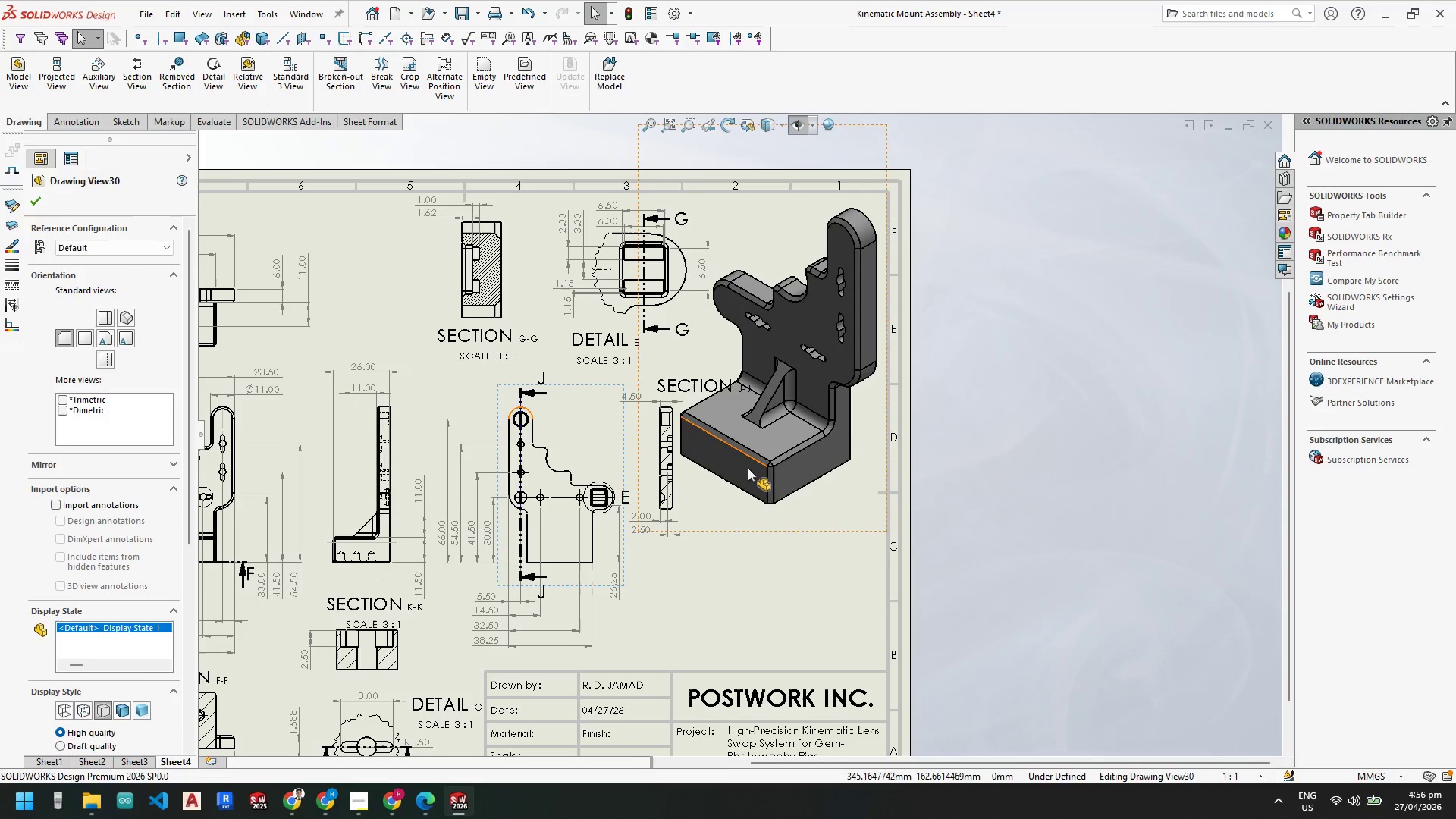 
key(Escape)
 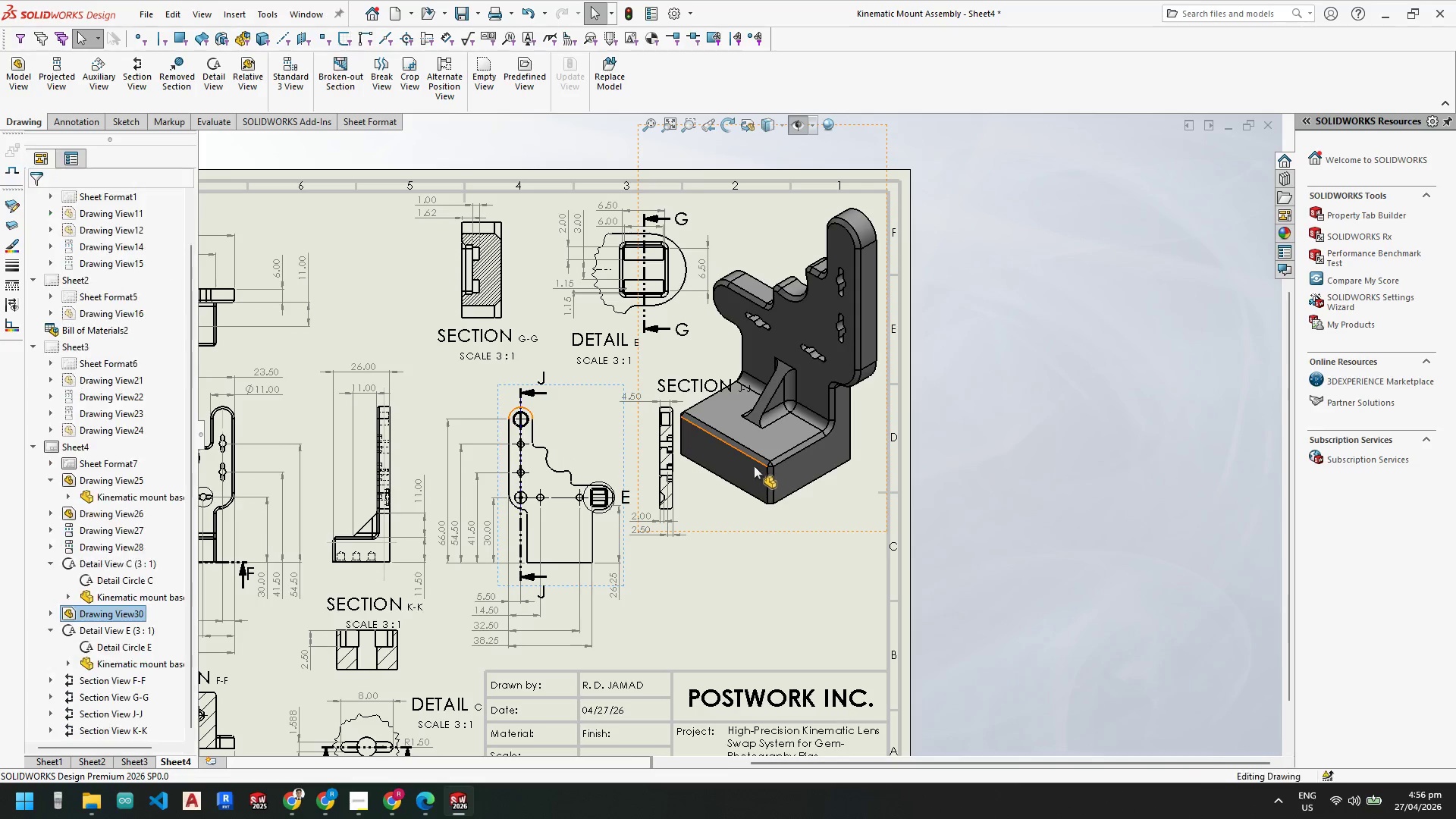 
left_click_drag(start_coordinate=[755, 466], to_coordinate=[777, 577])
 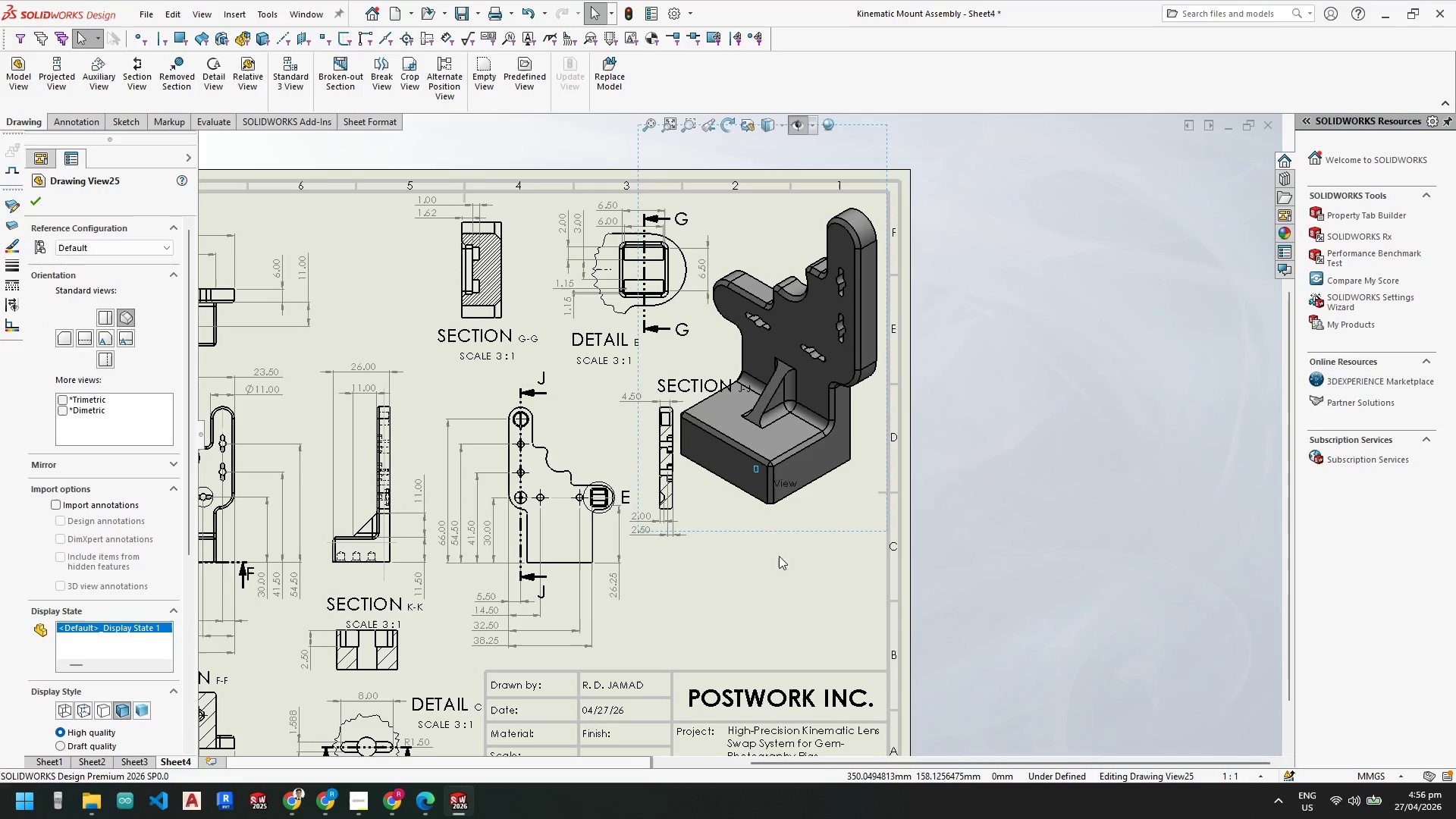 
key(Escape)
 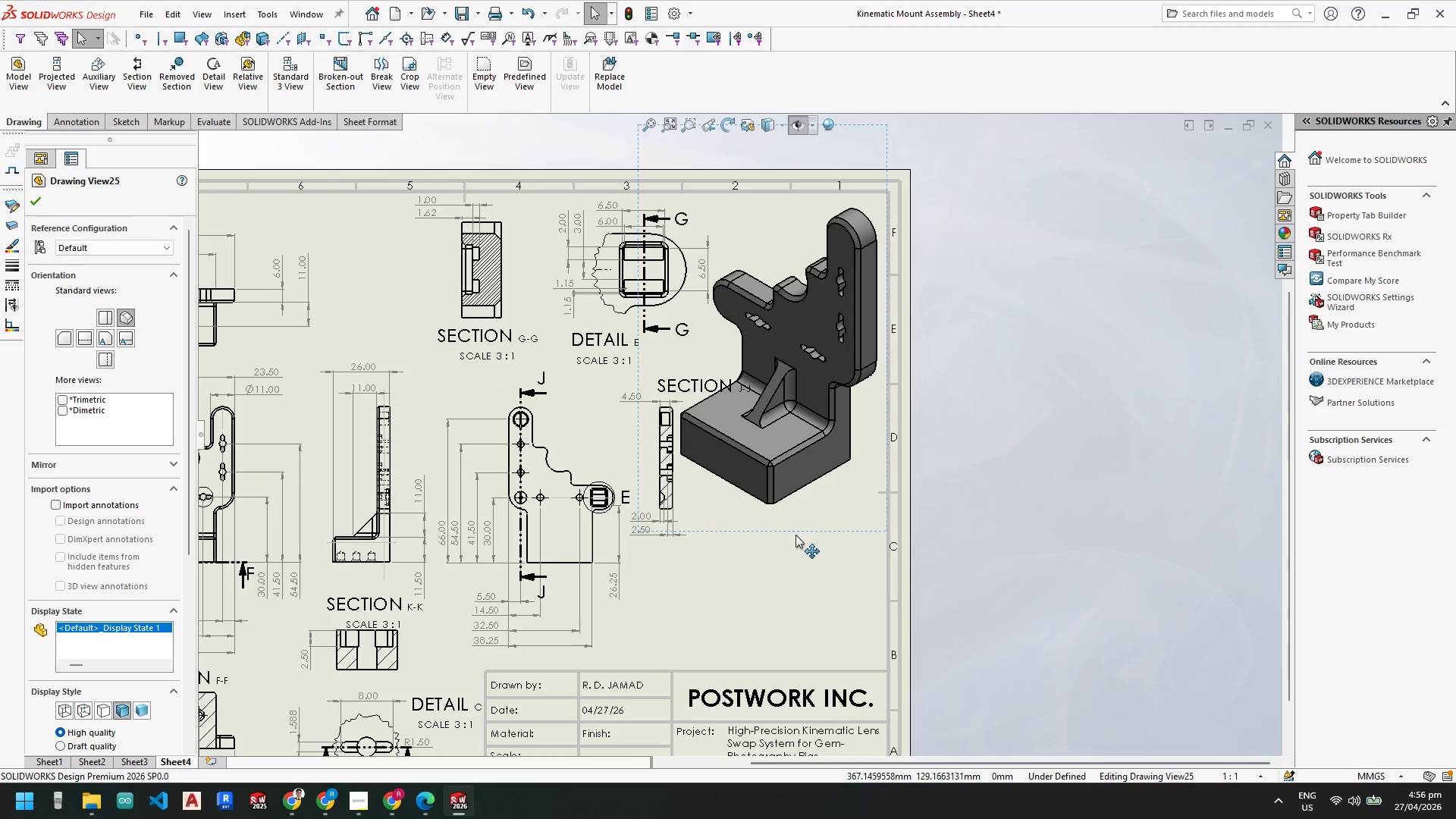 
left_click_drag(start_coordinate=[795, 532], to_coordinate=[794, 695])
 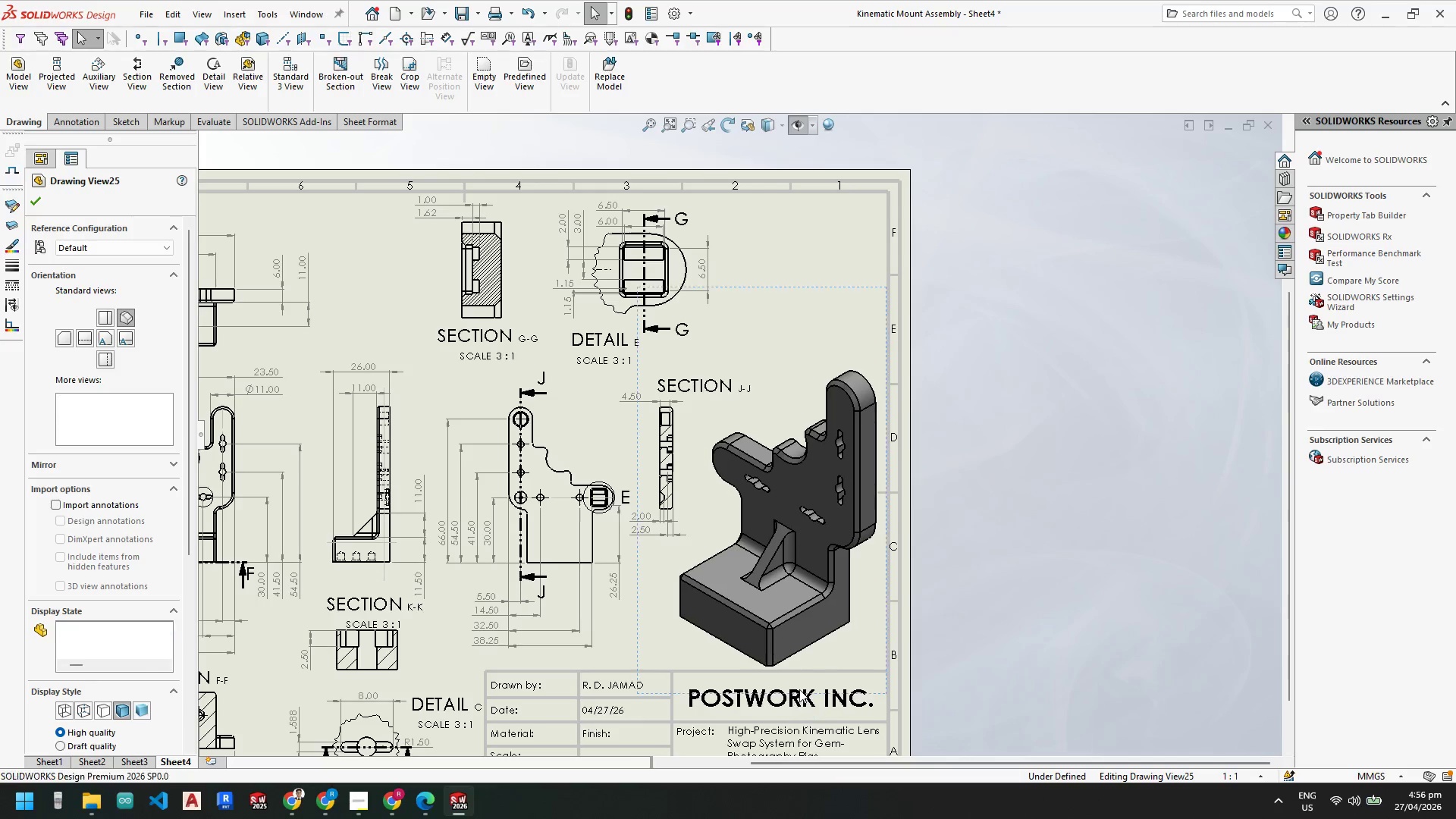 
key(Escape)
 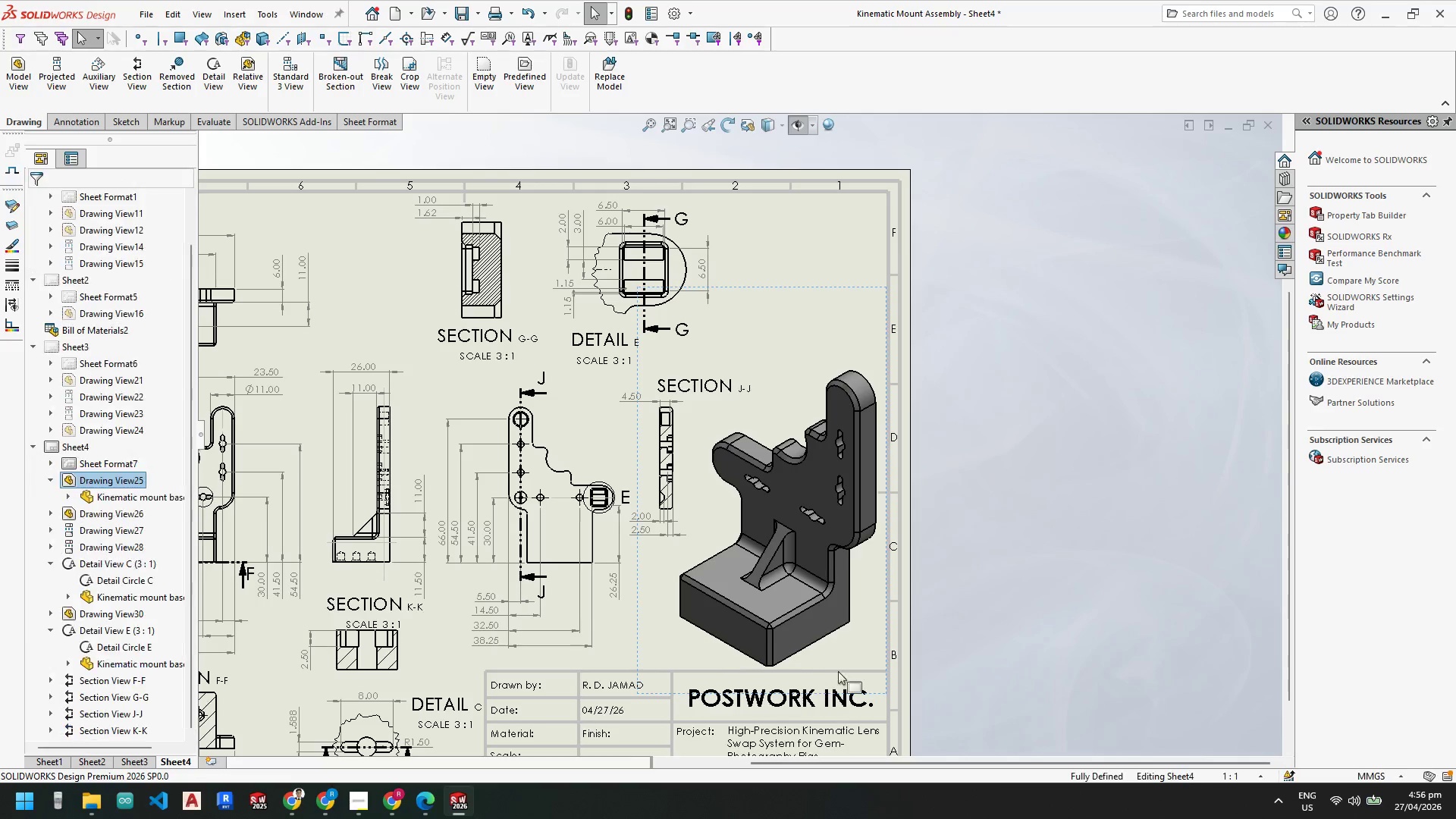 
key(Escape)
 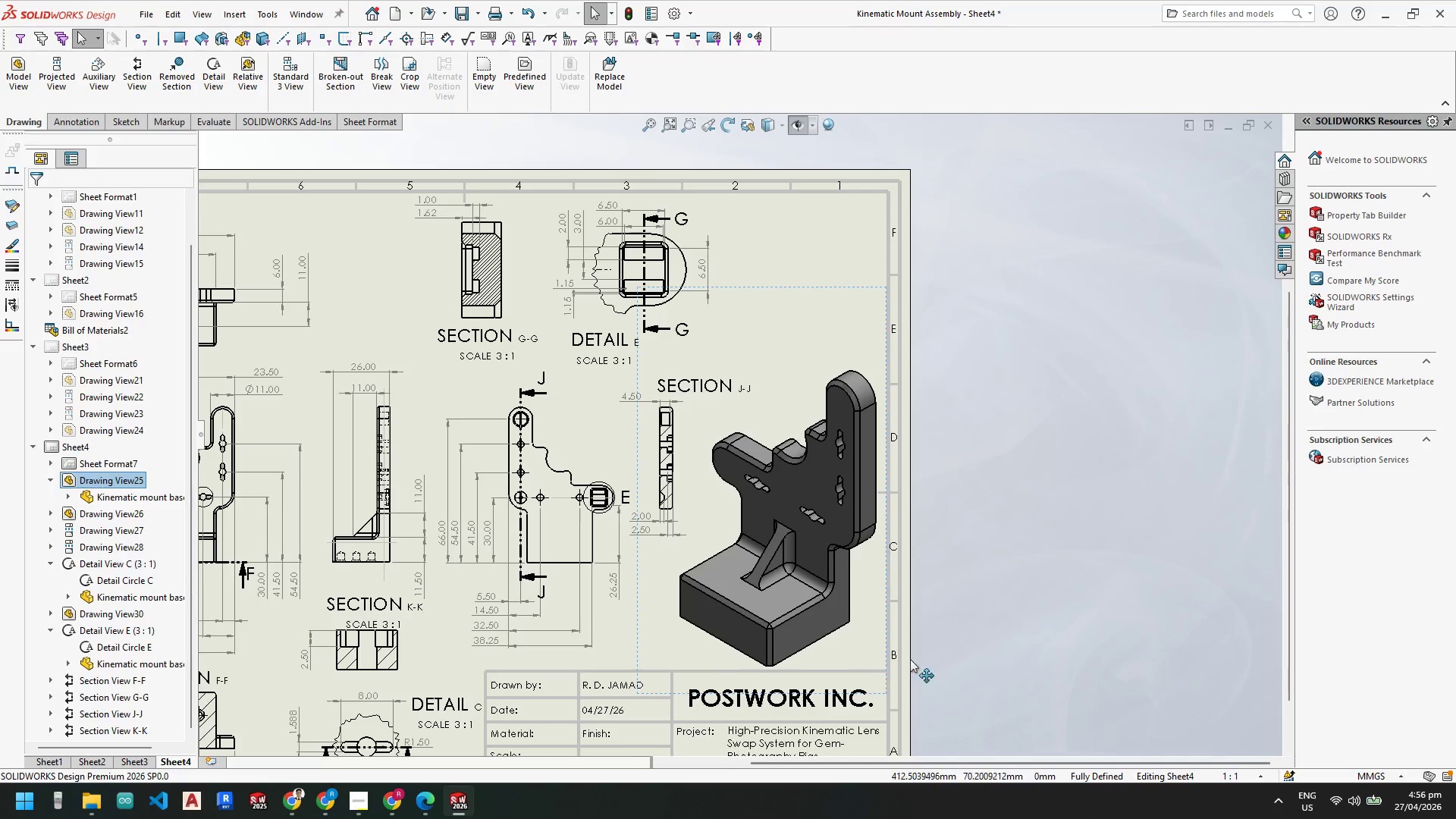 
key(Escape)
 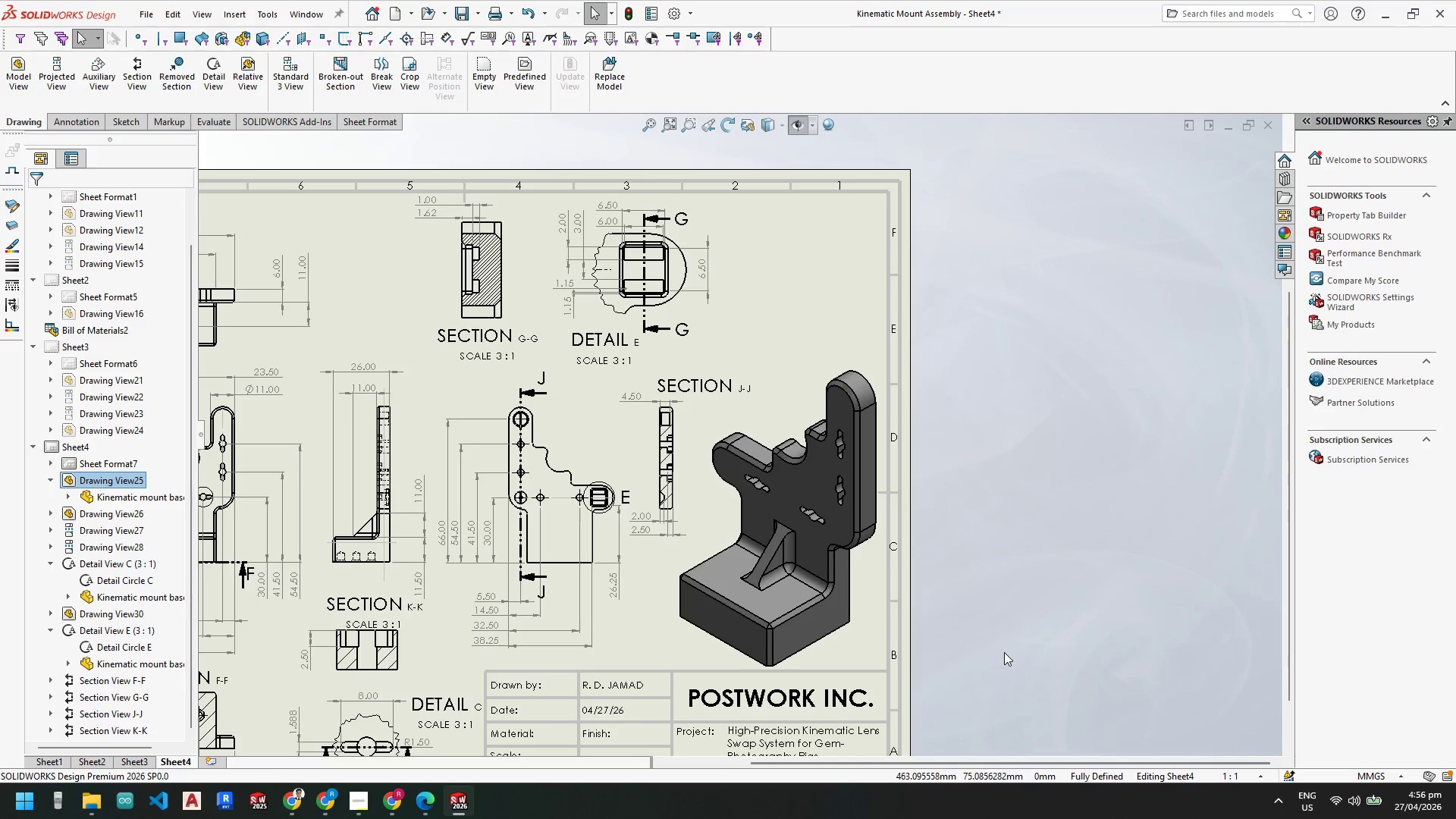 
left_click([1004, 652])
 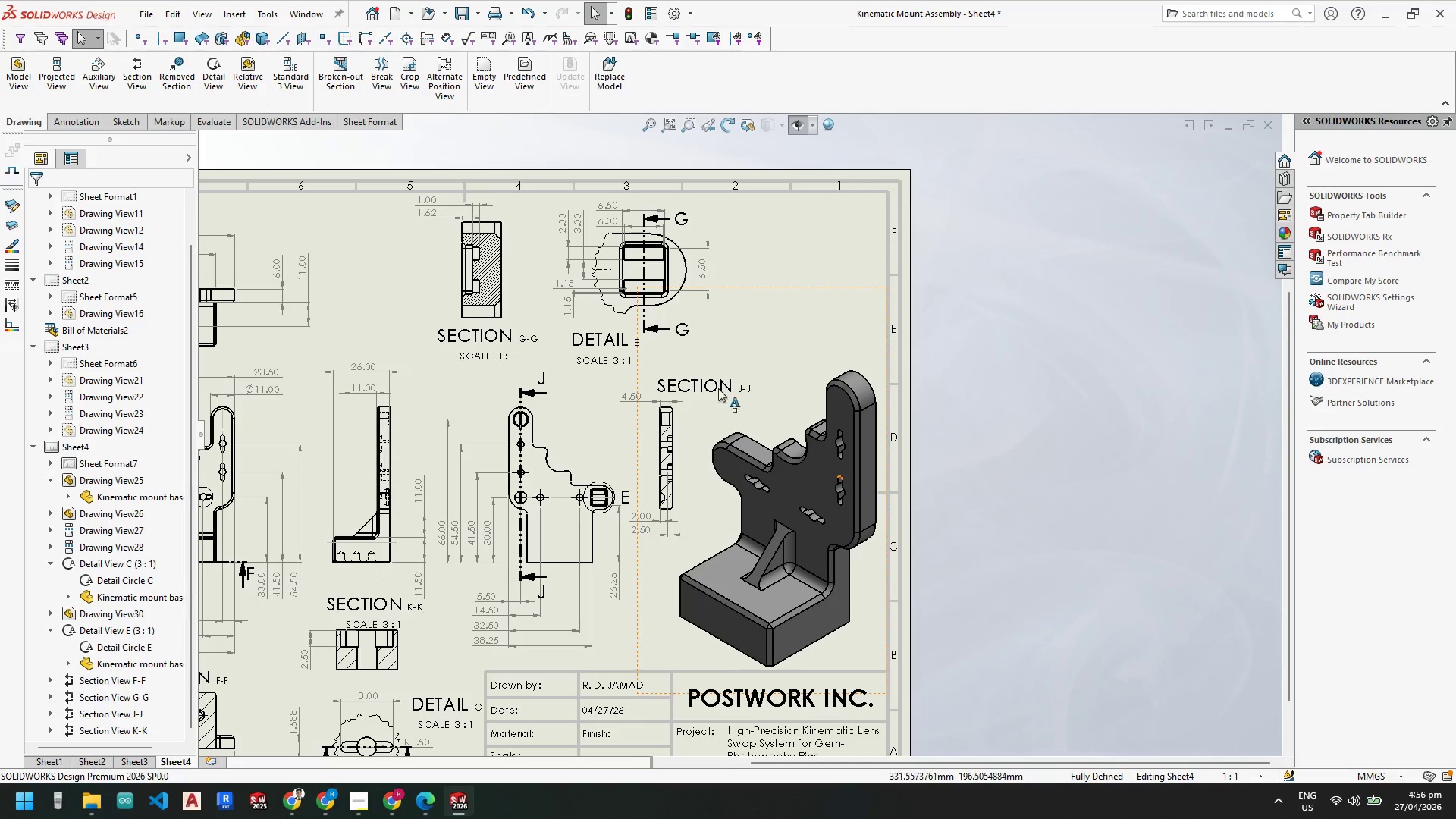 
key(Escape)
 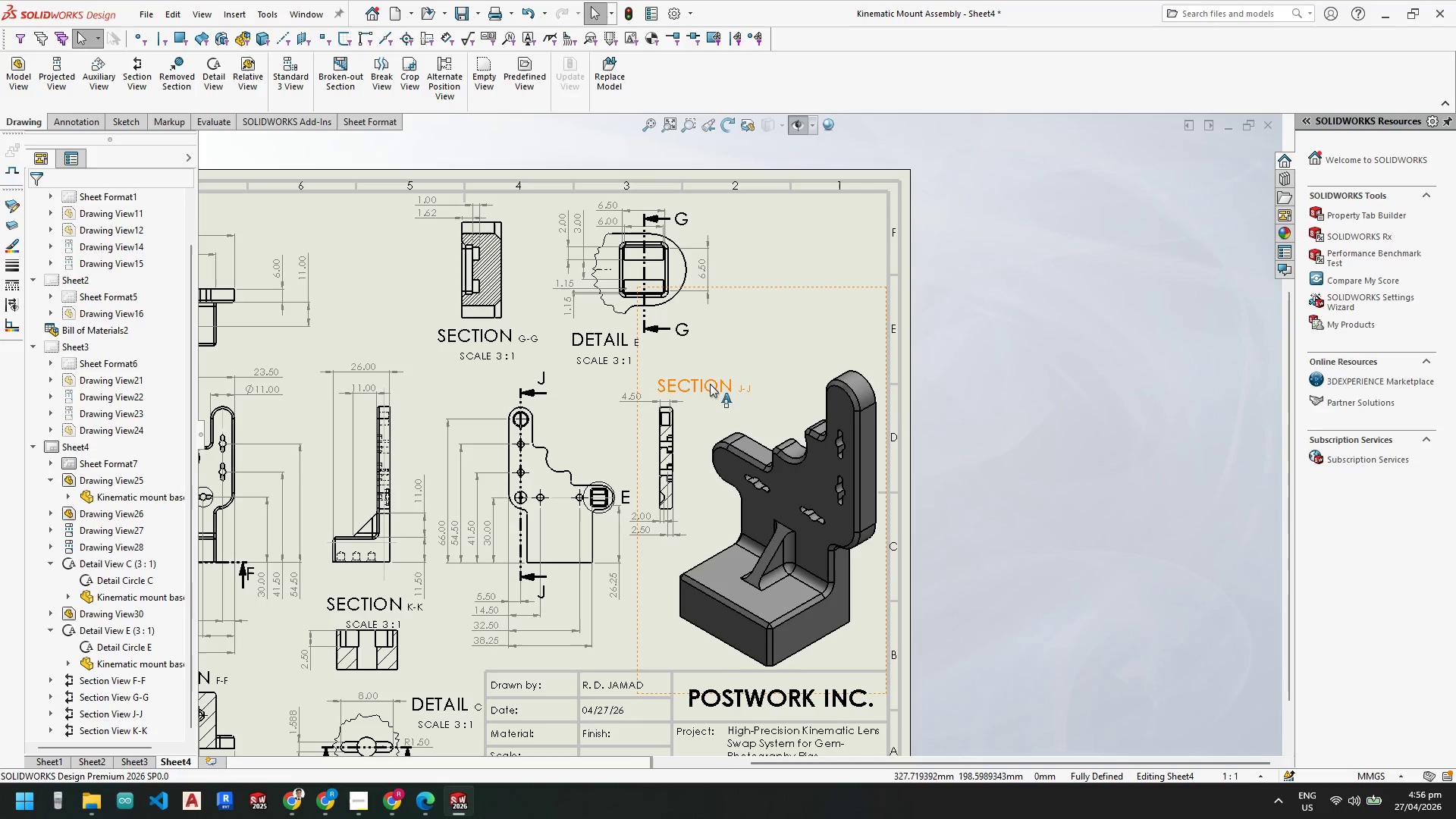 
key(Escape)
 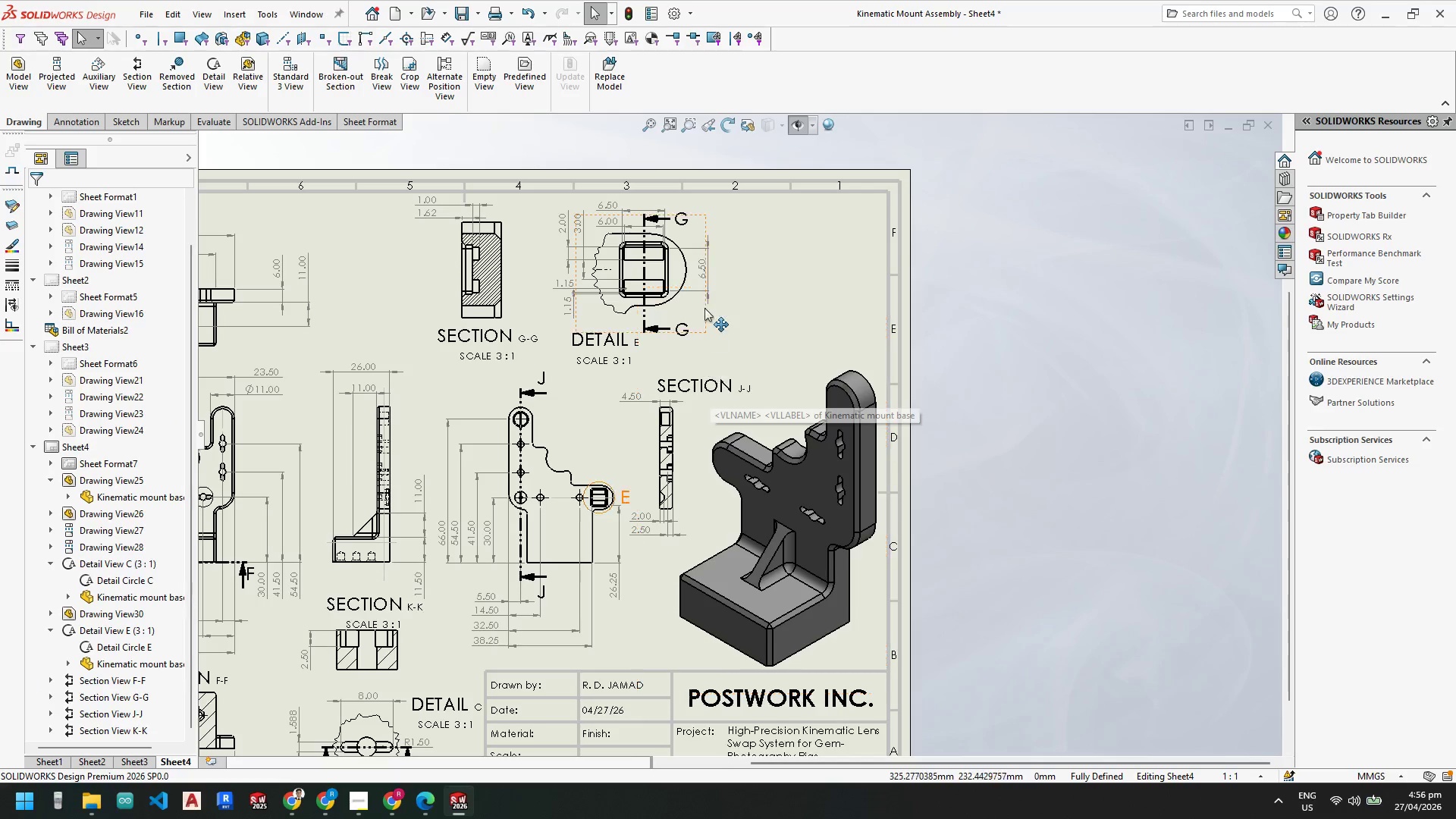 
key(Escape)
 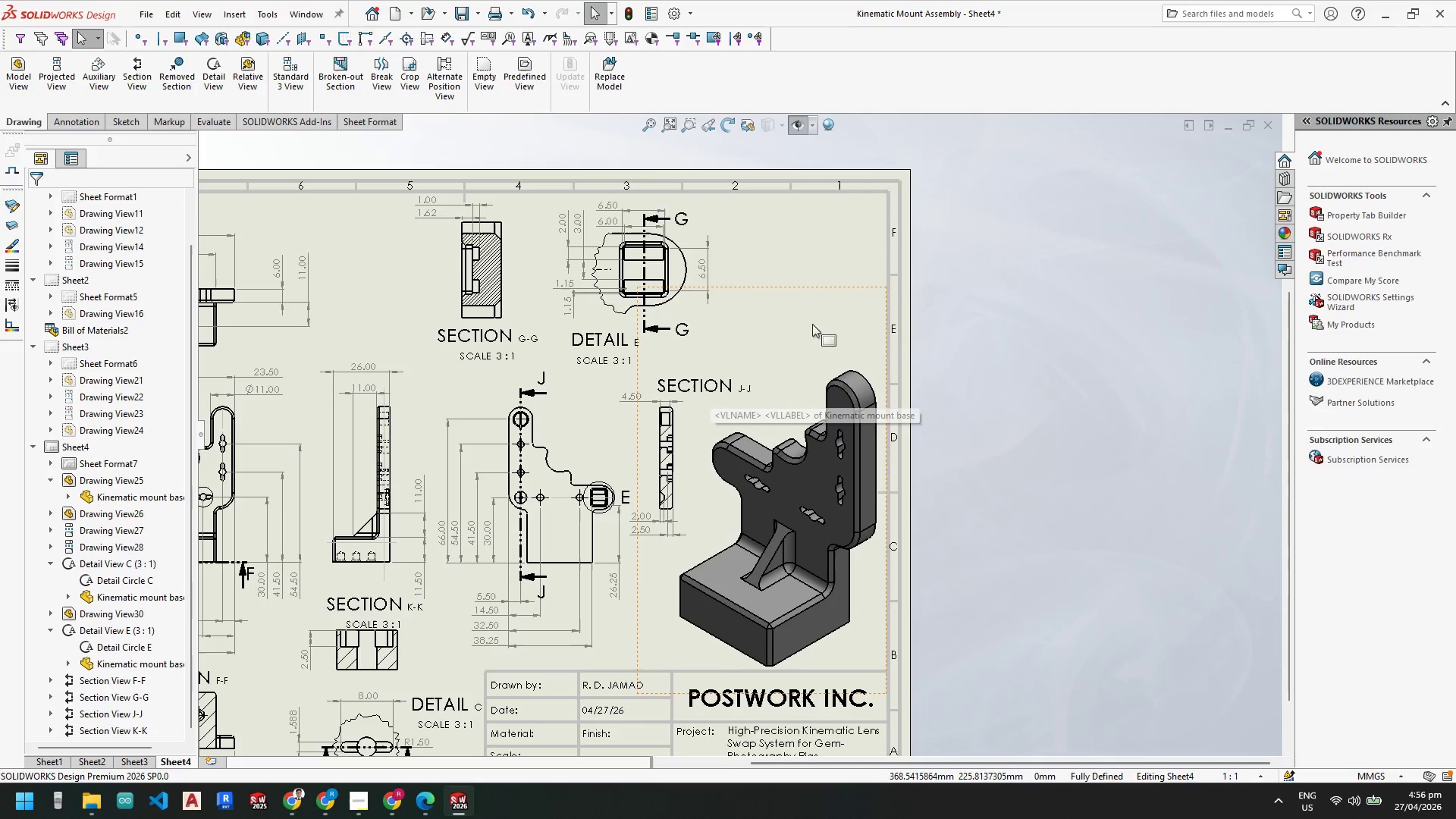 
key(Escape)
 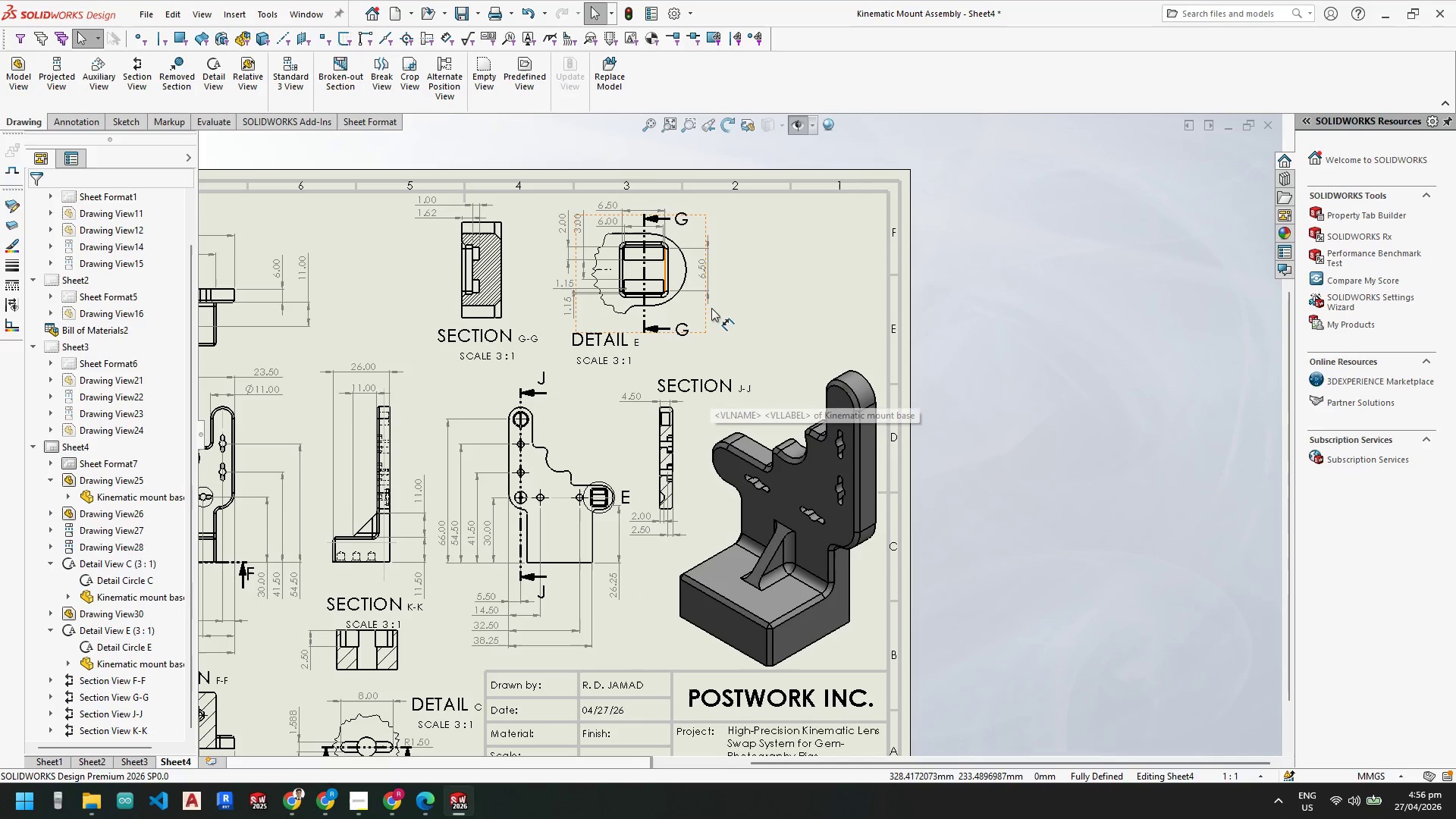 
left_click_drag(start_coordinate=[705, 309], to_coordinate=[723, 309])
 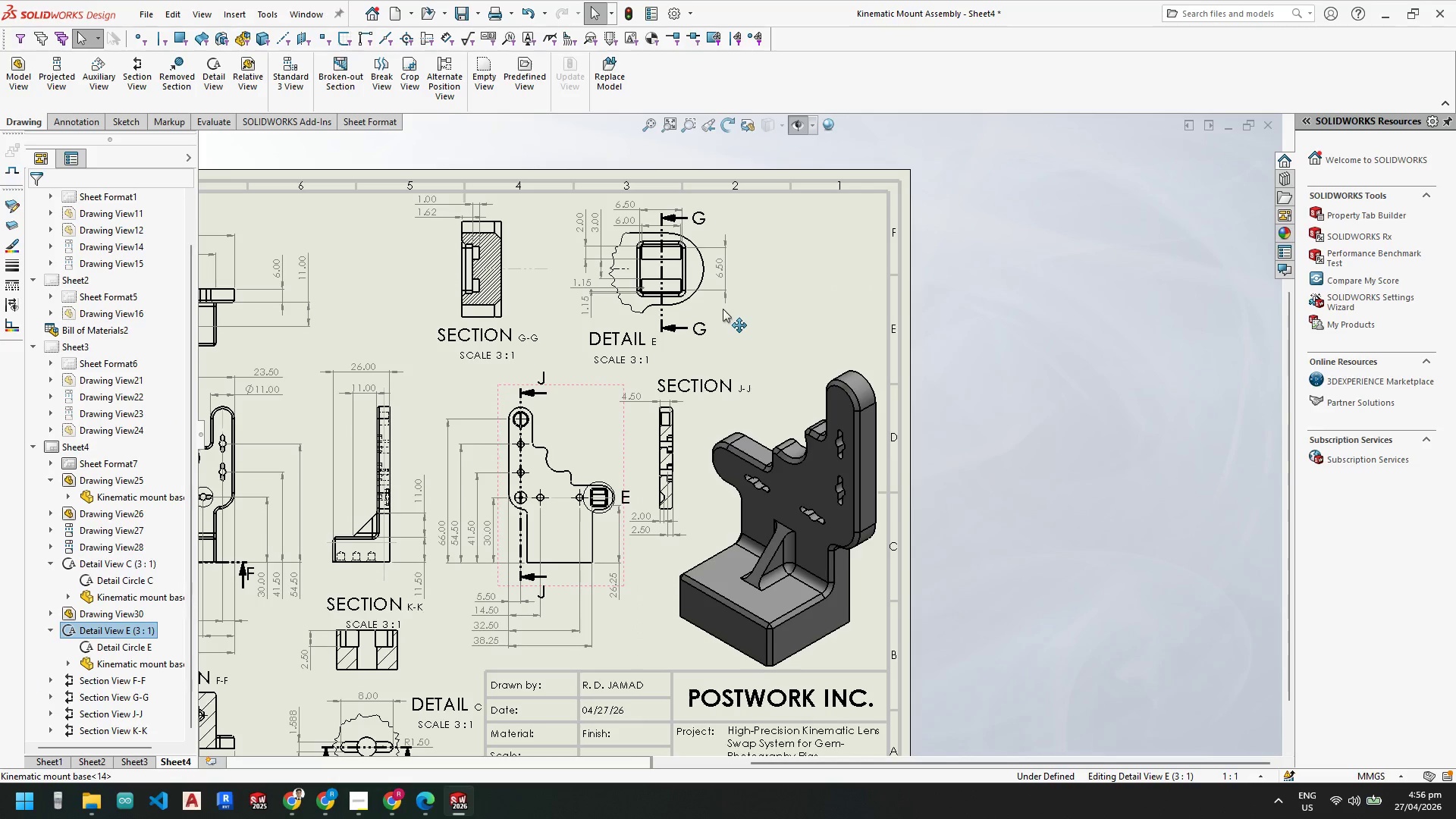 
key(Escape)
 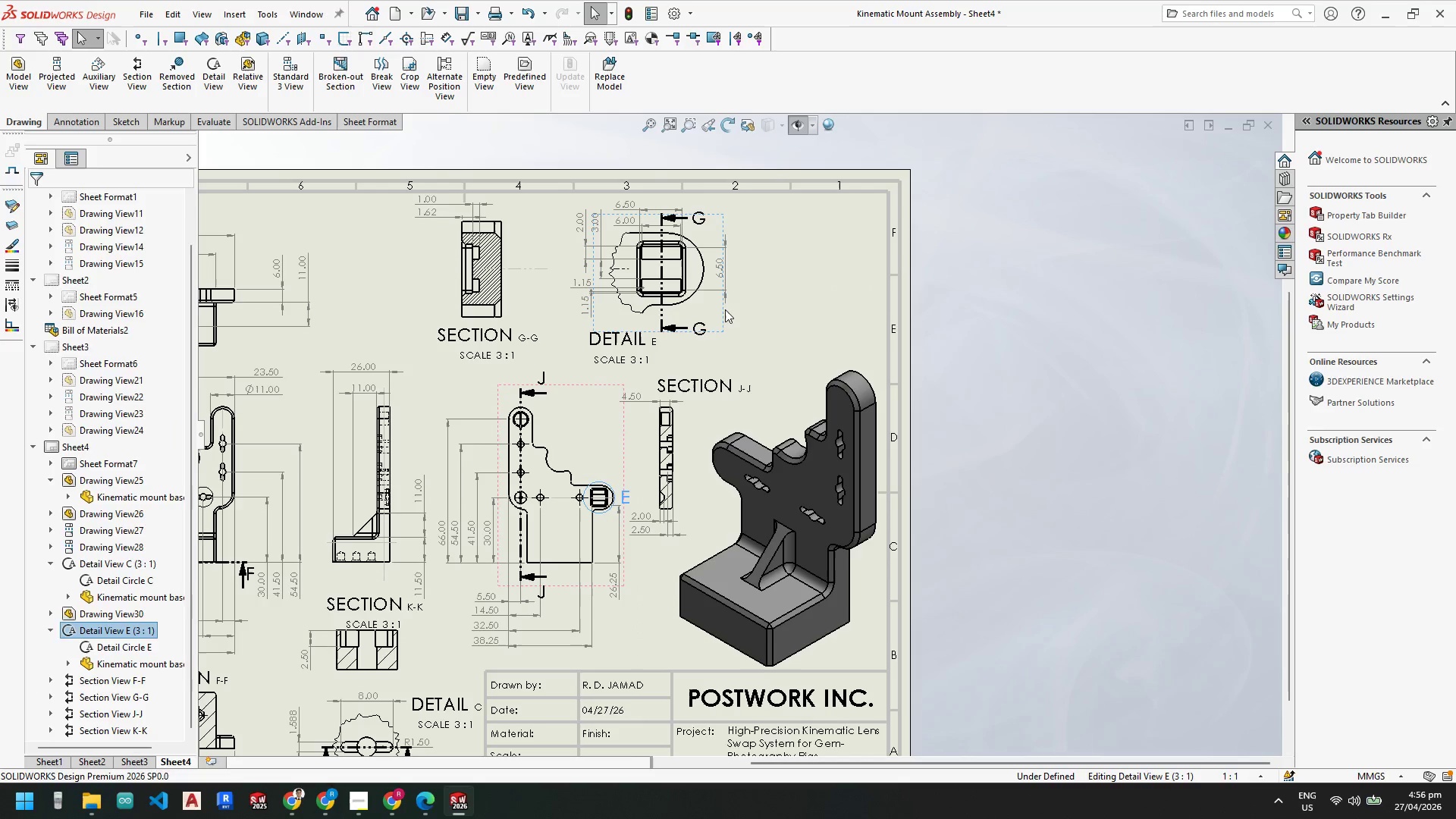 
key(Escape)
 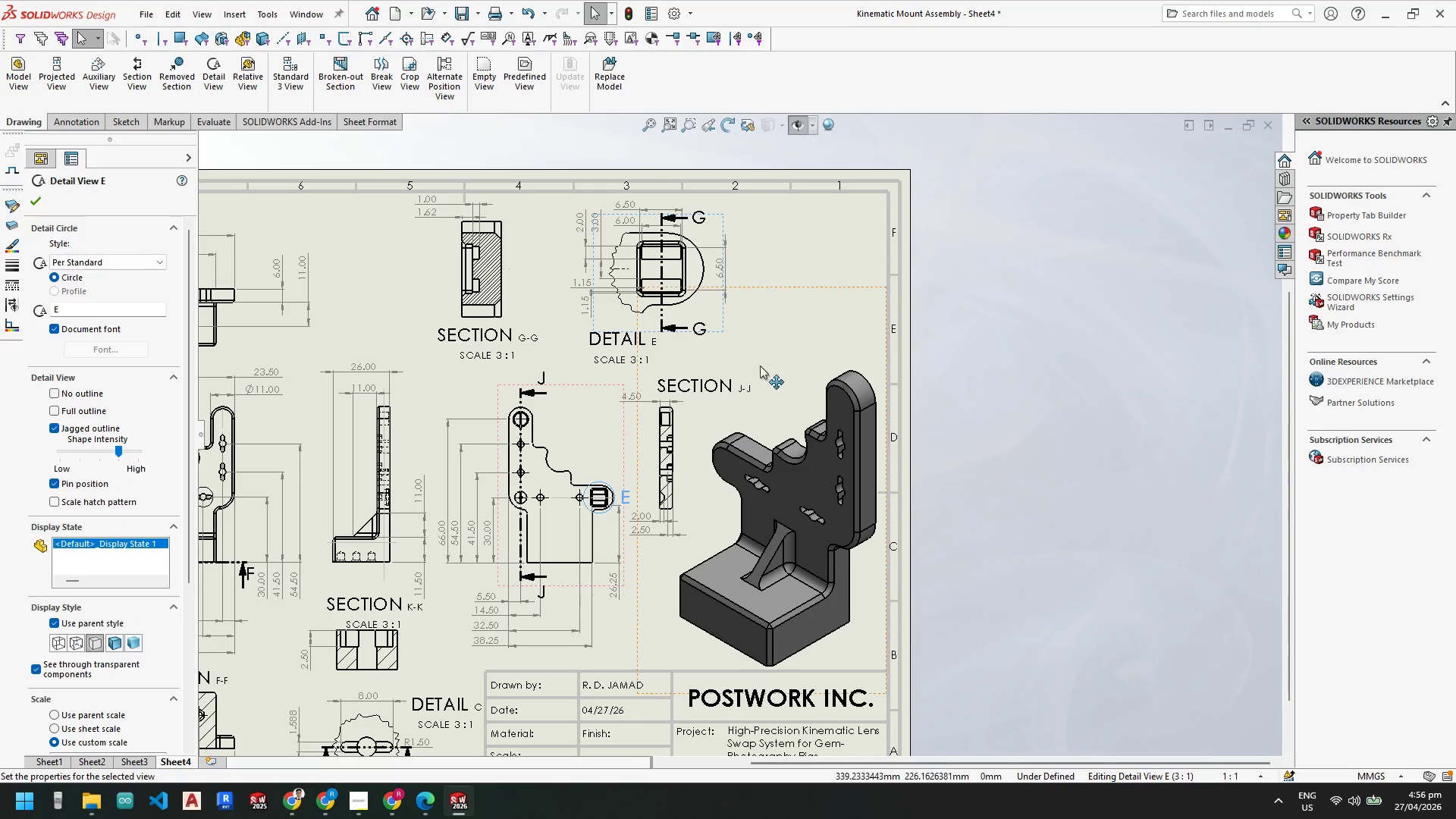 
key(Escape)
 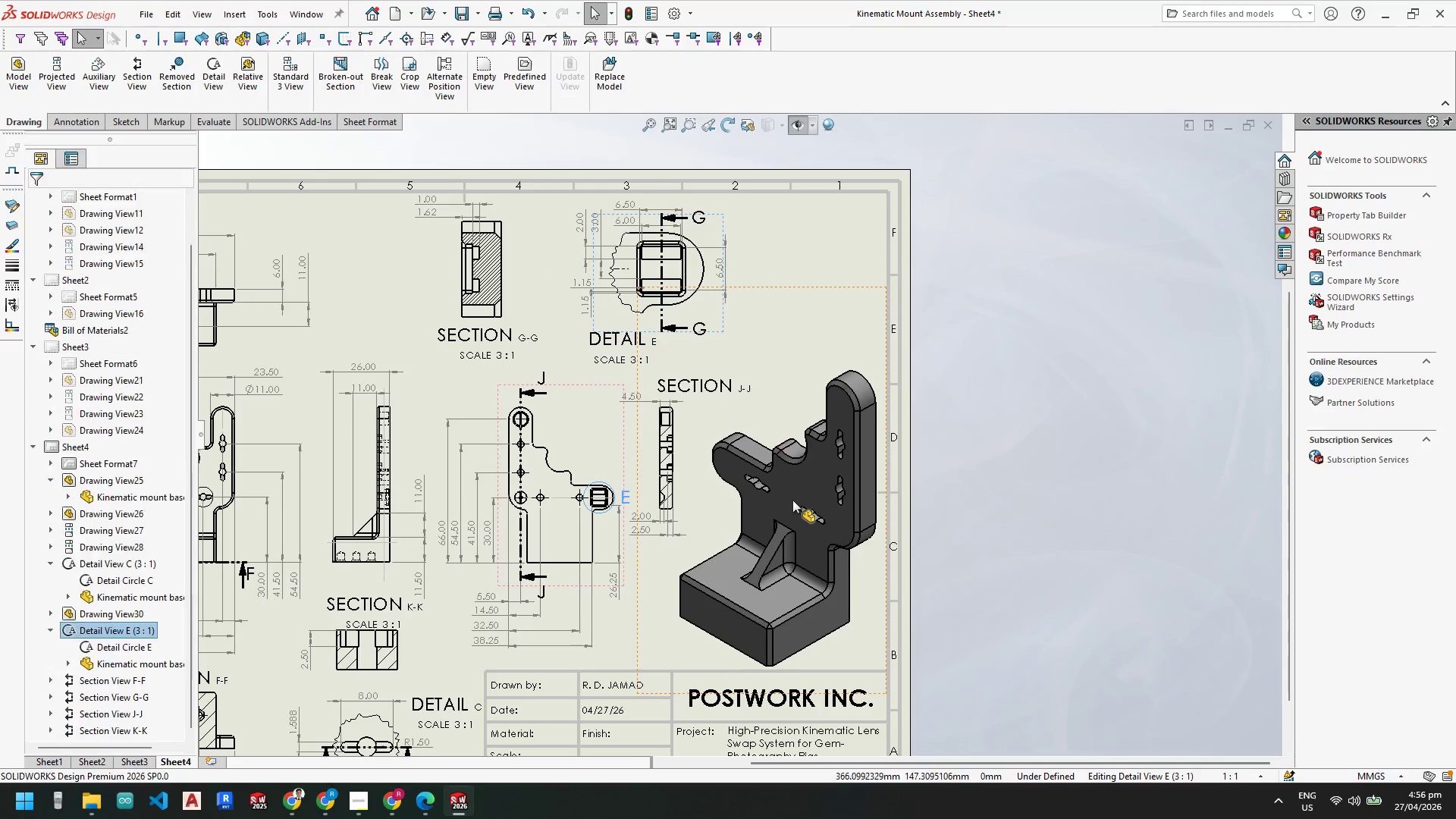 
scroll: coordinate [788, 511], scroll_direction: none, amount: 0.0
 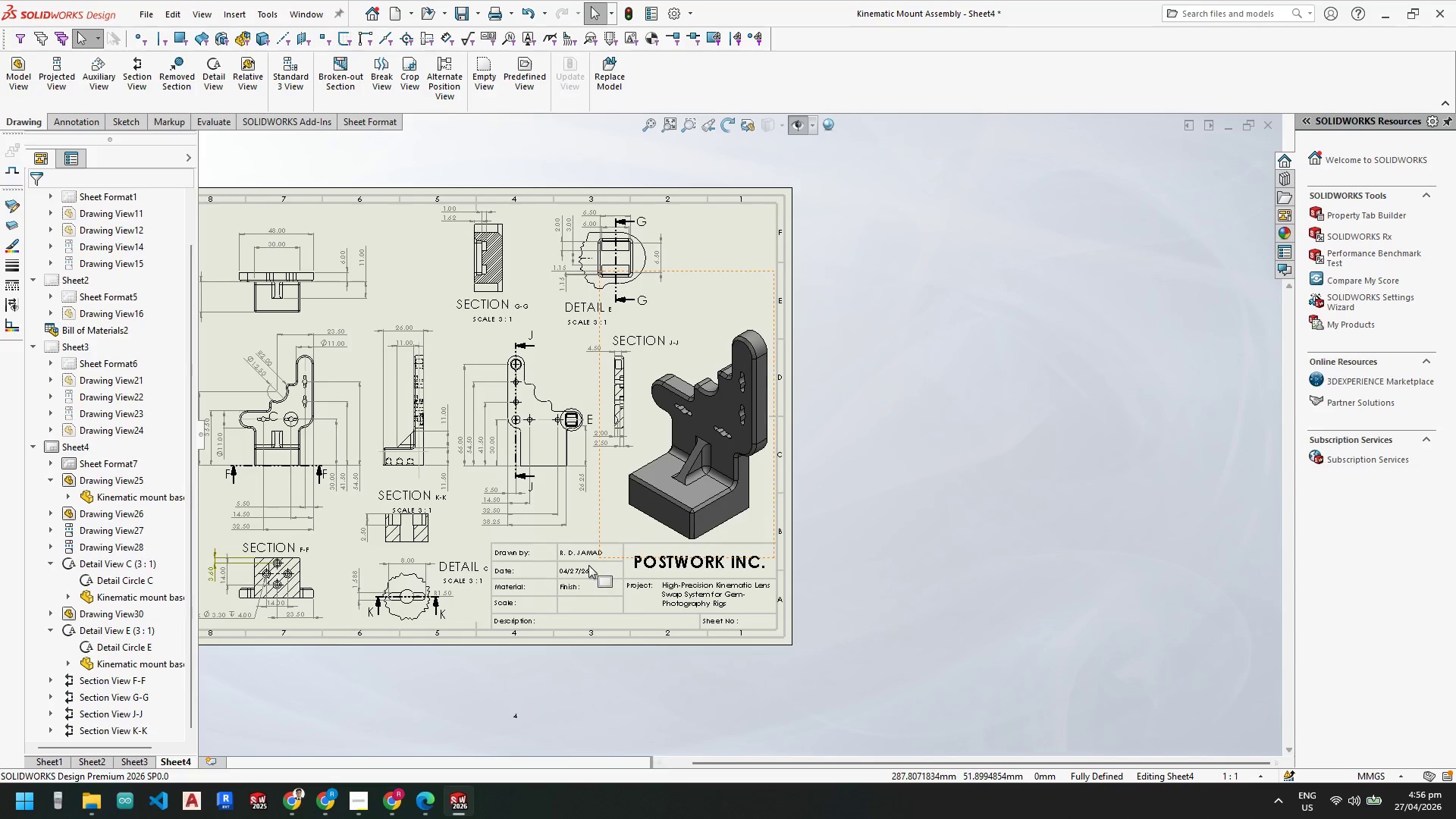 
scroll: coordinate [567, 356], scroll_direction: down, amount: 5.0
 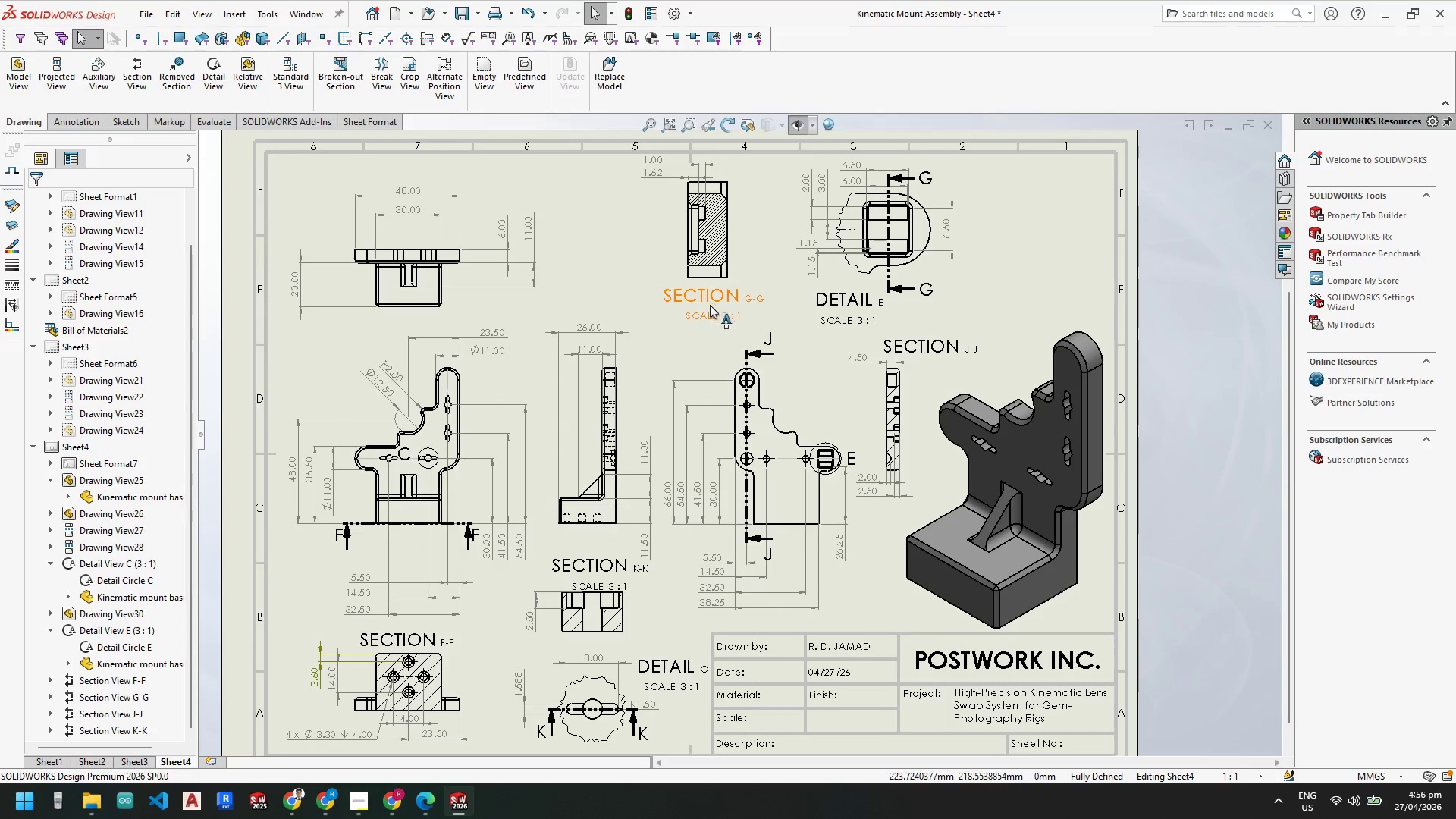 
left_click_drag(start_coordinate=[740, 236], to_coordinate=[746, 249])
 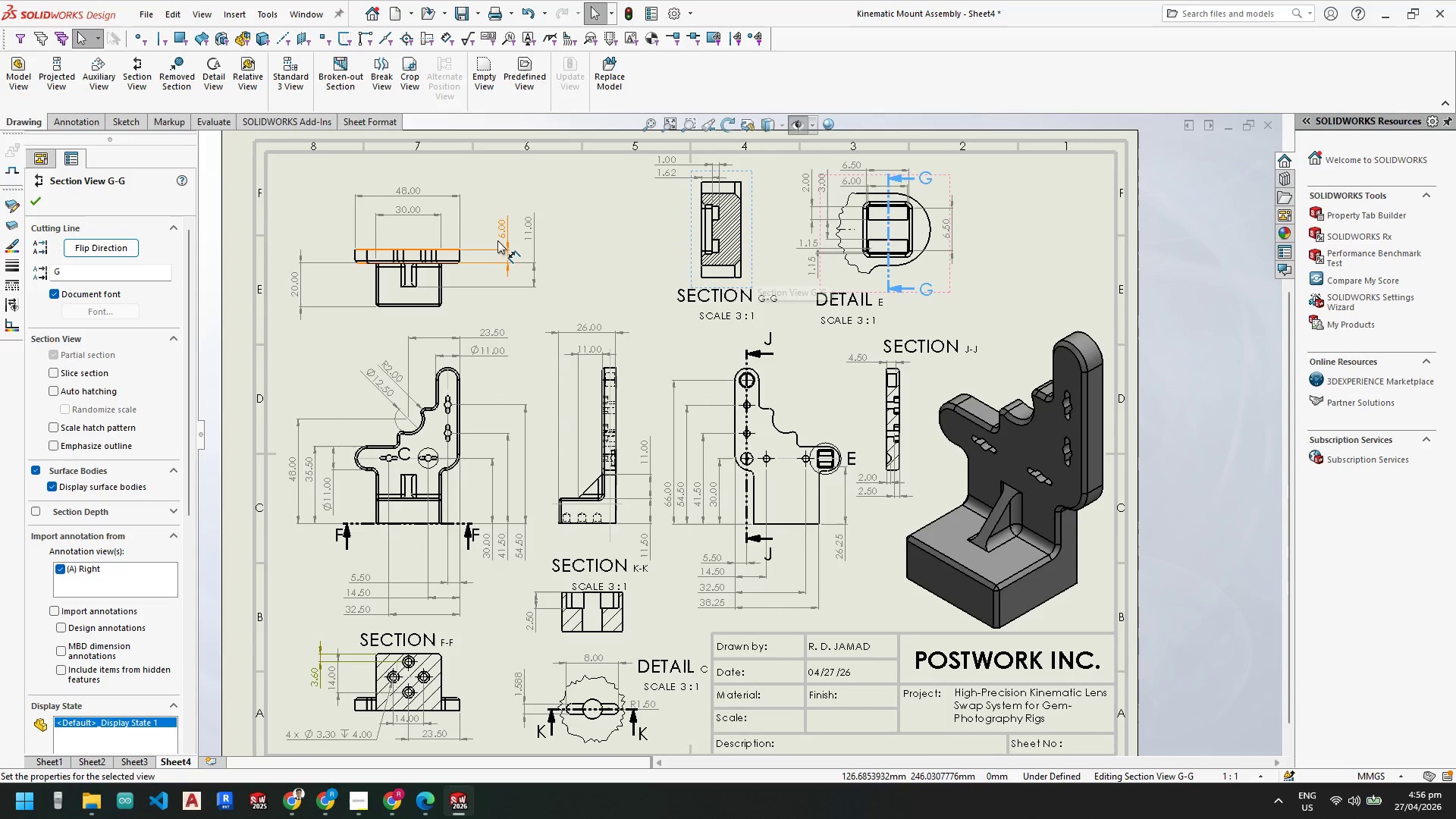 
left_click_drag(start_coordinate=[463, 240], to_coordinate=[468, 233])
 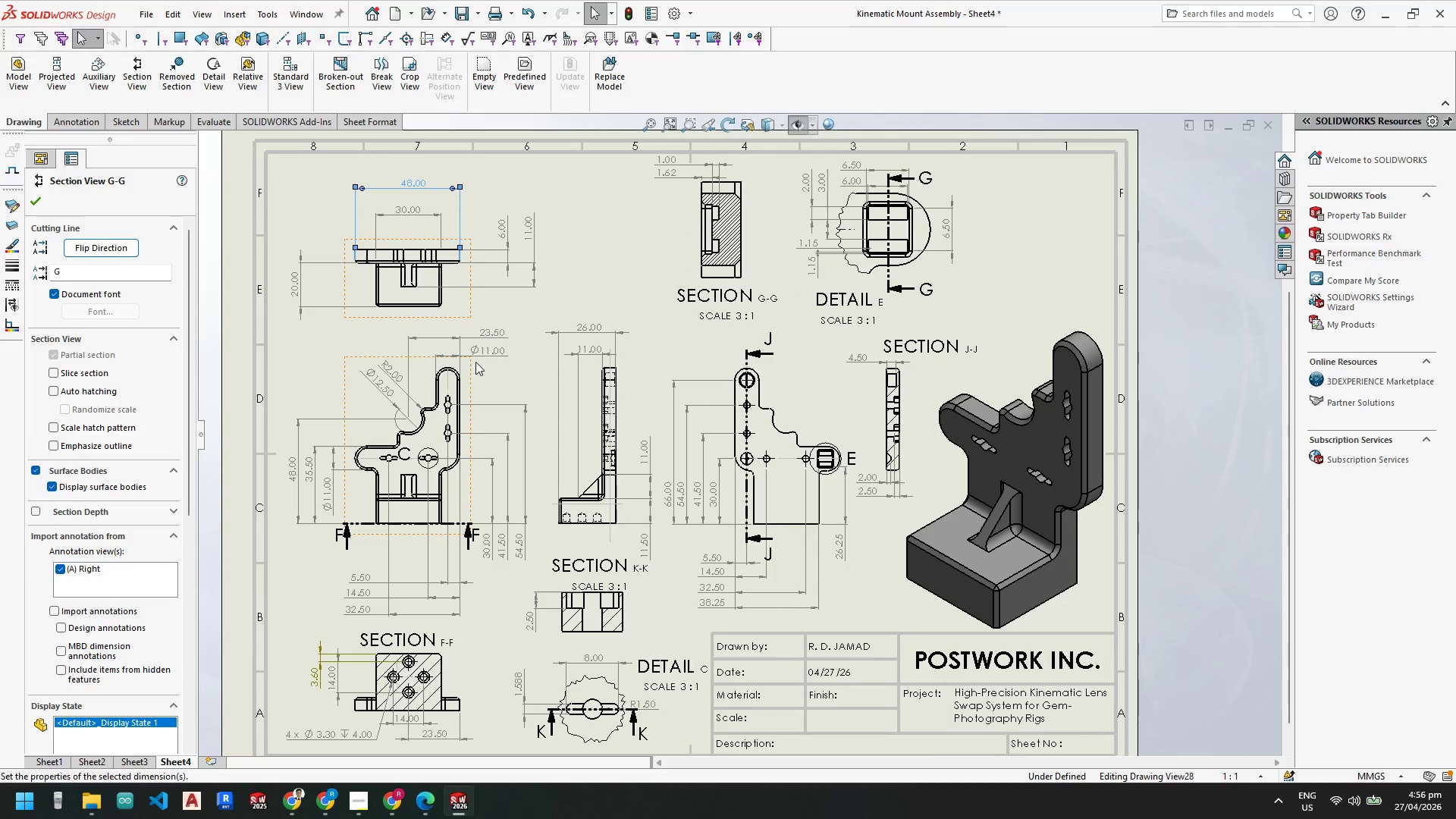 
scroll: coordinate [475, 362], scroll_direction: up, amount: 2.0
 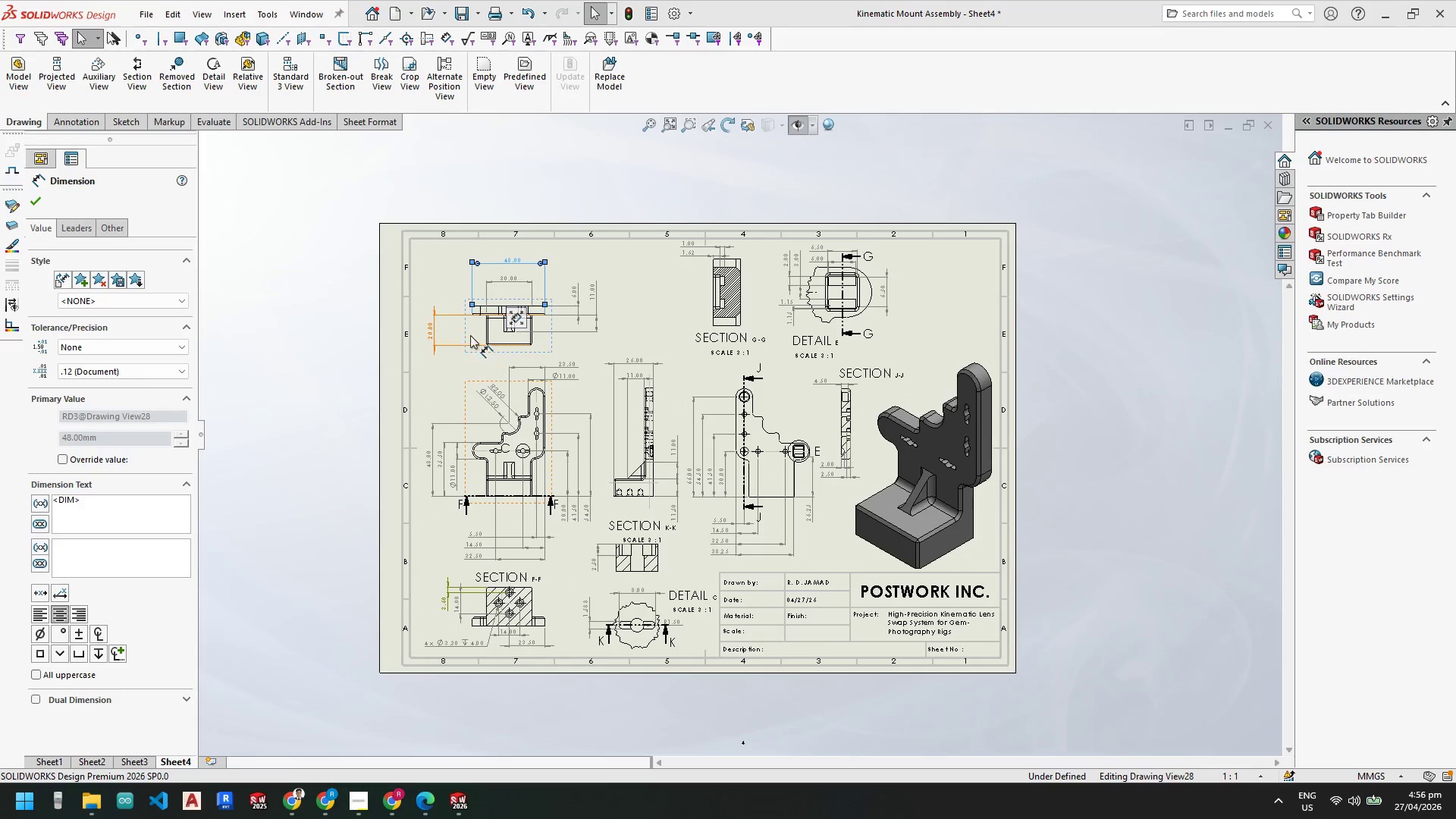 
left_click([307, 350])
 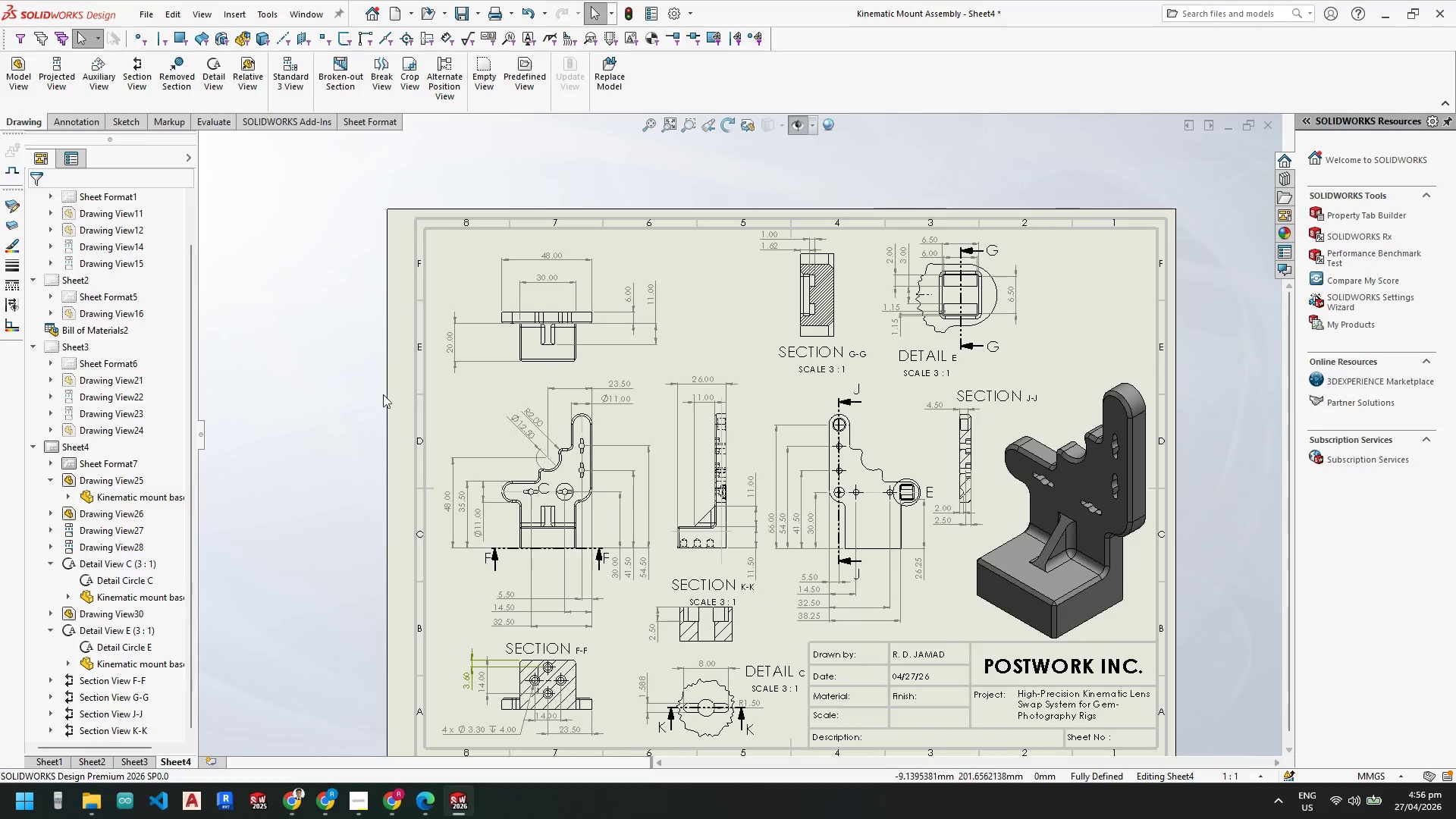 
scroll: coordinate [416, 307], scroll_direction: down, amount: 2.0
 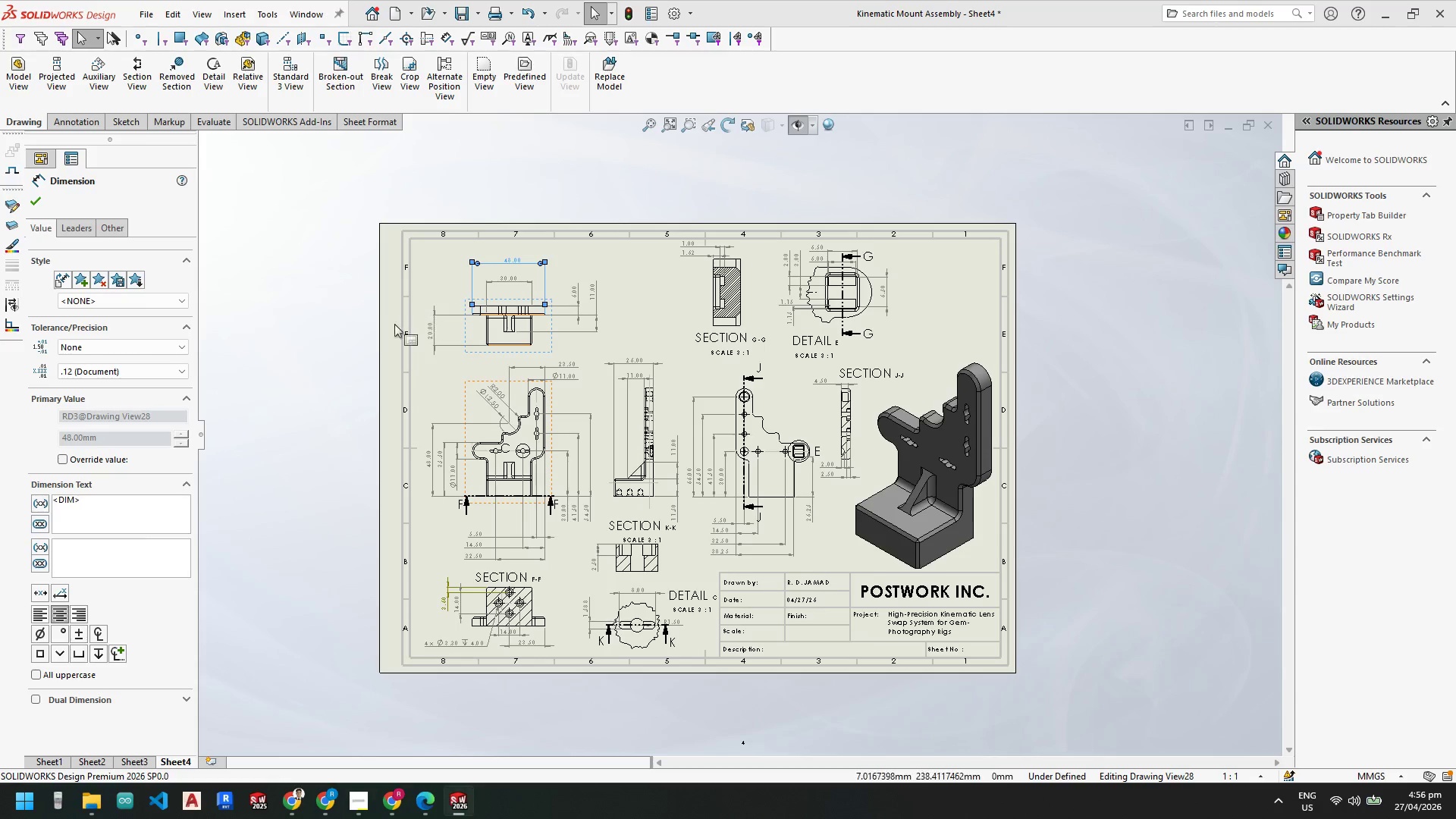 
scroll: coordinate [439, 414], scroll_direction: up, amount: 1.0
 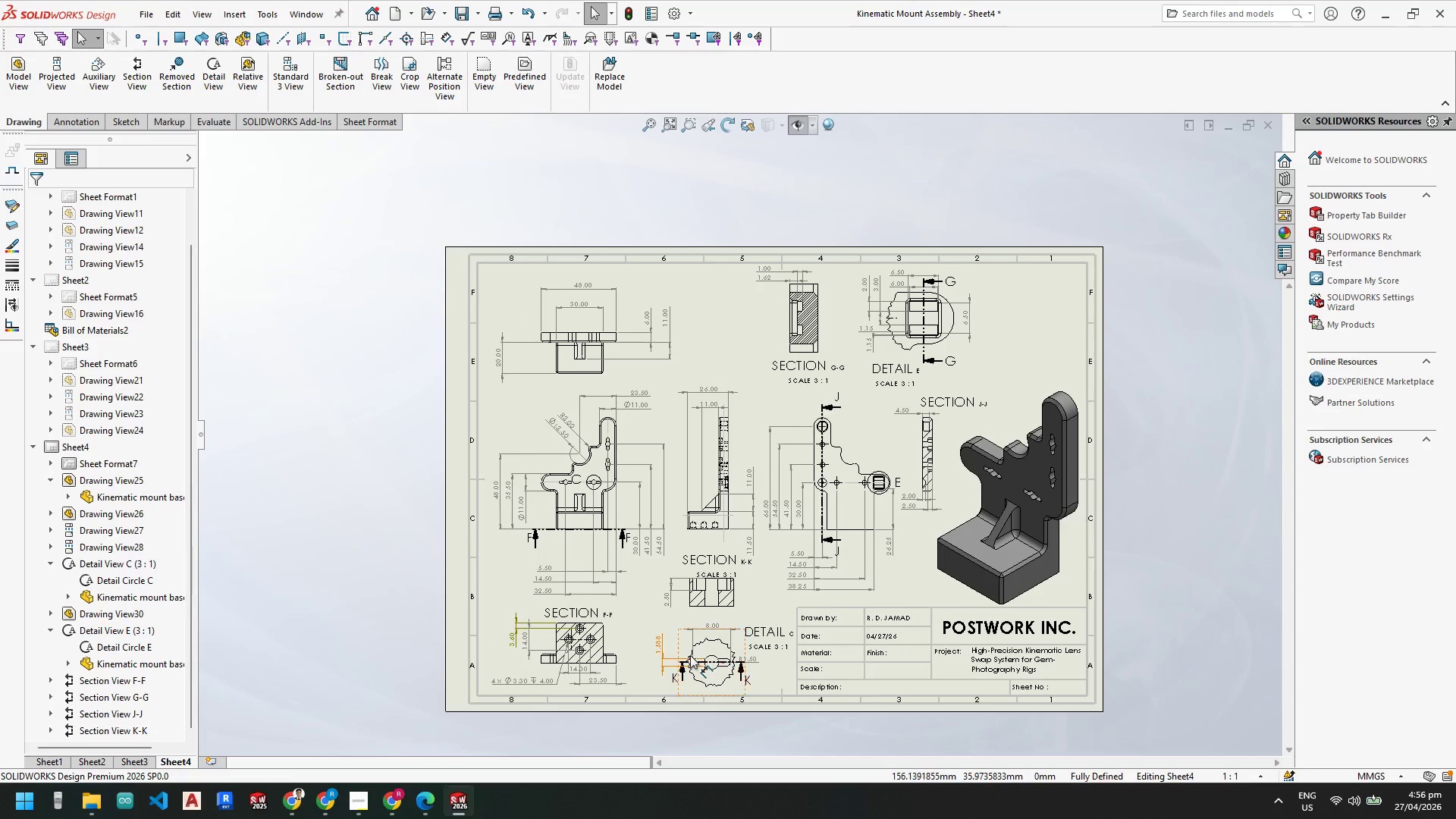 
mouse_move([871, 691])
 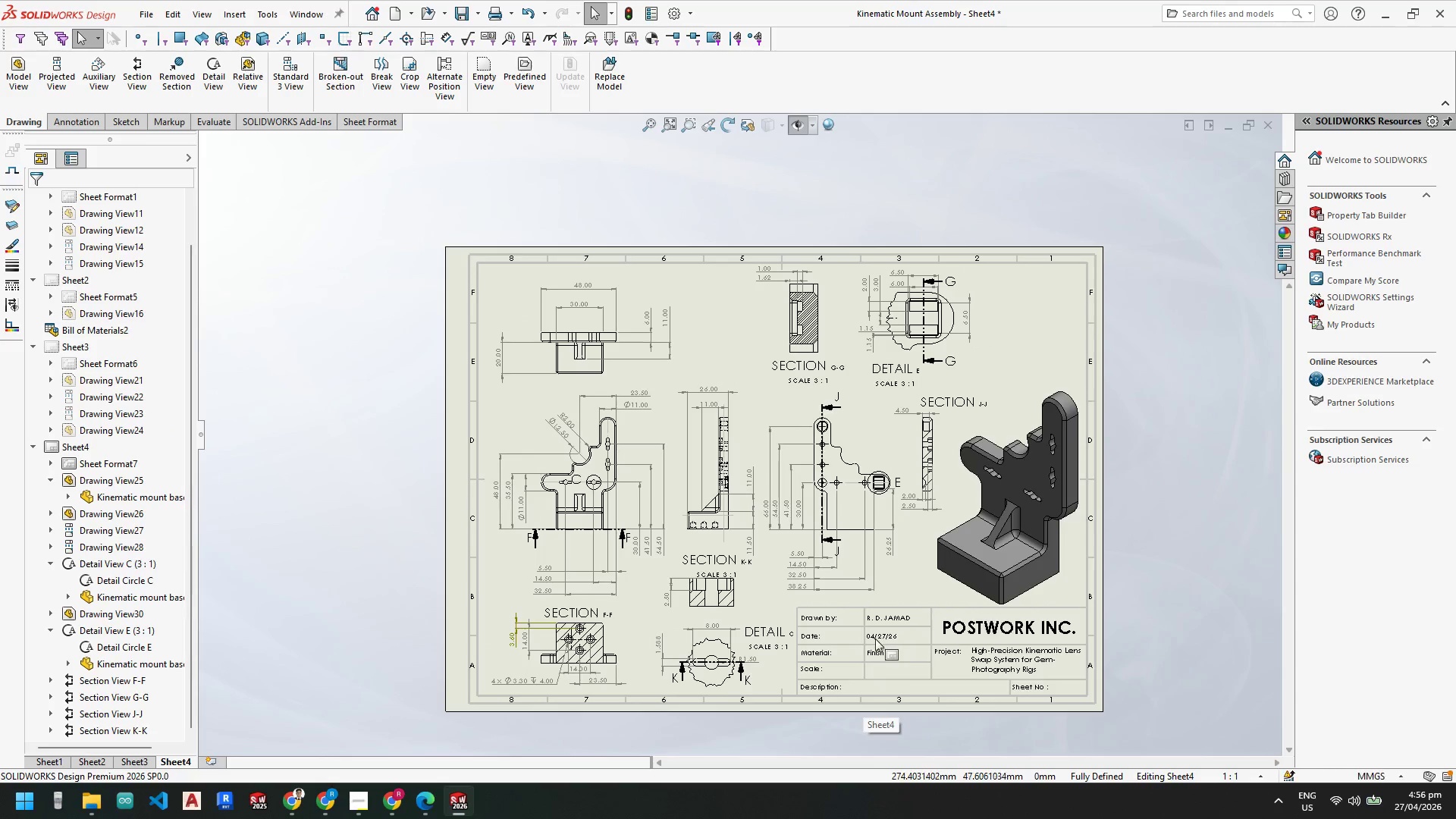 
scroll: coordinate [882, 663], scroll_direction: down, amount: 4.0
 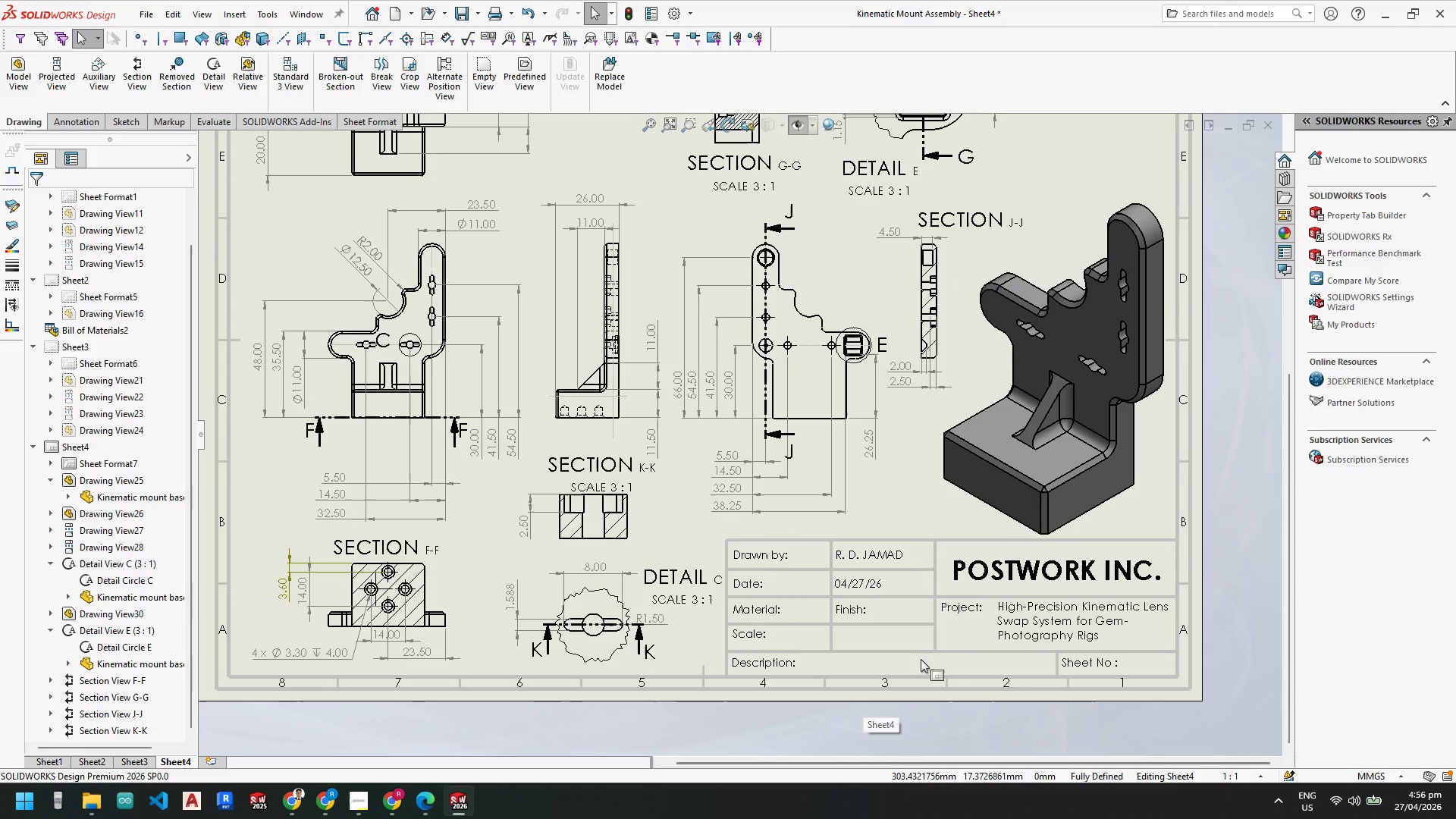 
key(Control+S)
 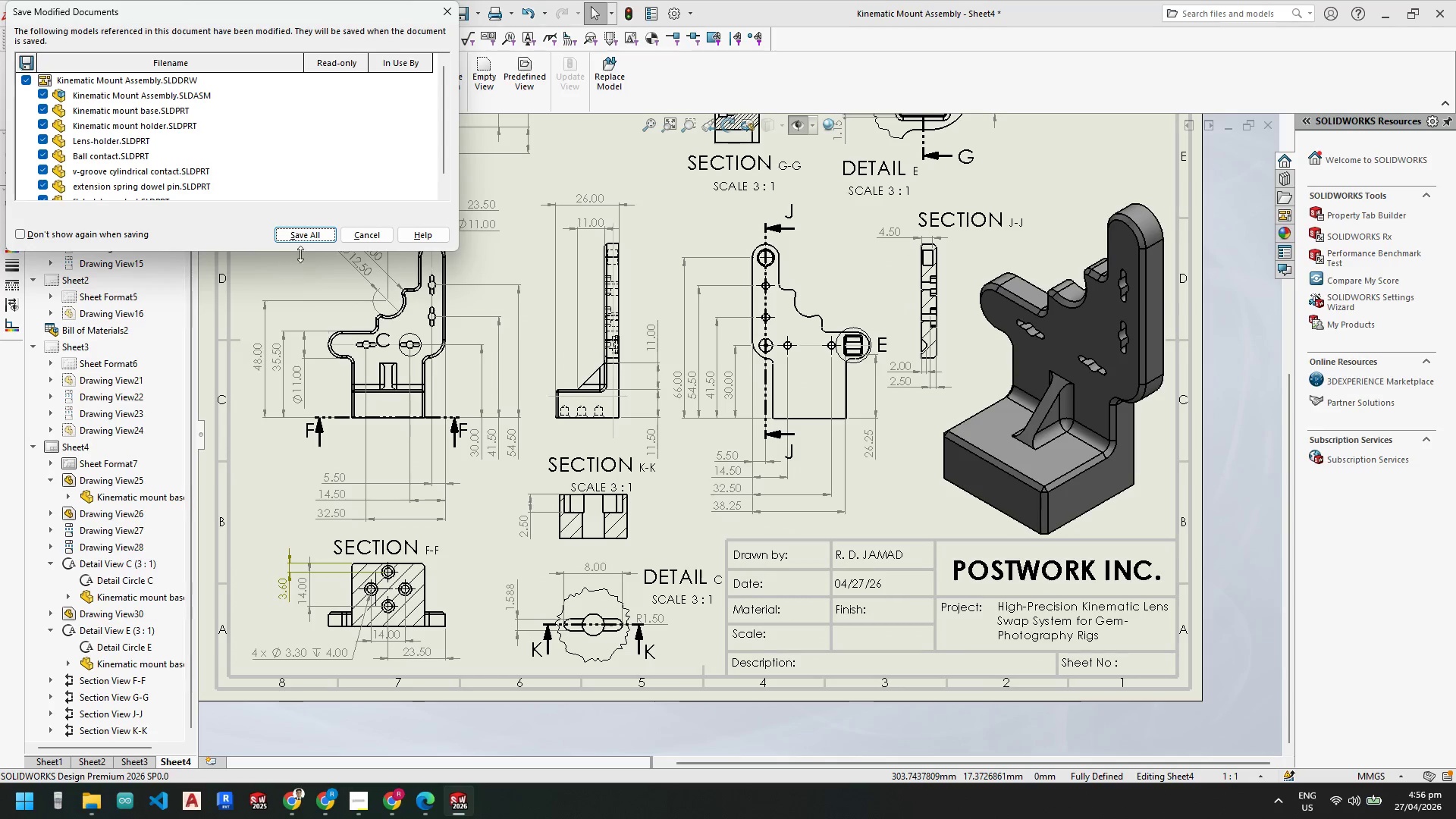 
left_click([317, 239])
 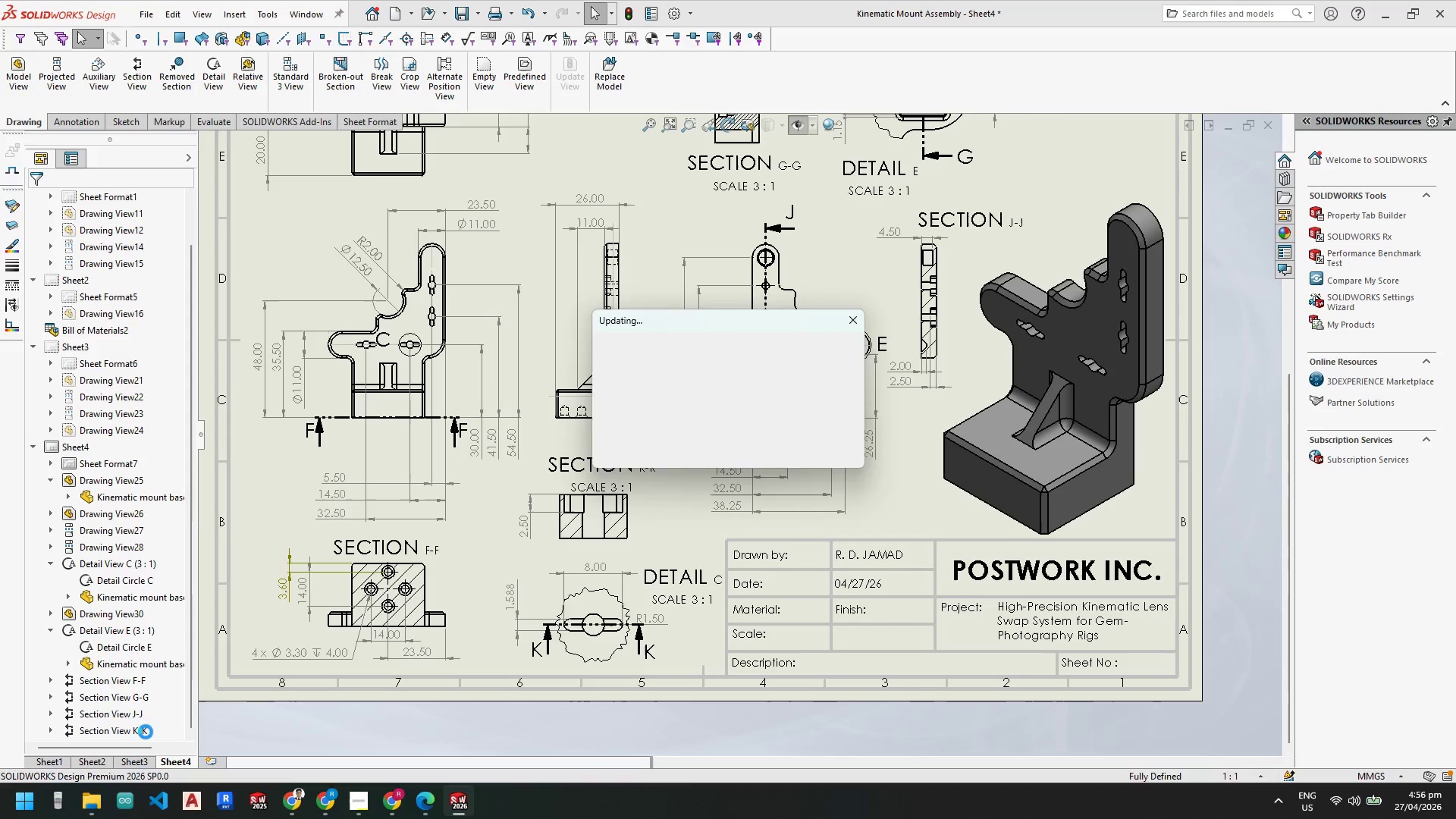 
wait(9.19)
 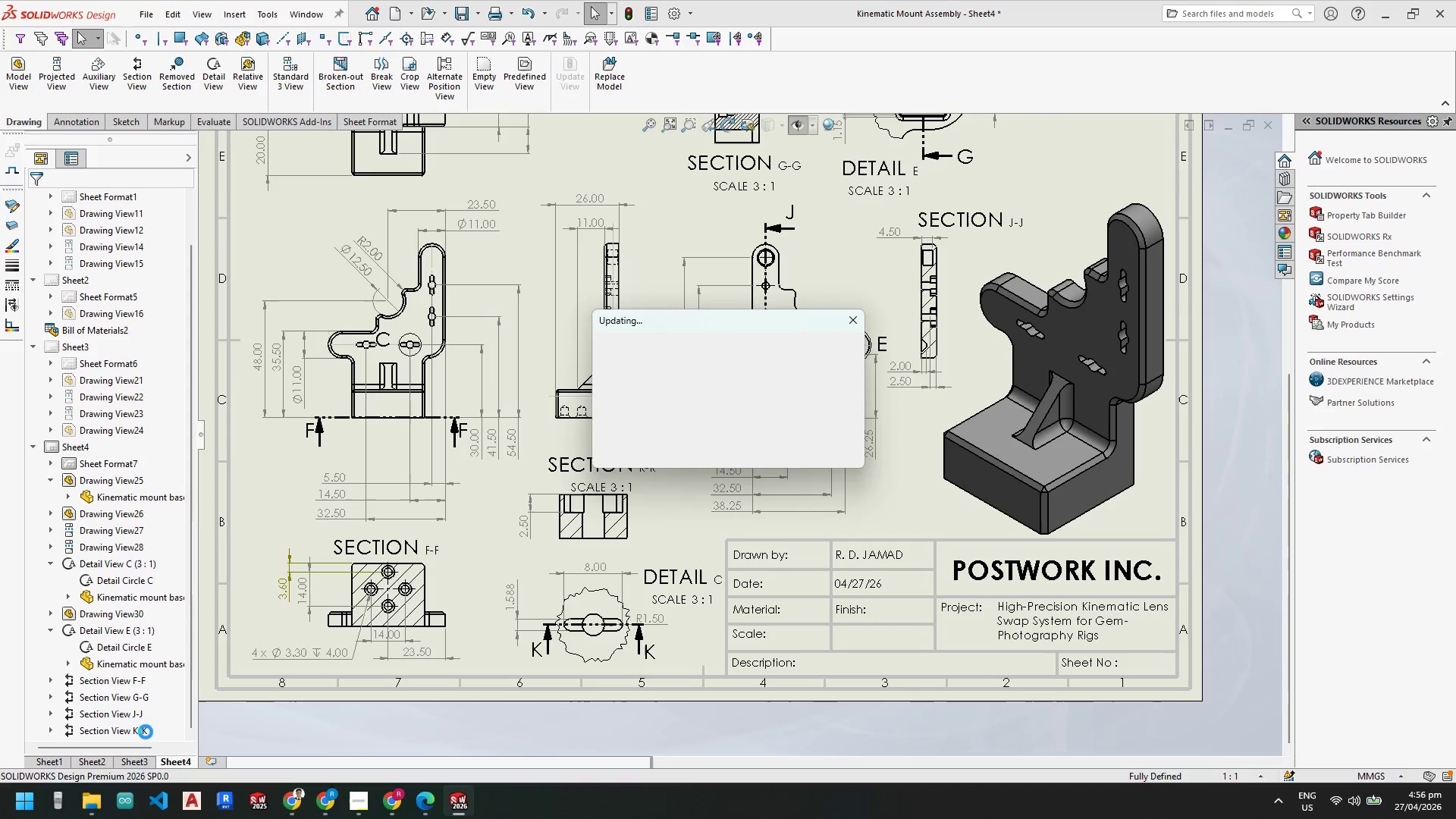 
left_click([146, 764])
 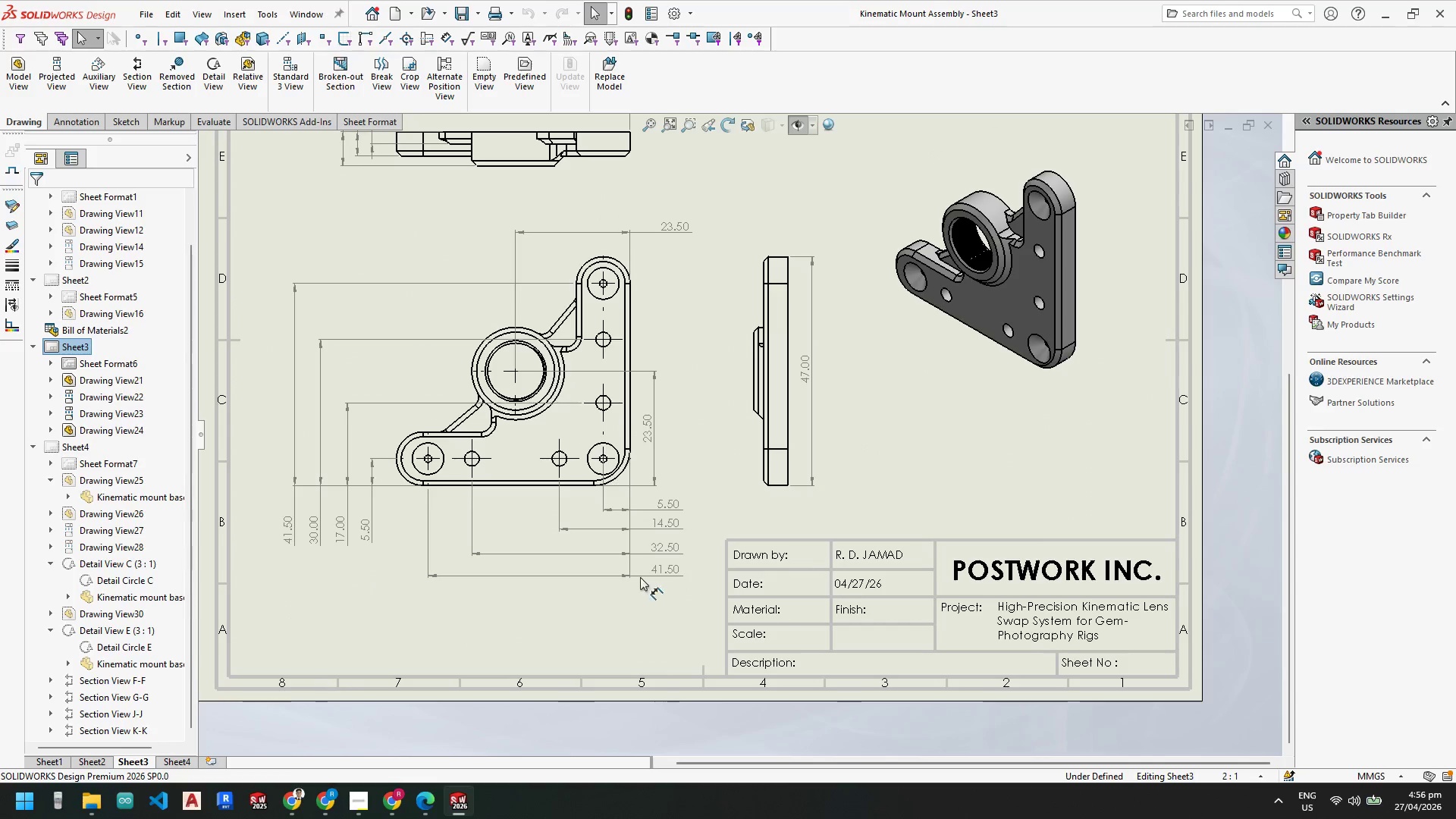 
scroll: coordinate [786, 539], scroll_direction: up, amount: 2.0
 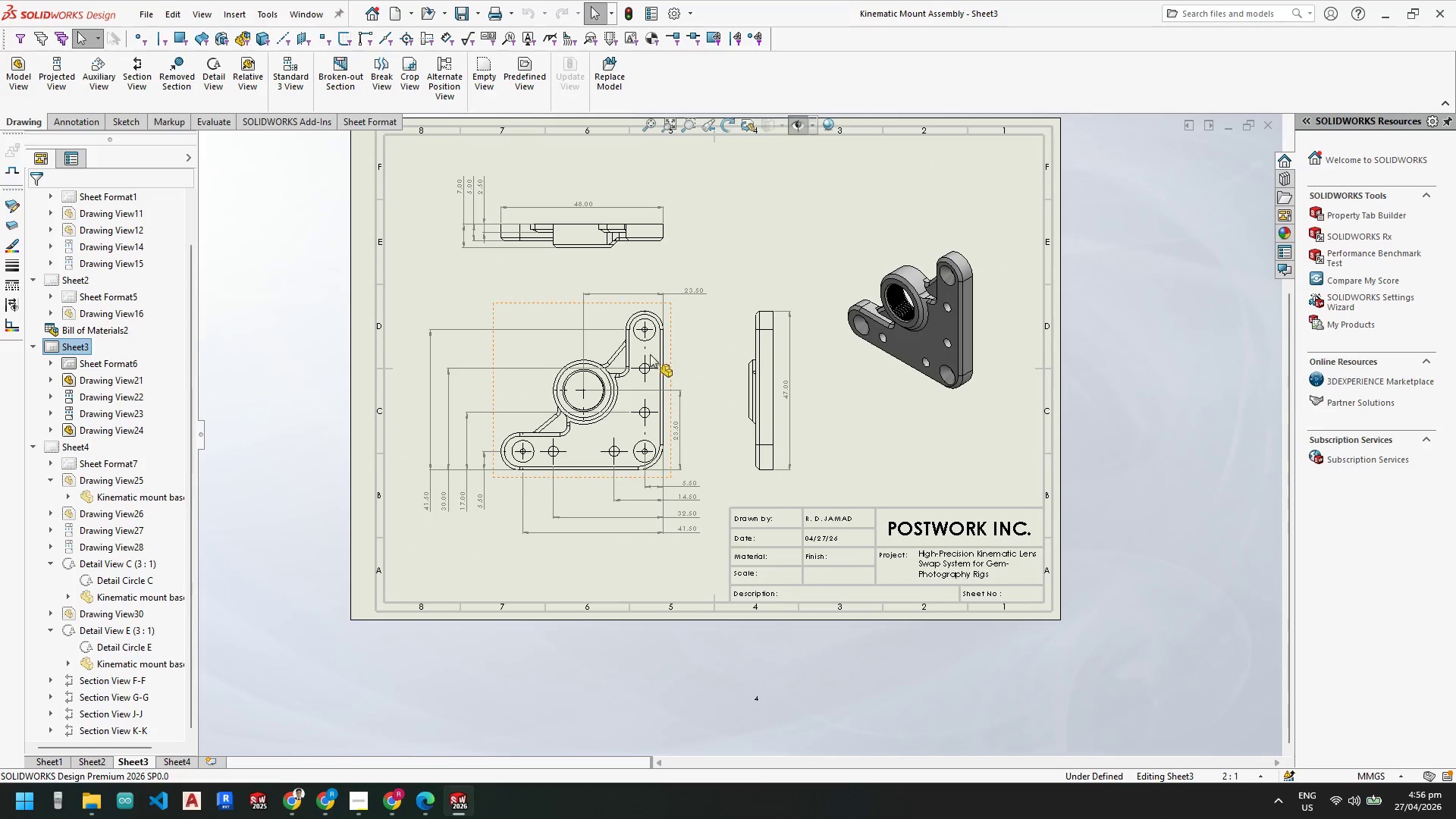 
scroll: coordinate [808, 335], scroll_direction: down, amount: 3.0
 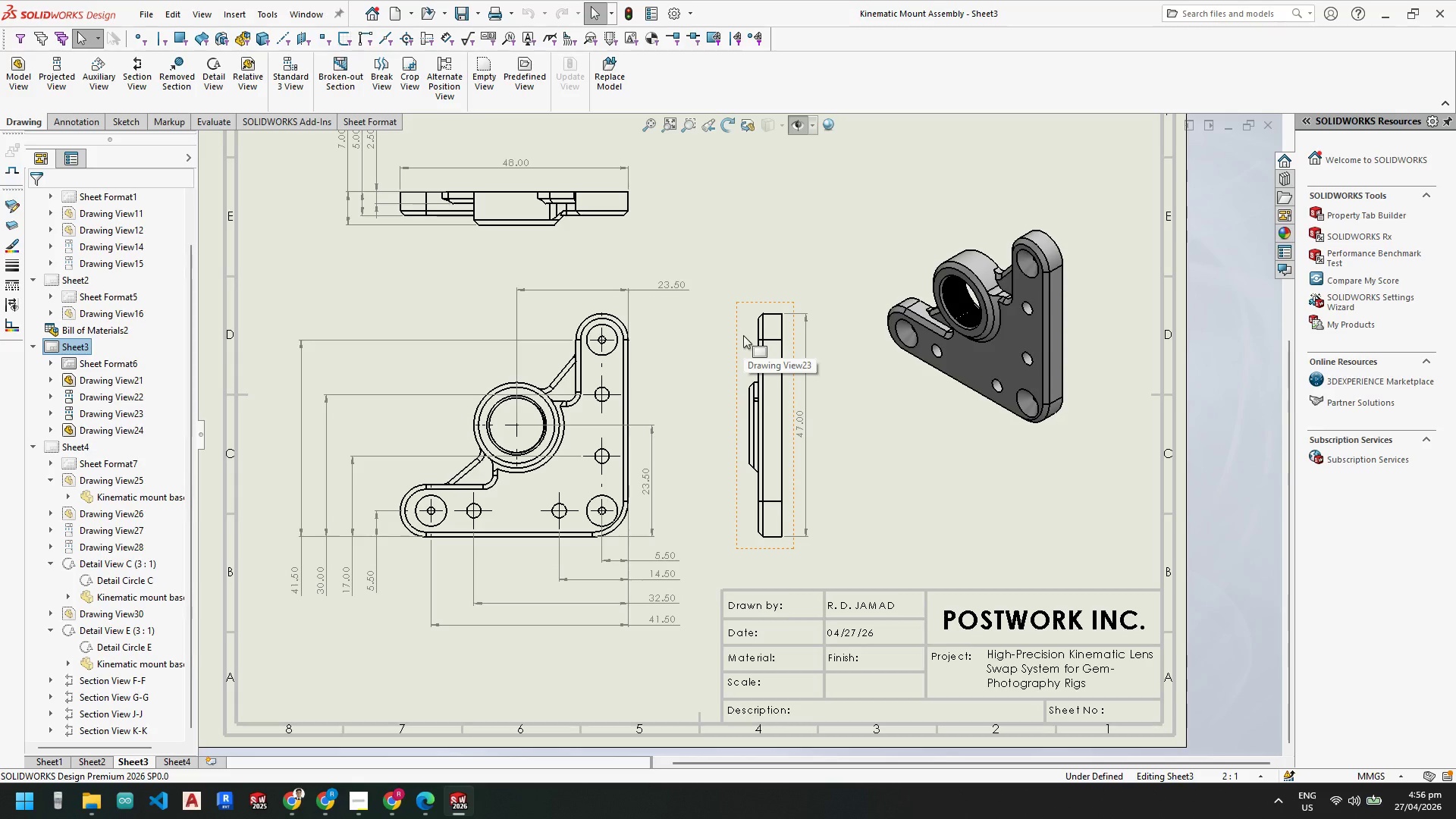 
wait(9.42)
 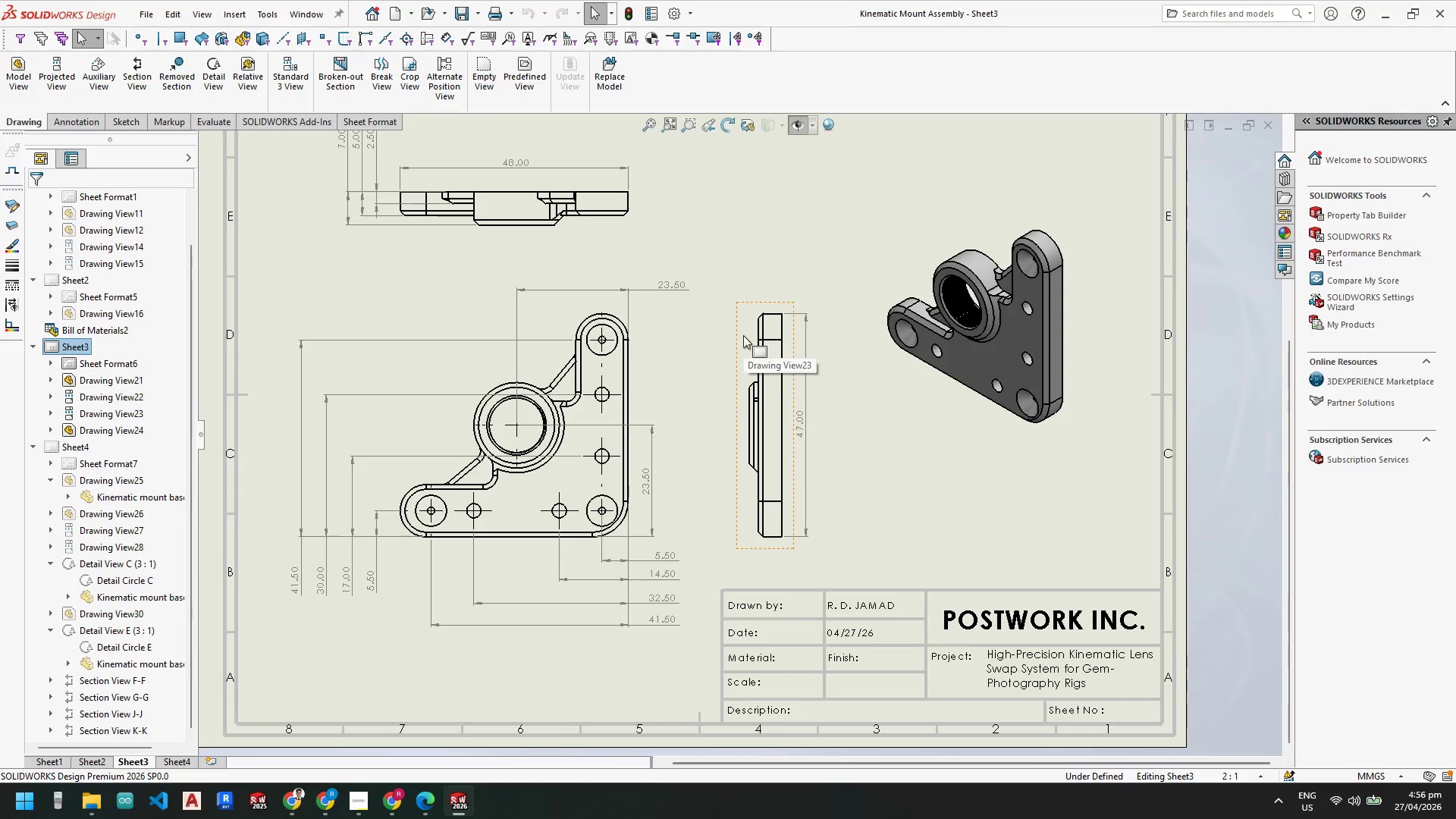 
scroll: coordinate [585, 324], scroll_direction: down, amount: 6.0
 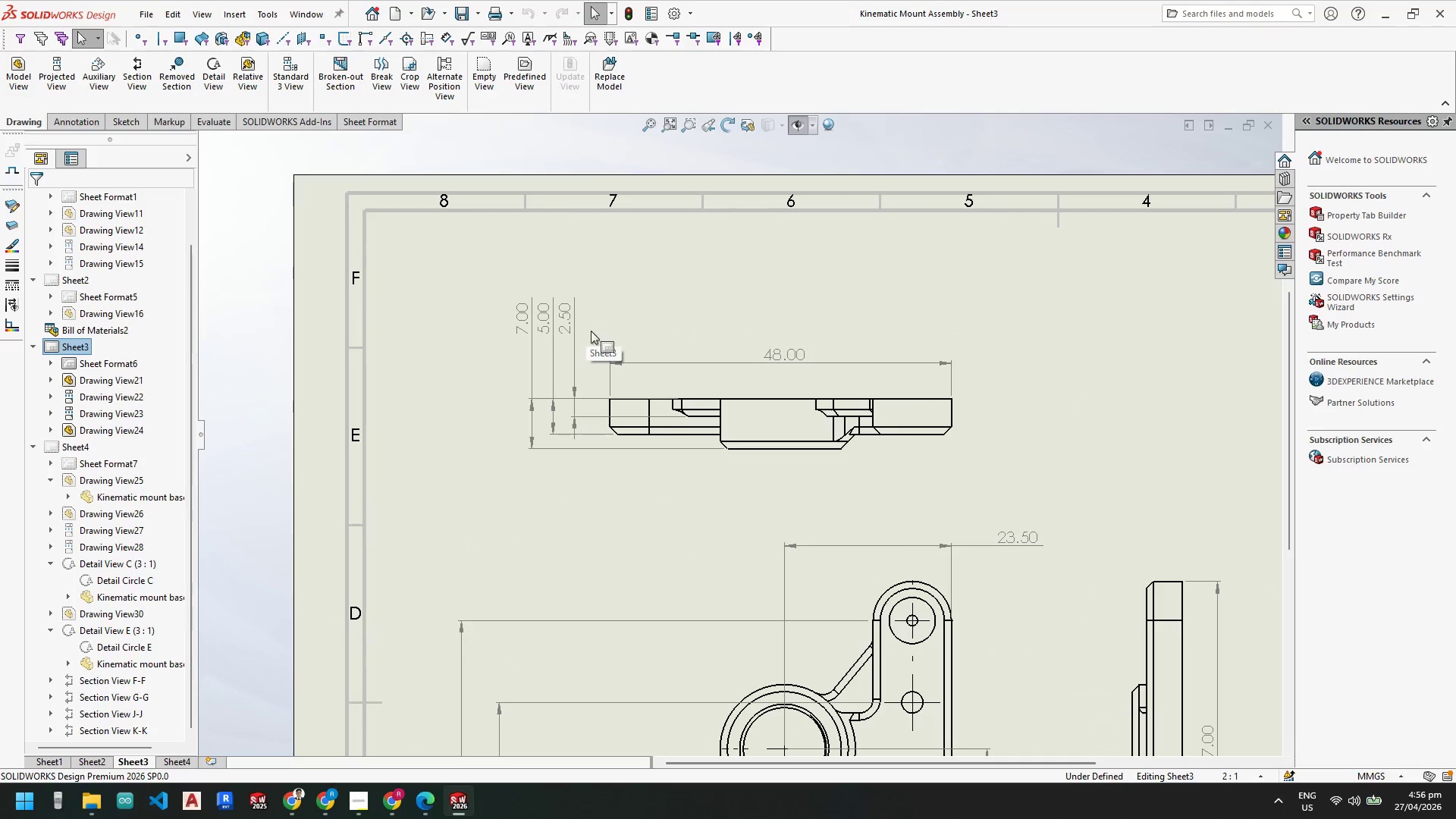 
scroll: coordinate [758, 452], scroll_direction: up, amount: 1.0
 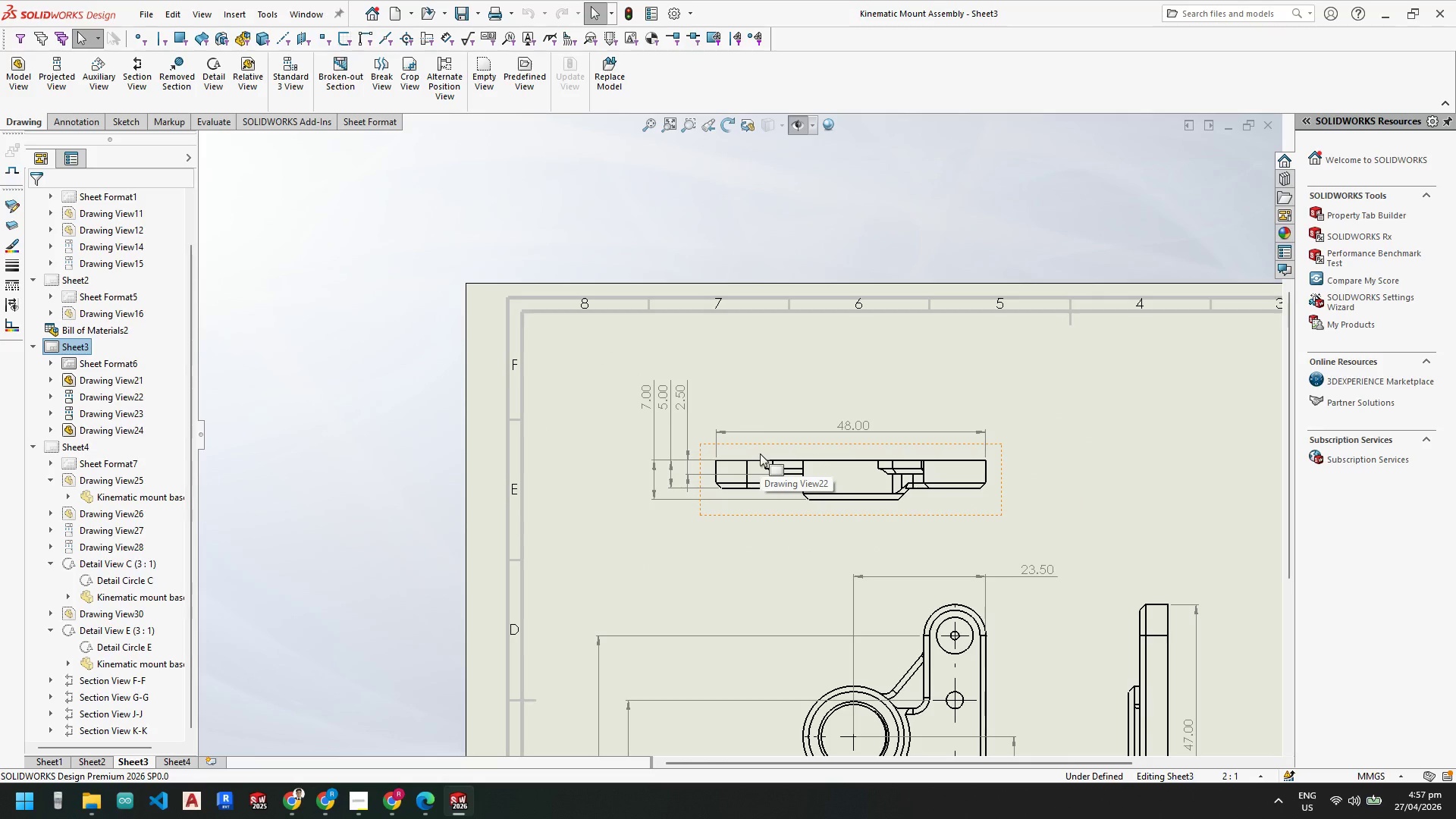 
scroll: coordinate [820, 581], scroll_direction: down, amount: 4.0
 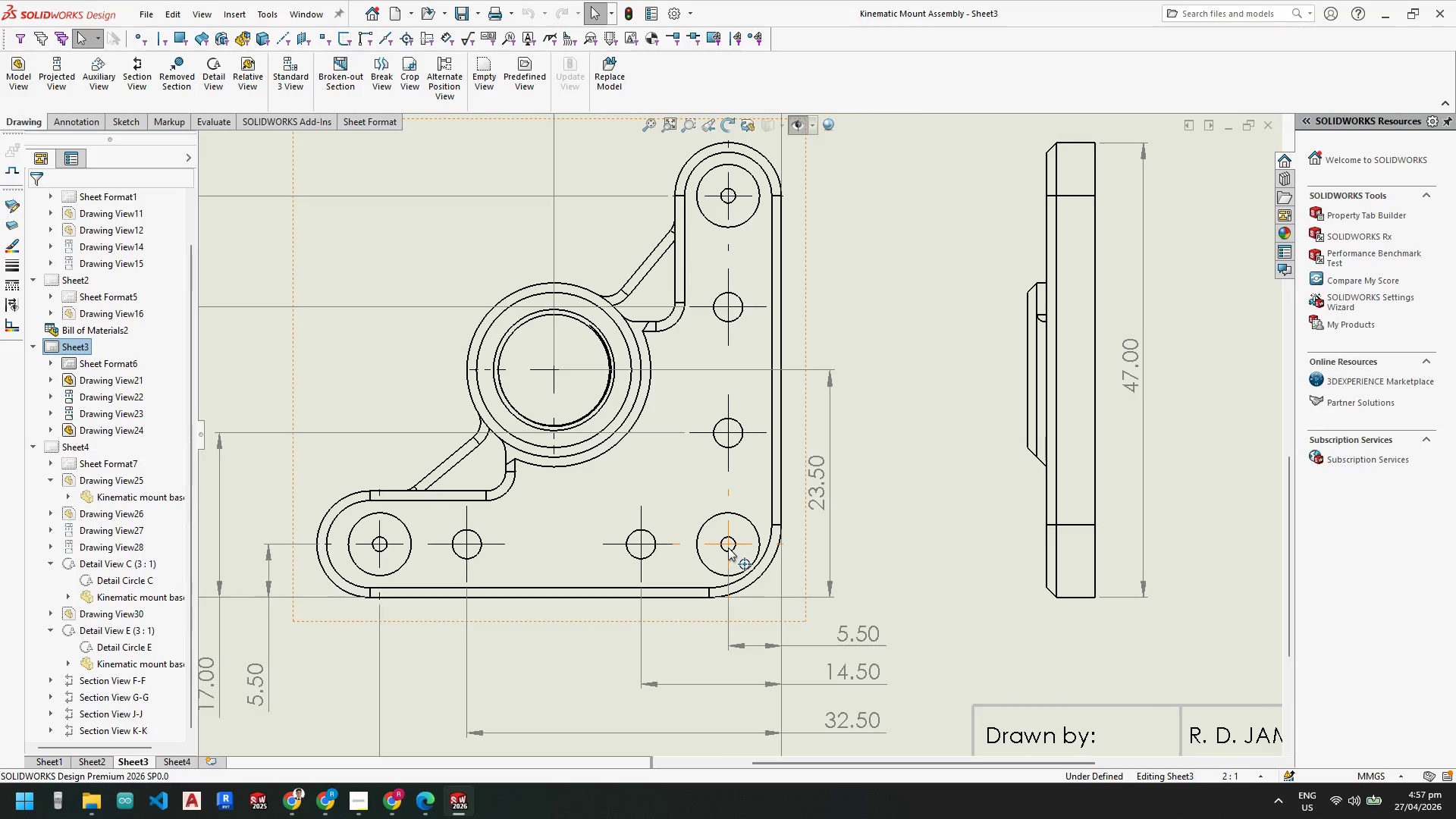 
scroll: coordinate [879, 423], scroll_direction: up, amount: 3.0
 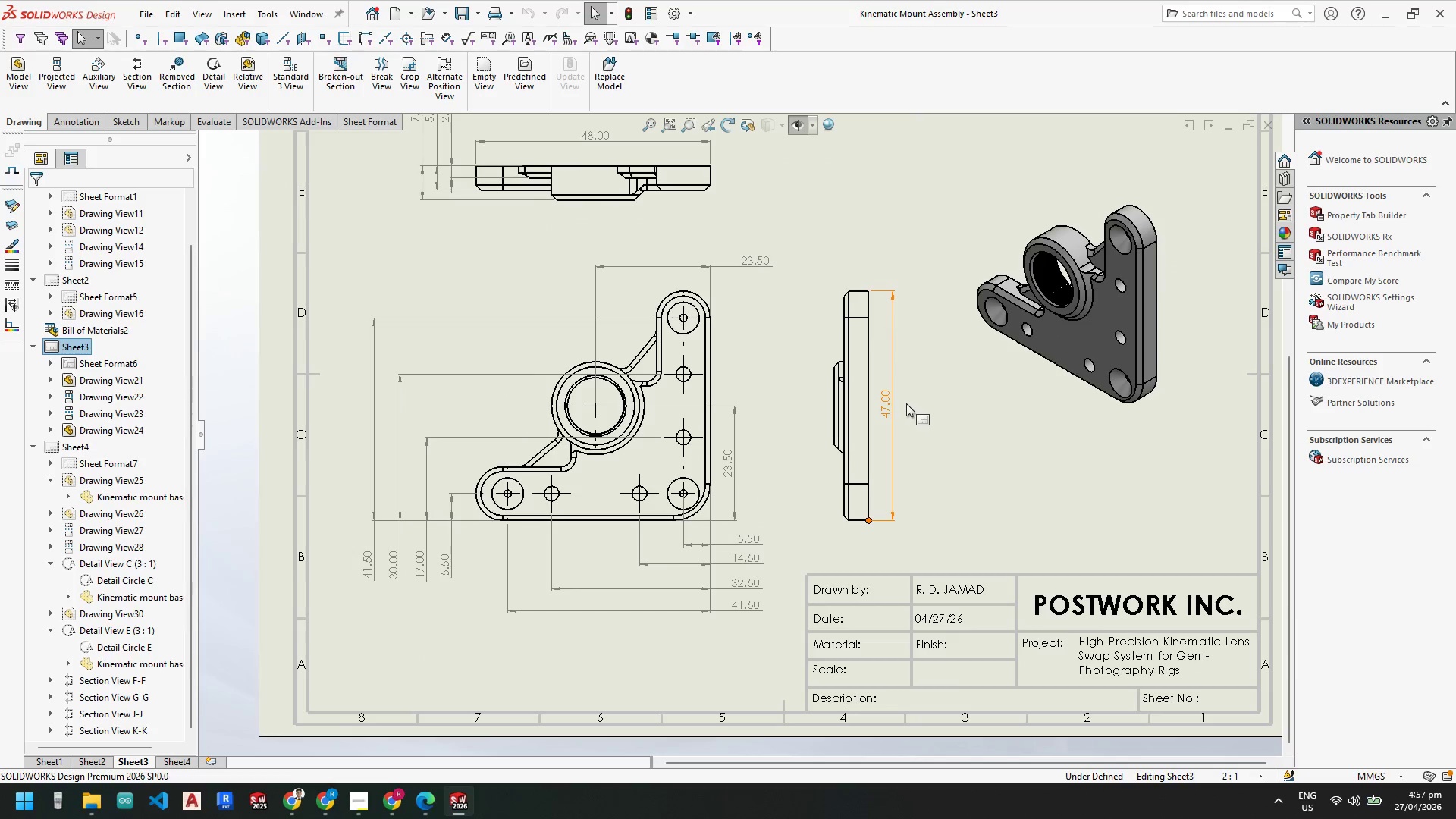 
scroll: coordinate [976, 349], scroll_direction: down, amount: 2.0
 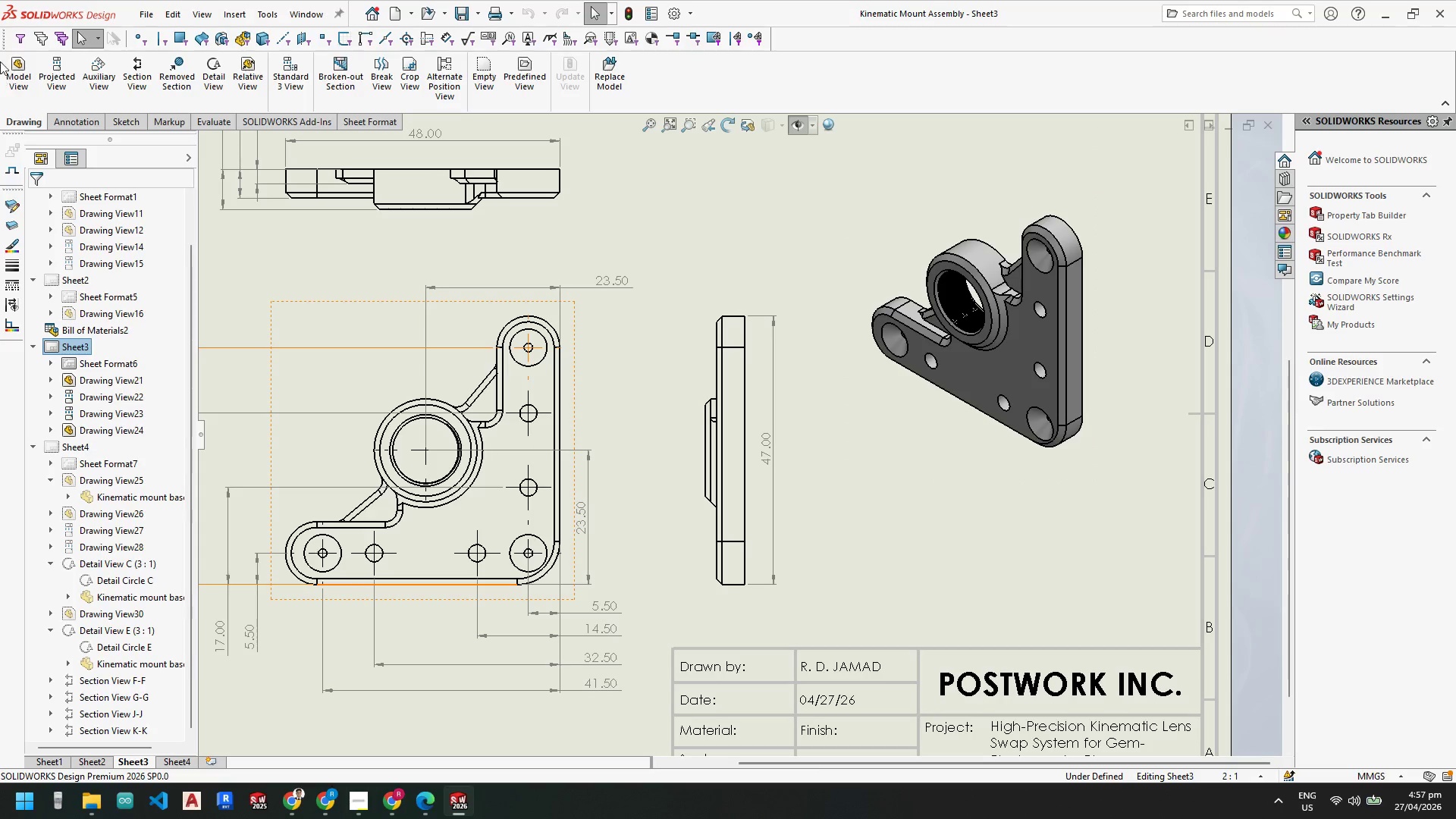 
left_click([74, 123])
 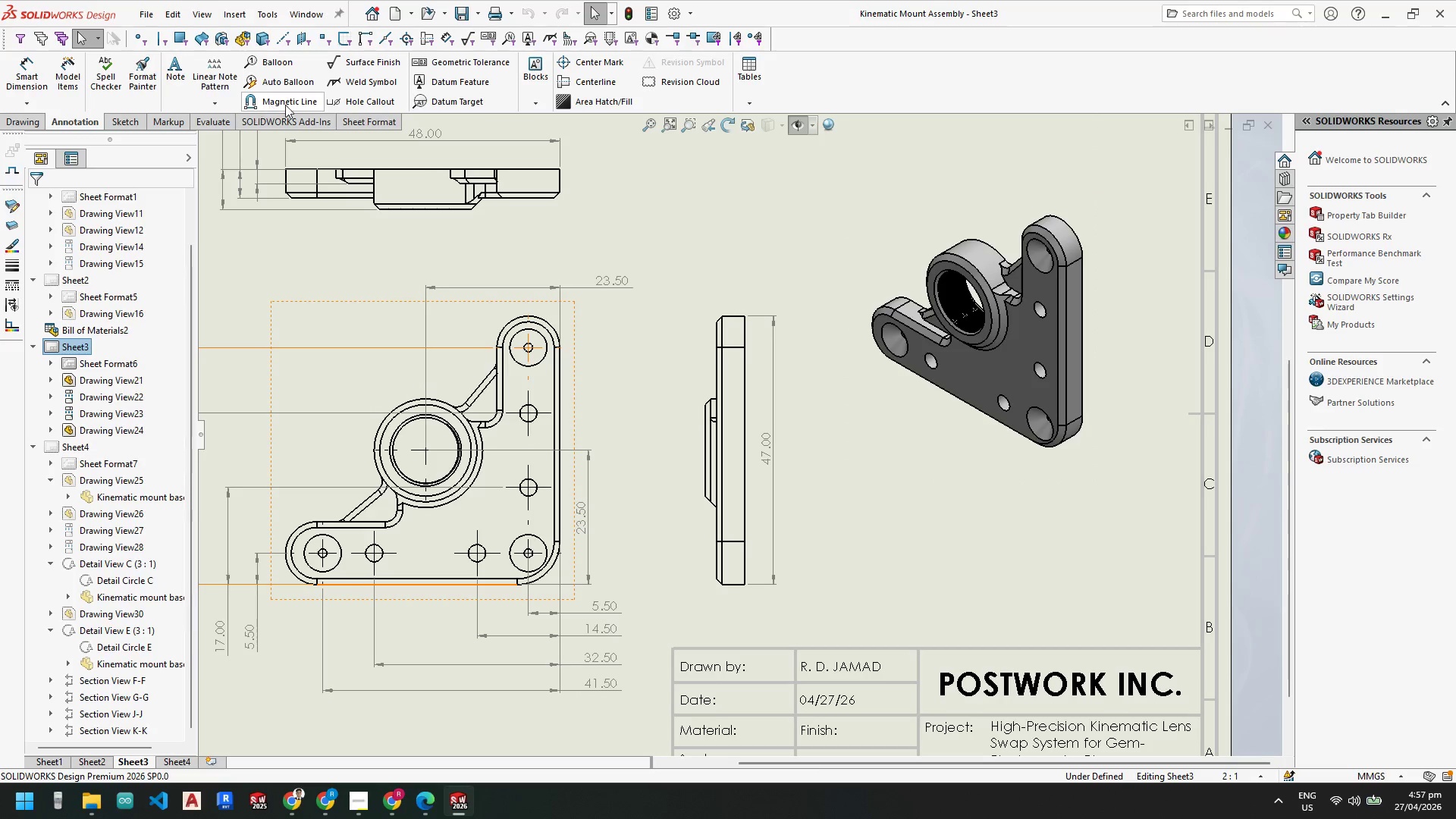 
left_click([370, 105])
 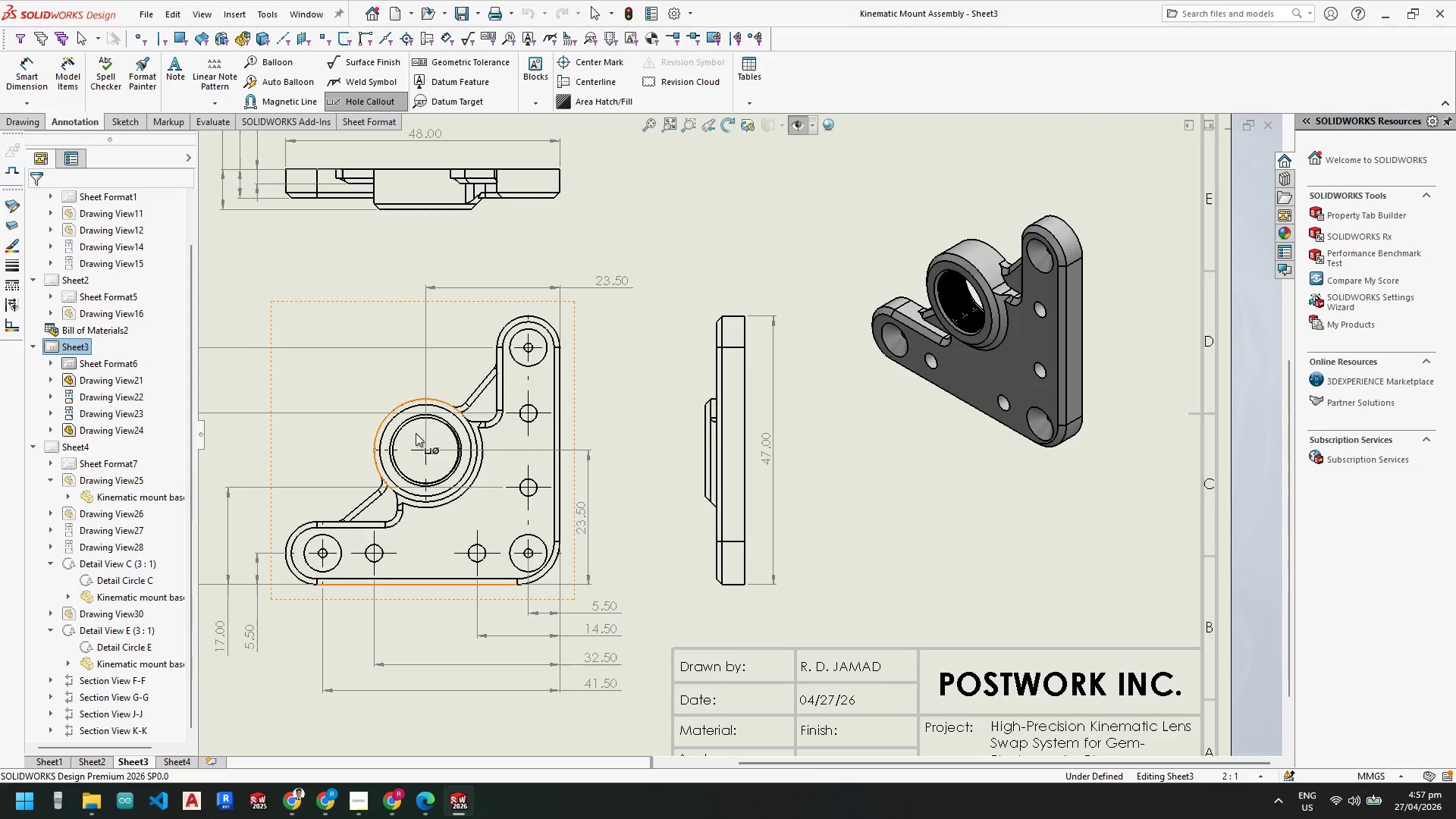 
scroll: coordinate [423, 427], scroll_direction: down, amount: 5.0
 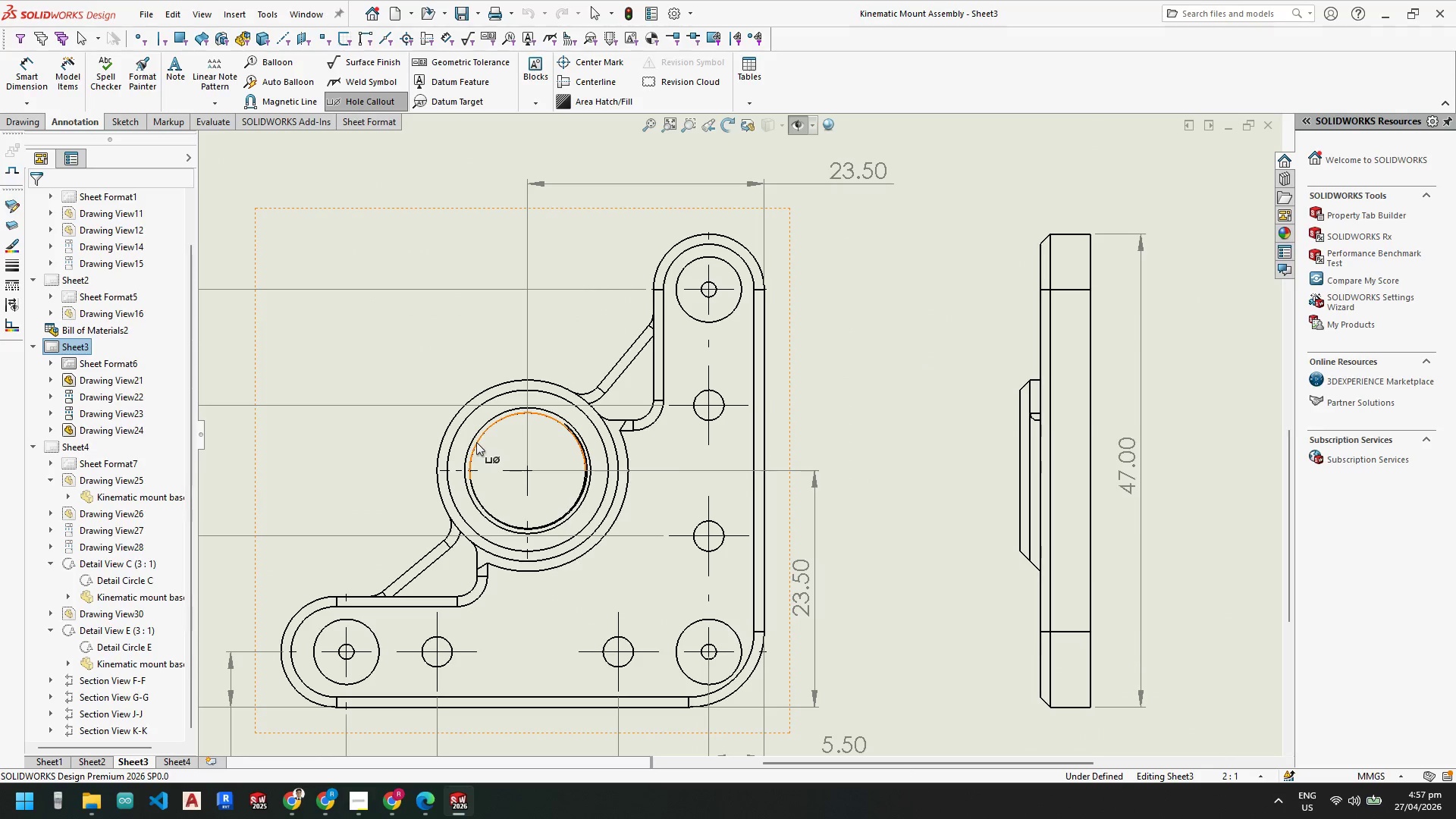 
left_click([476, 443])
 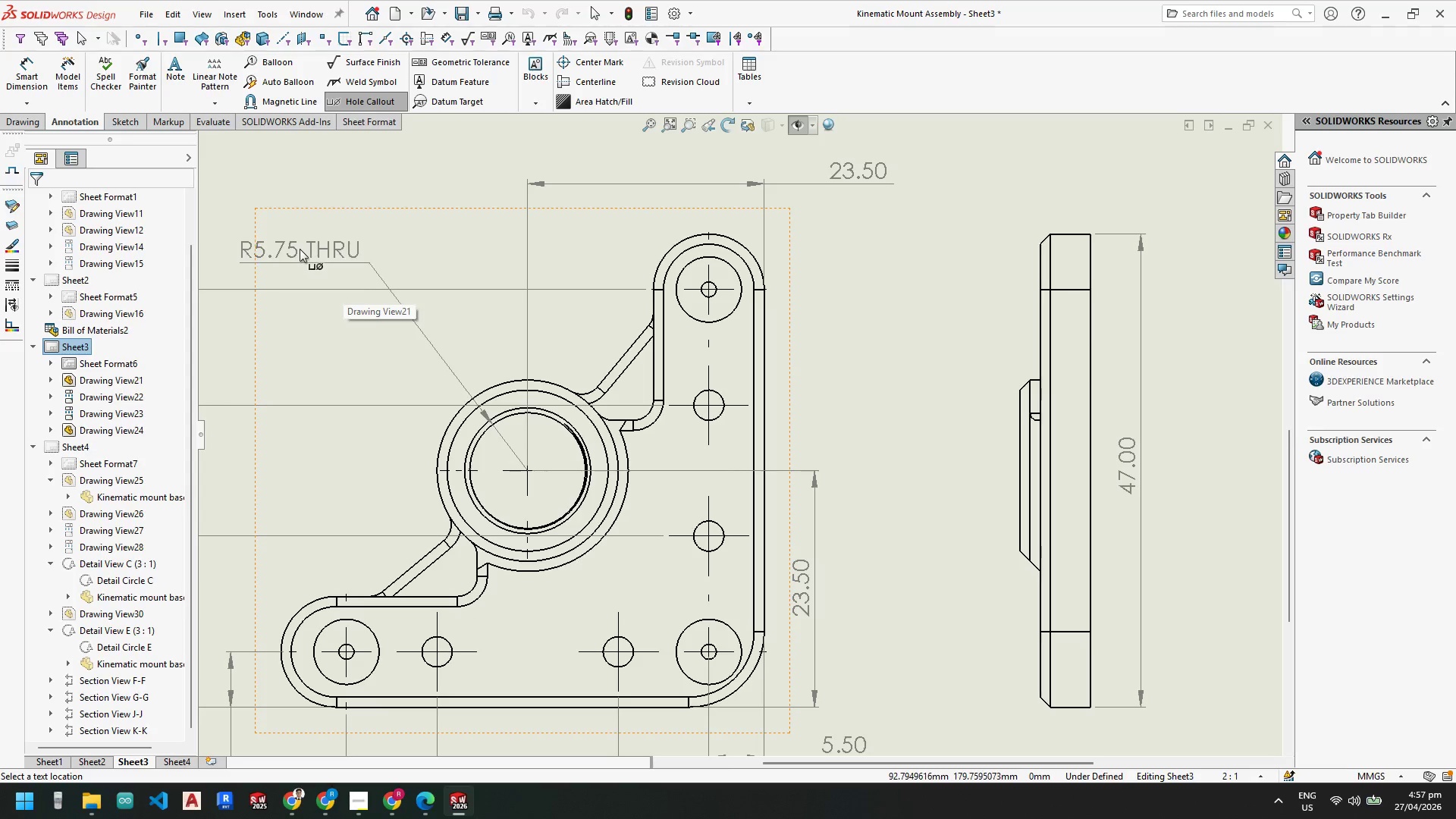 
wait(5.95)
 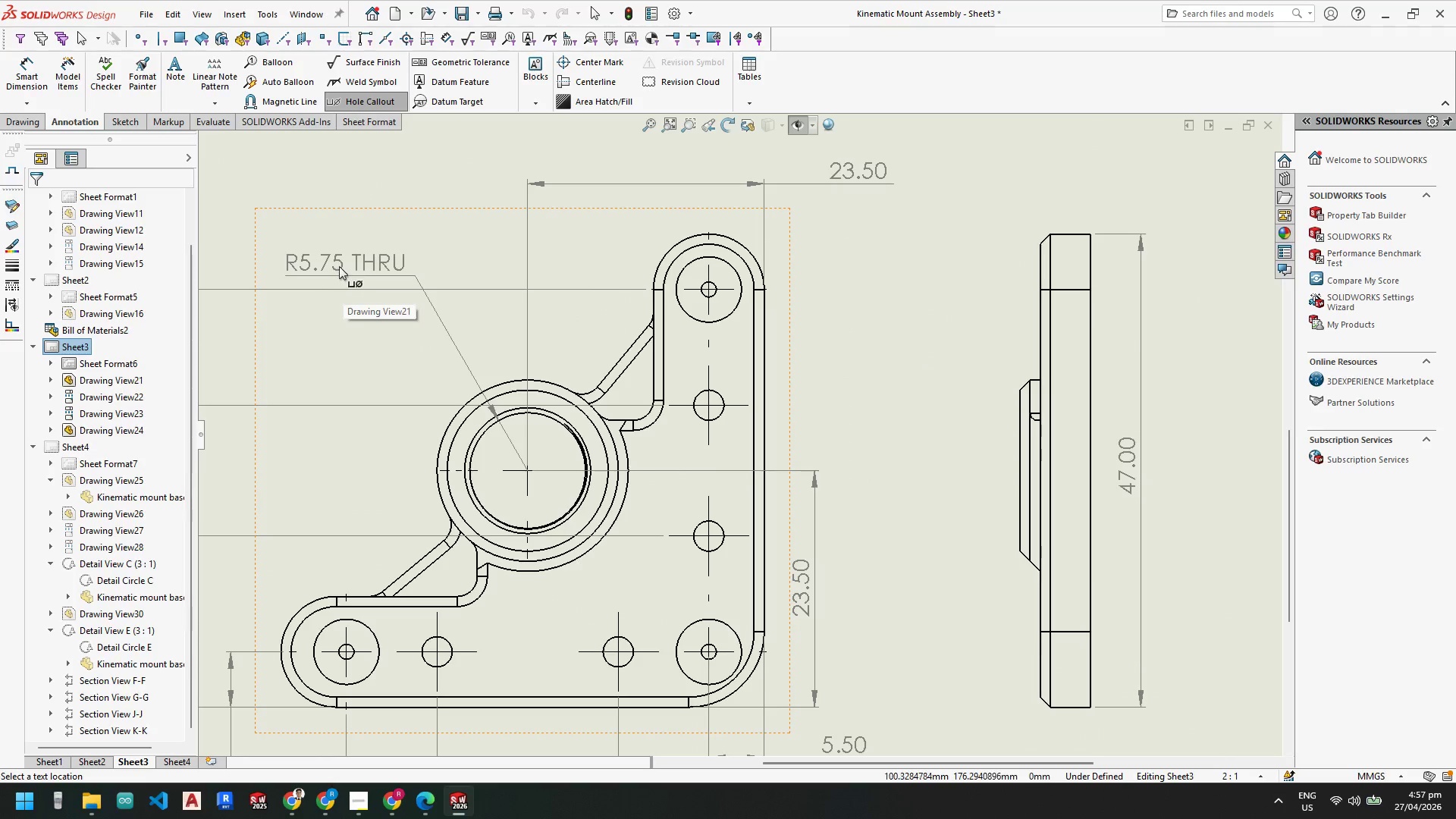 
left_click([314, 259])
 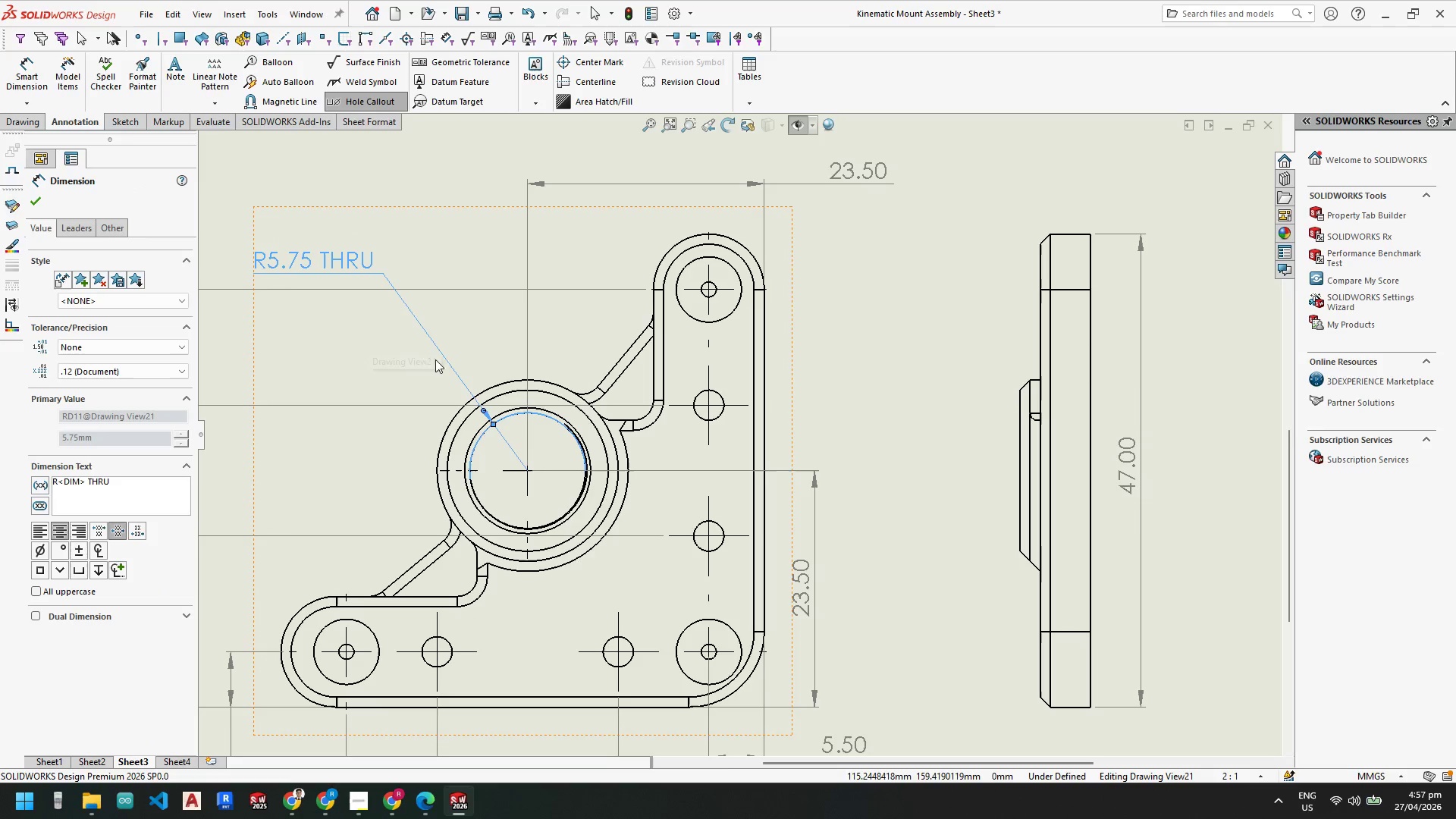 
key(Control+Z)
 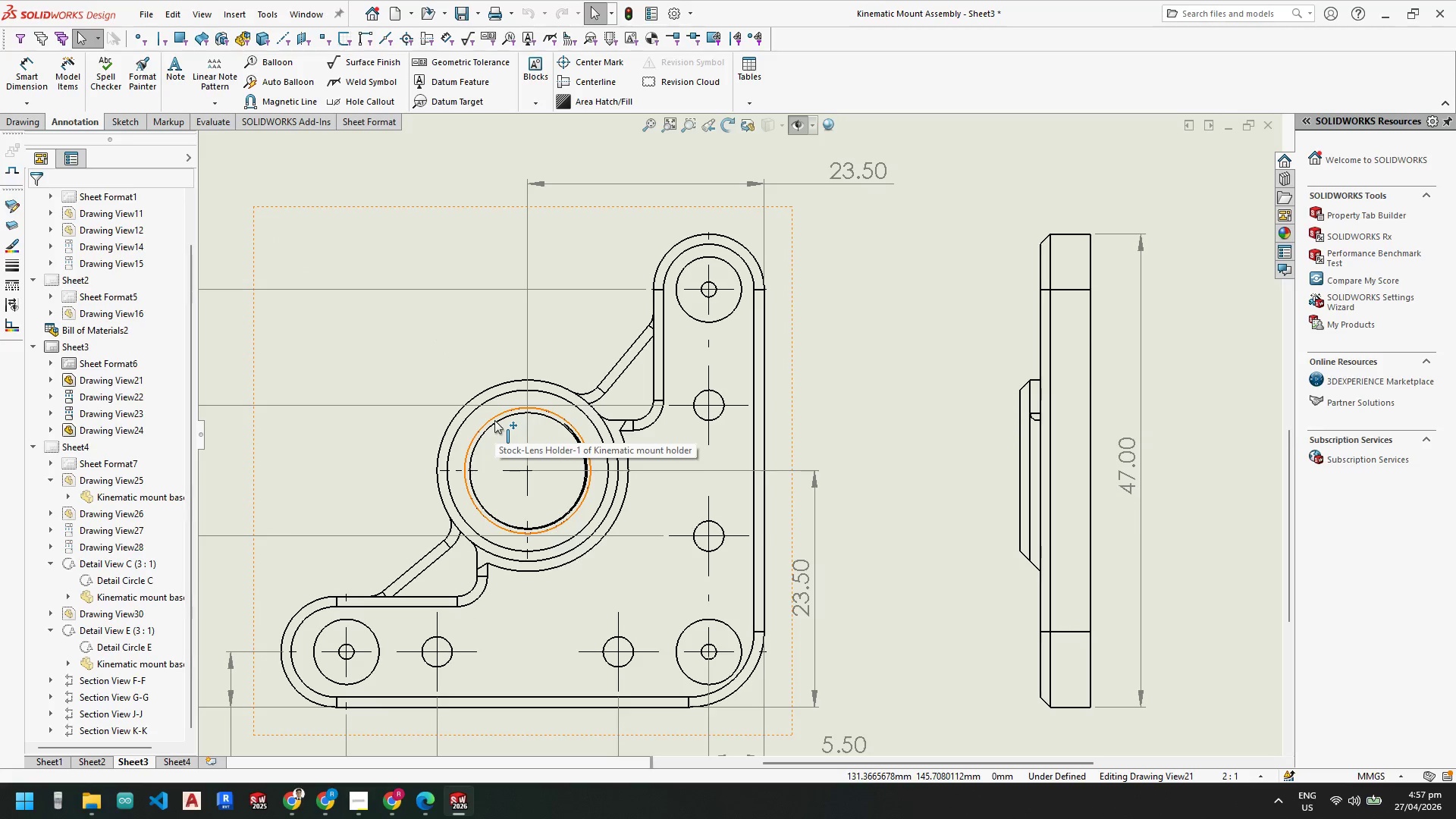 
left_click([494, 420])
 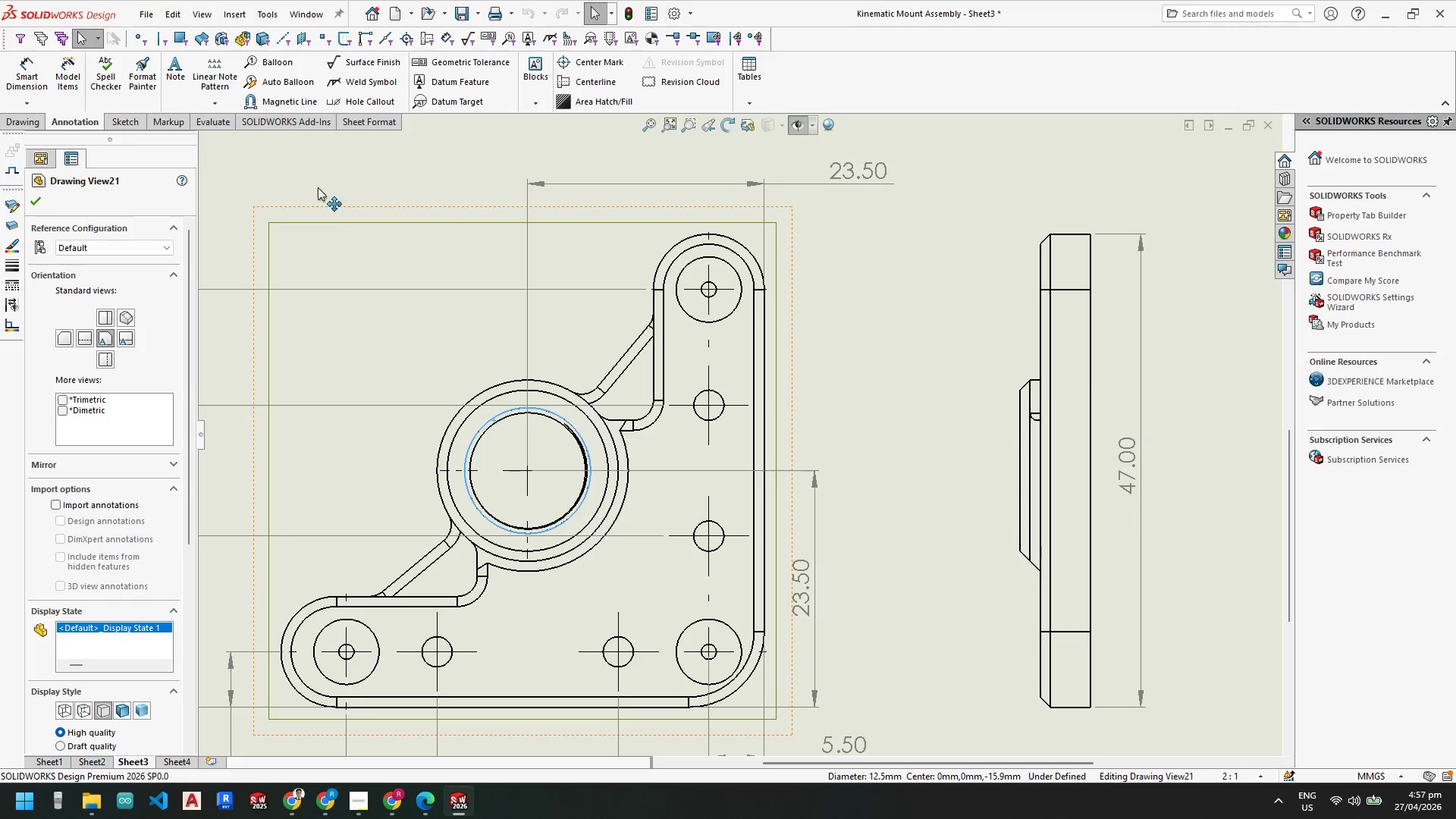 
key(Escape)
 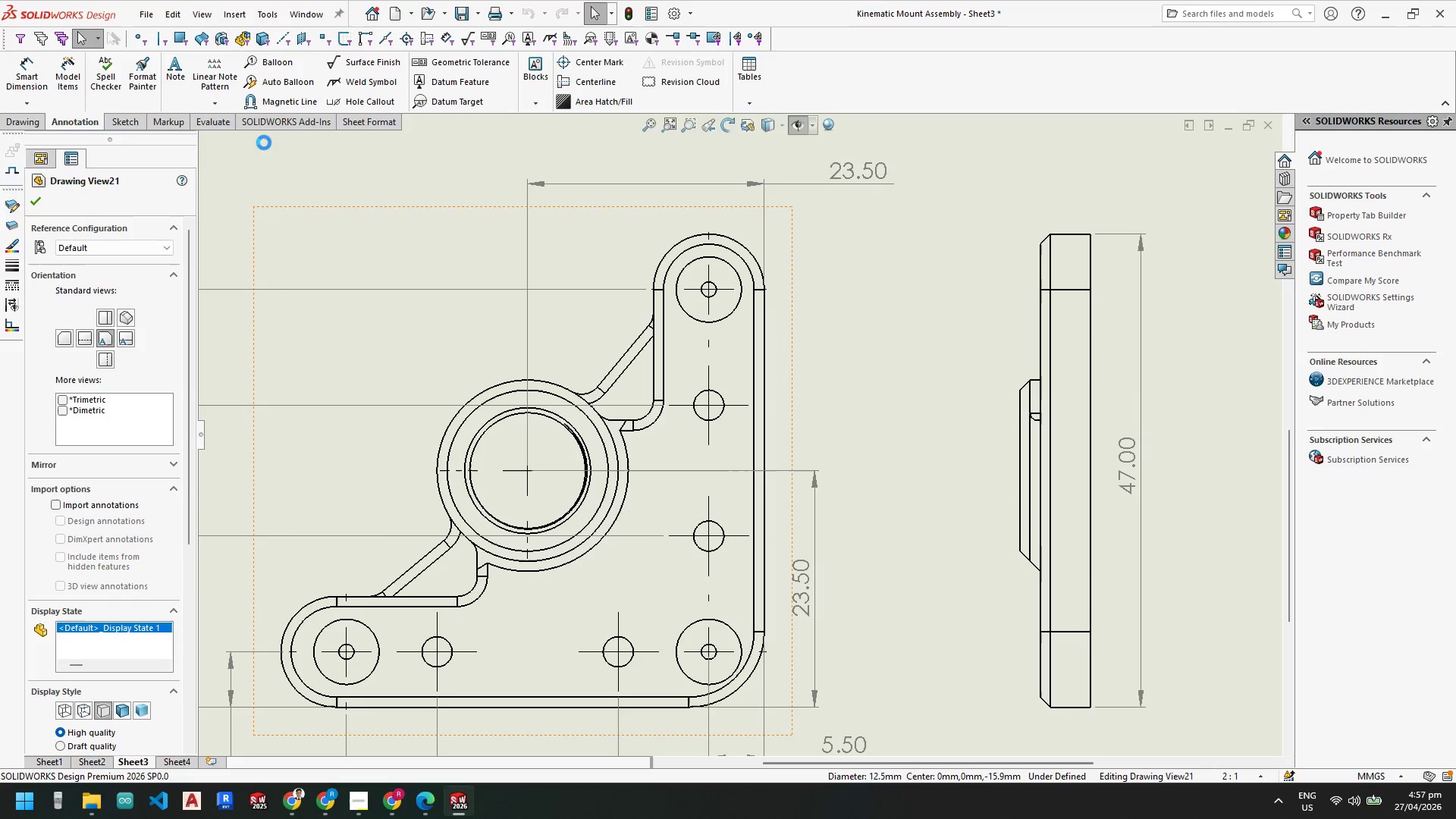 
key(Escape)
 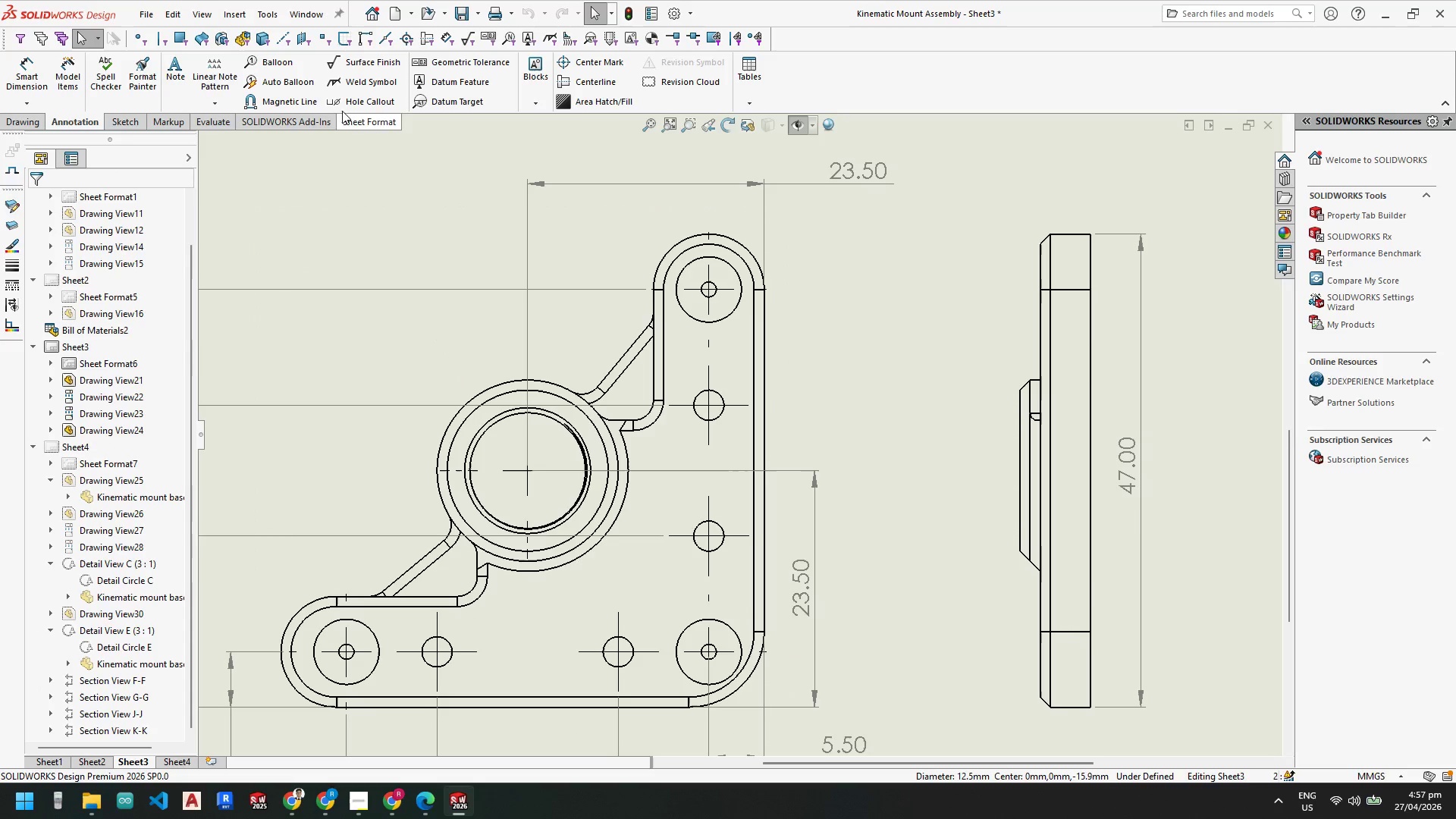 
left_click([346, 97])
 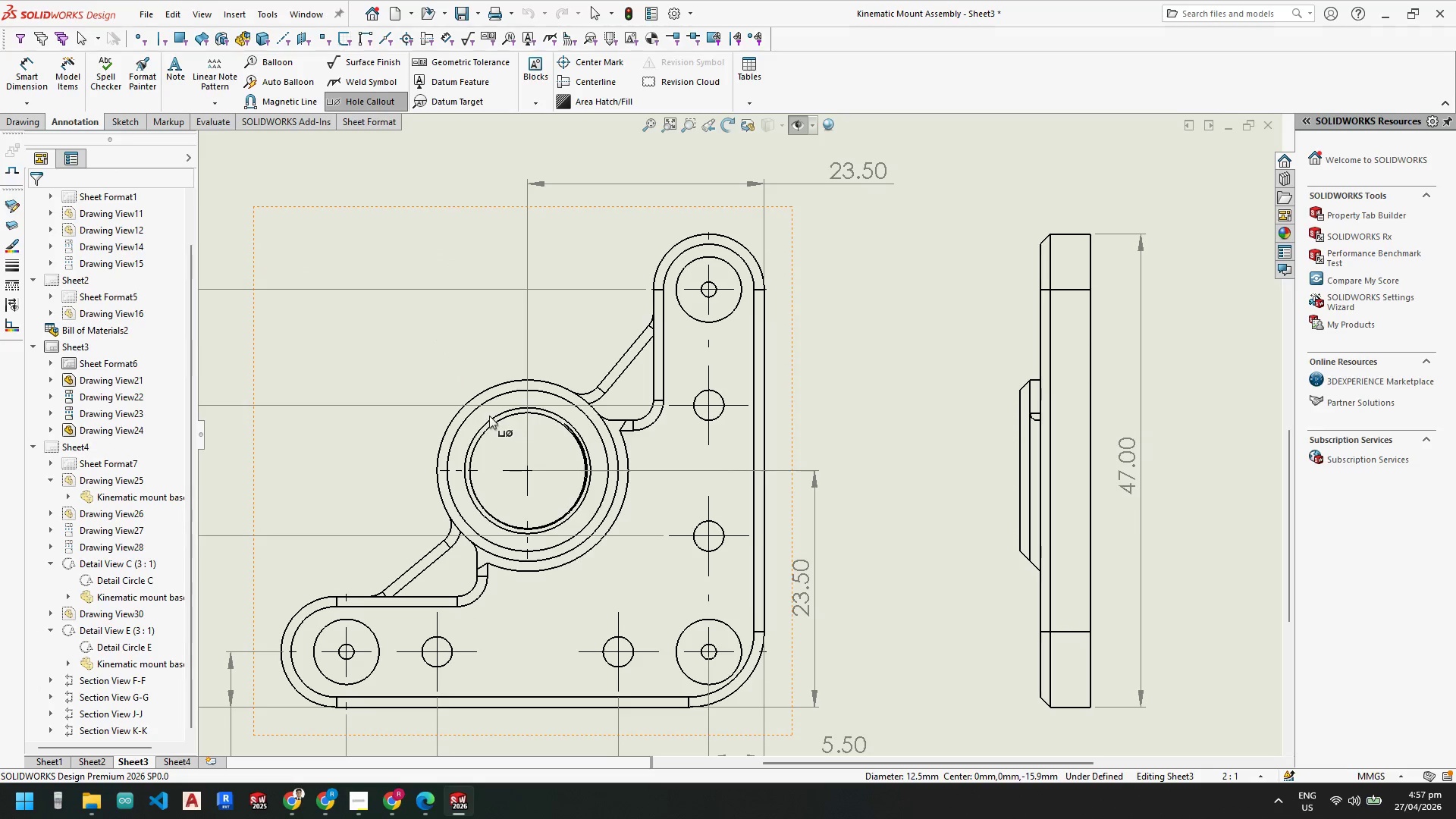 
left_click([489, 423])
 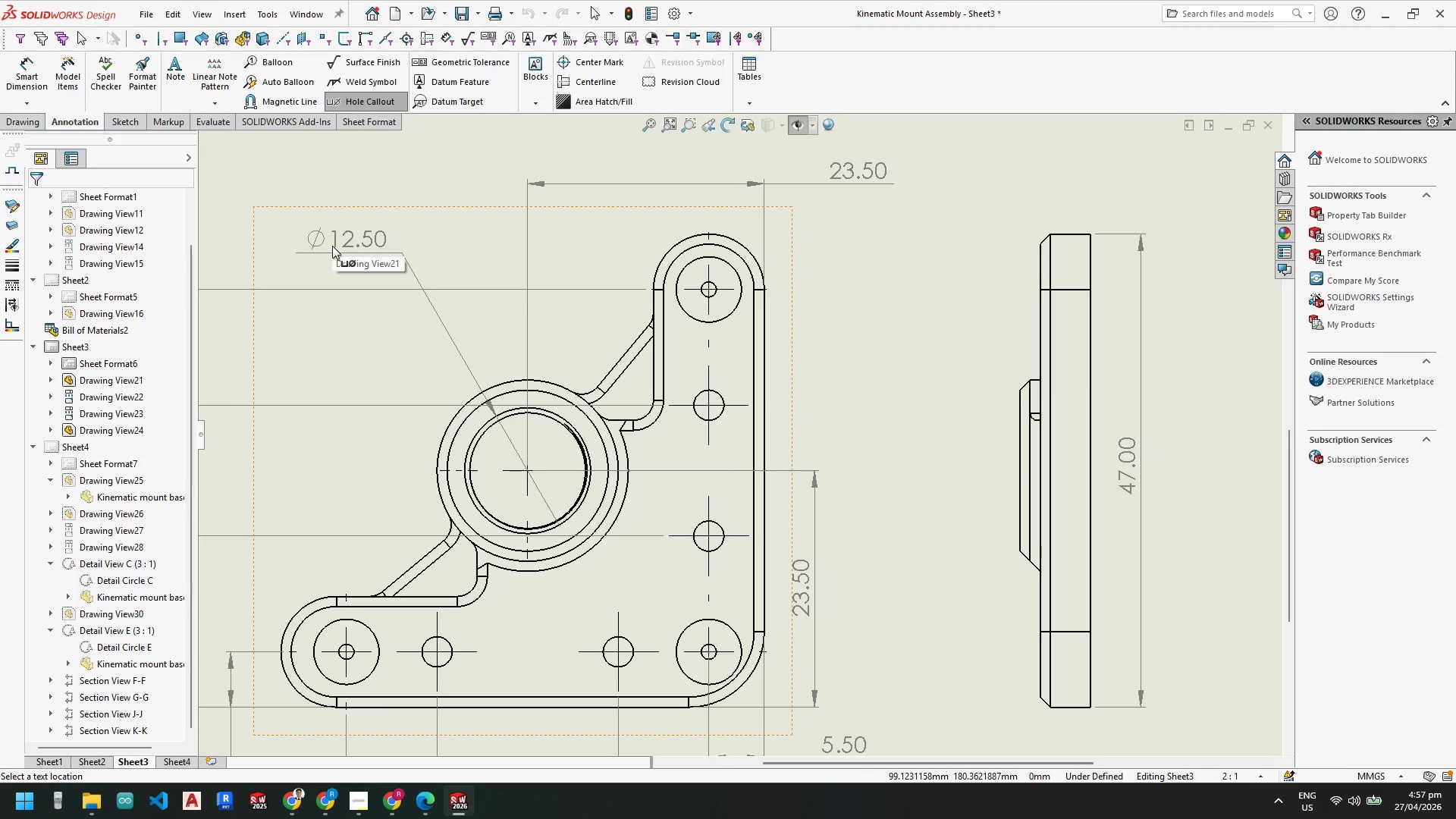 
wait(7.66)
 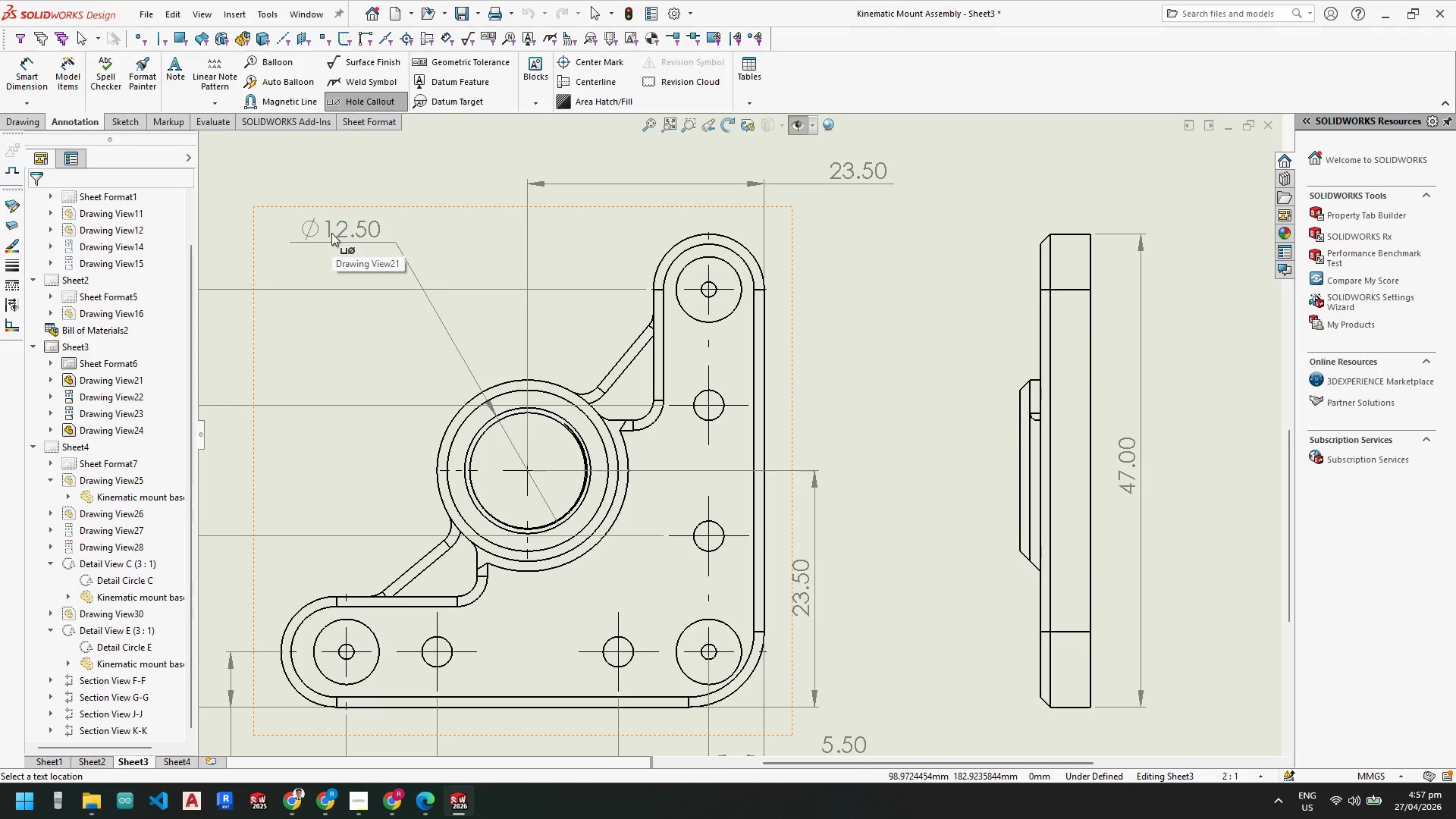 
scroll: coordinate [789, 383], scroll_direction: up, amount: 6.0
 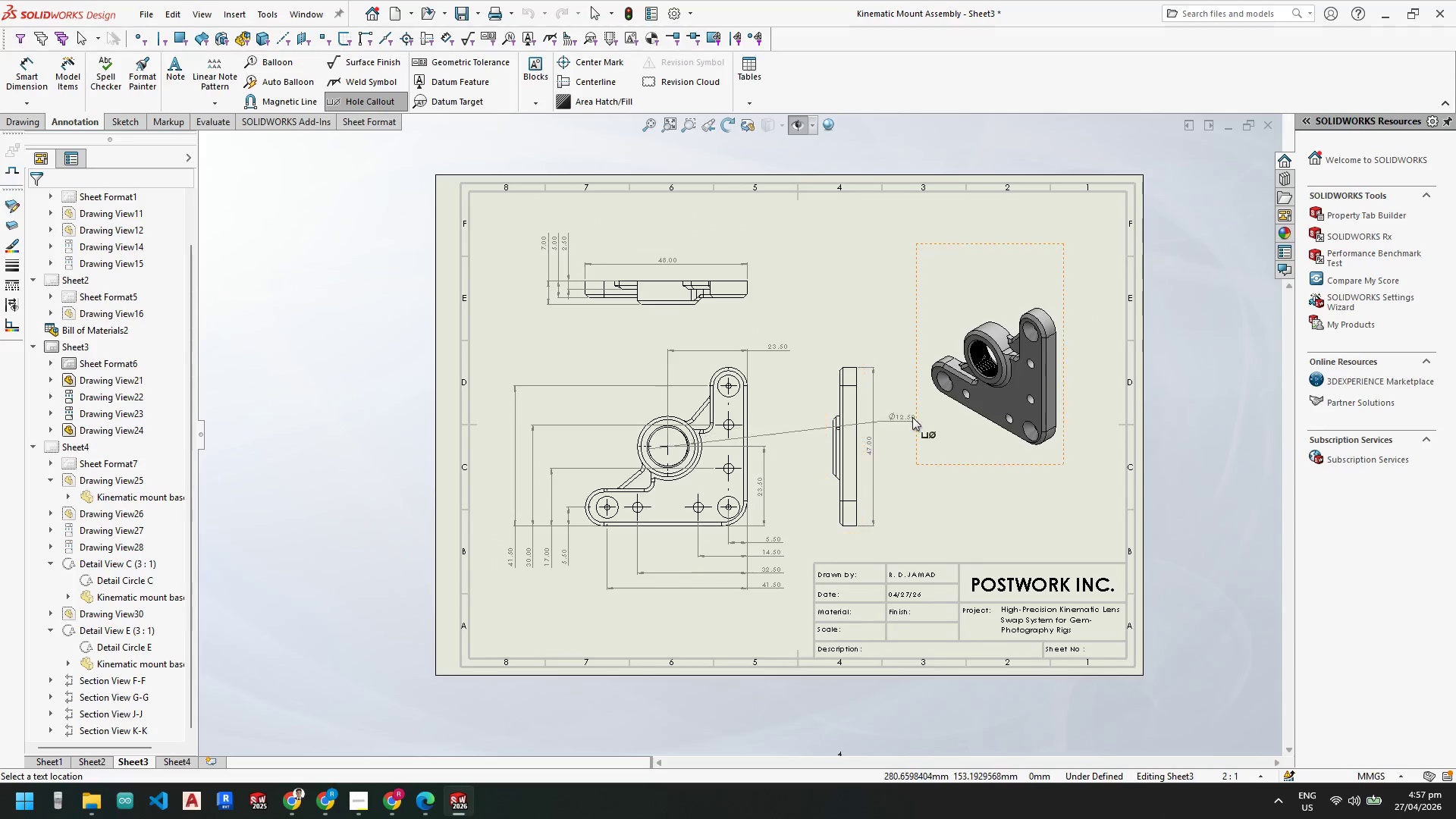 
scroll: coordinate [949, 419], scroll_direction: down, amount: 7.0
 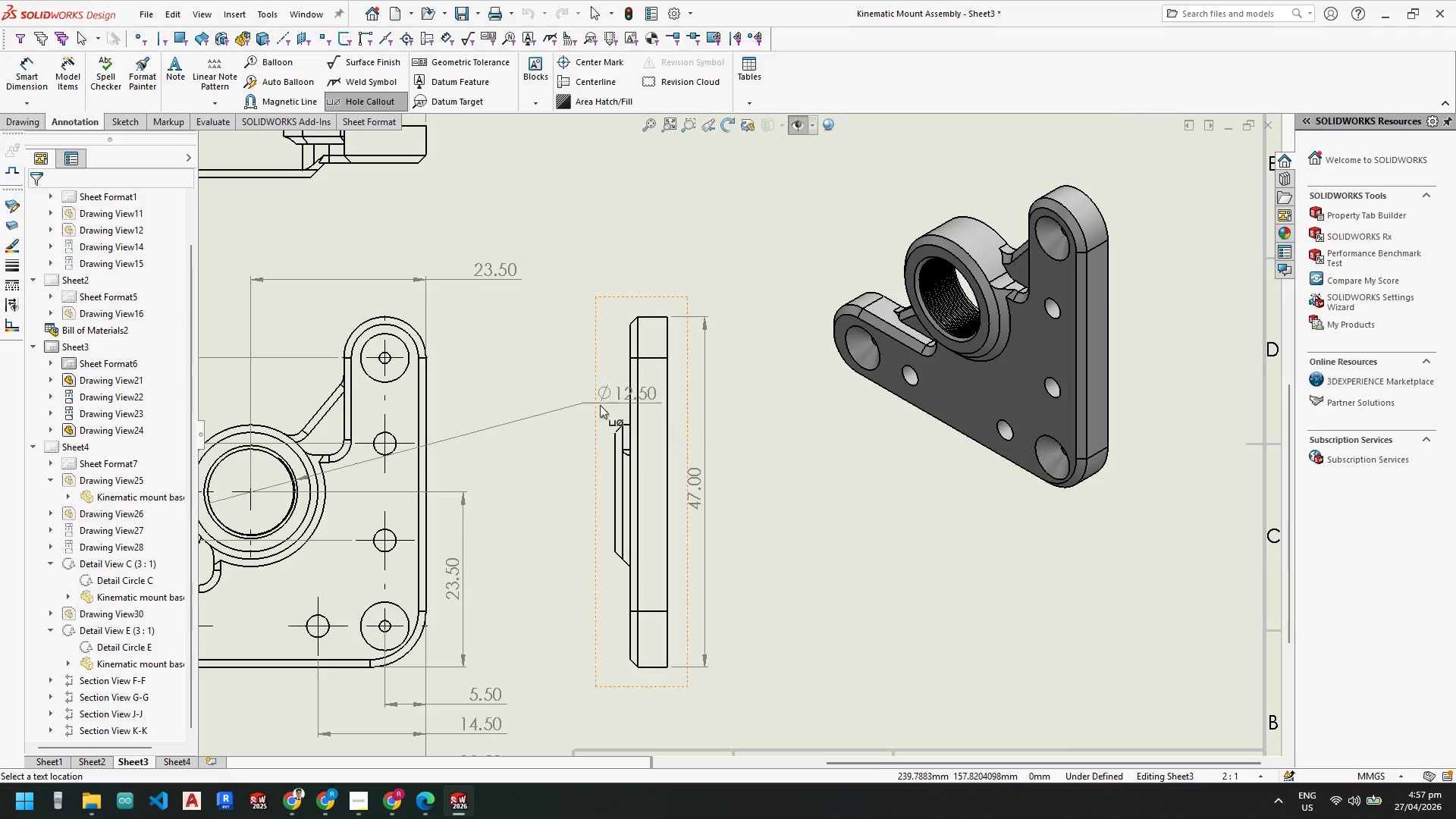 
scroll: coordinate [478, 388], scroll_direction: up, amount: 3.0
 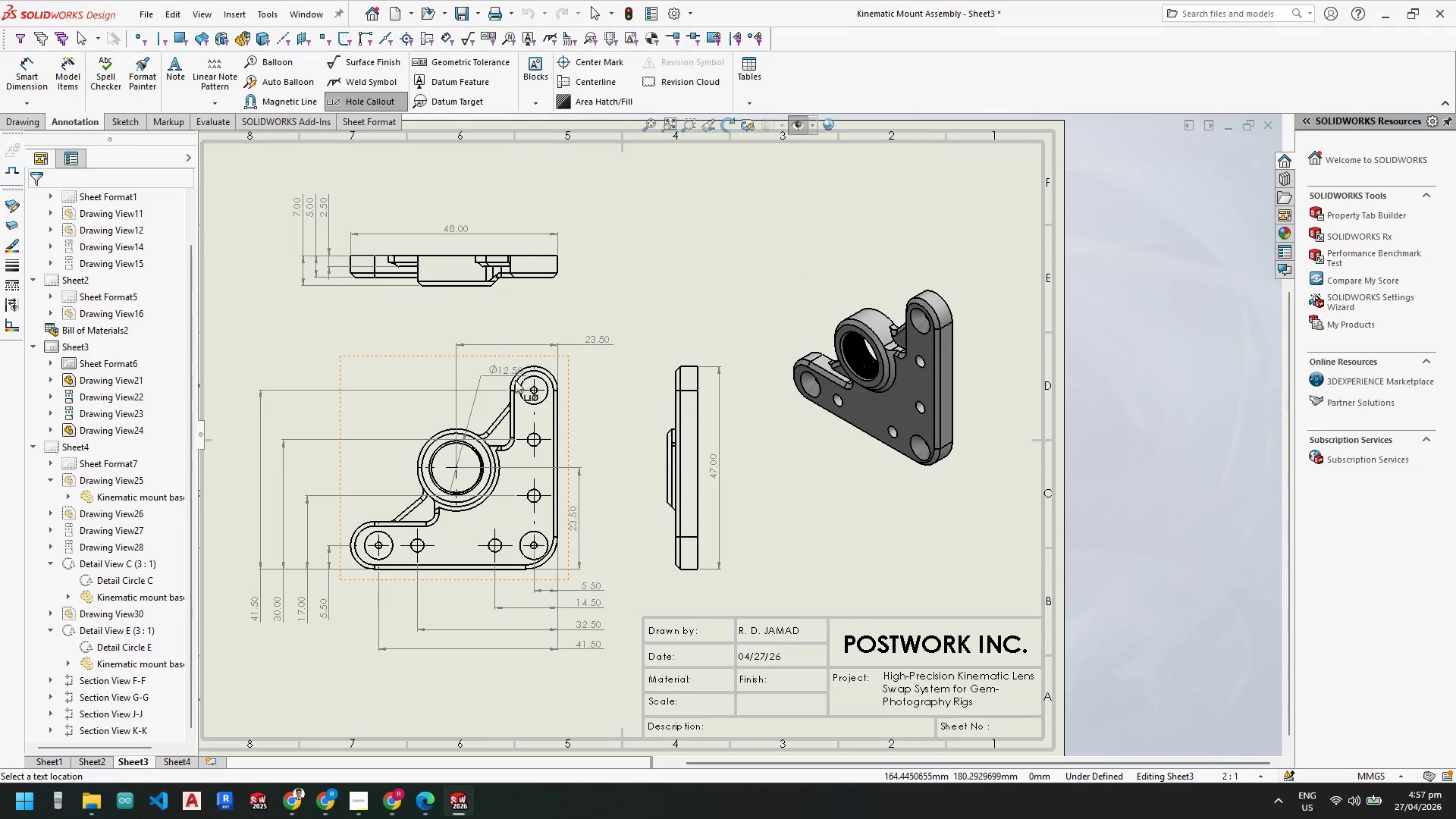 
key(Escape)
 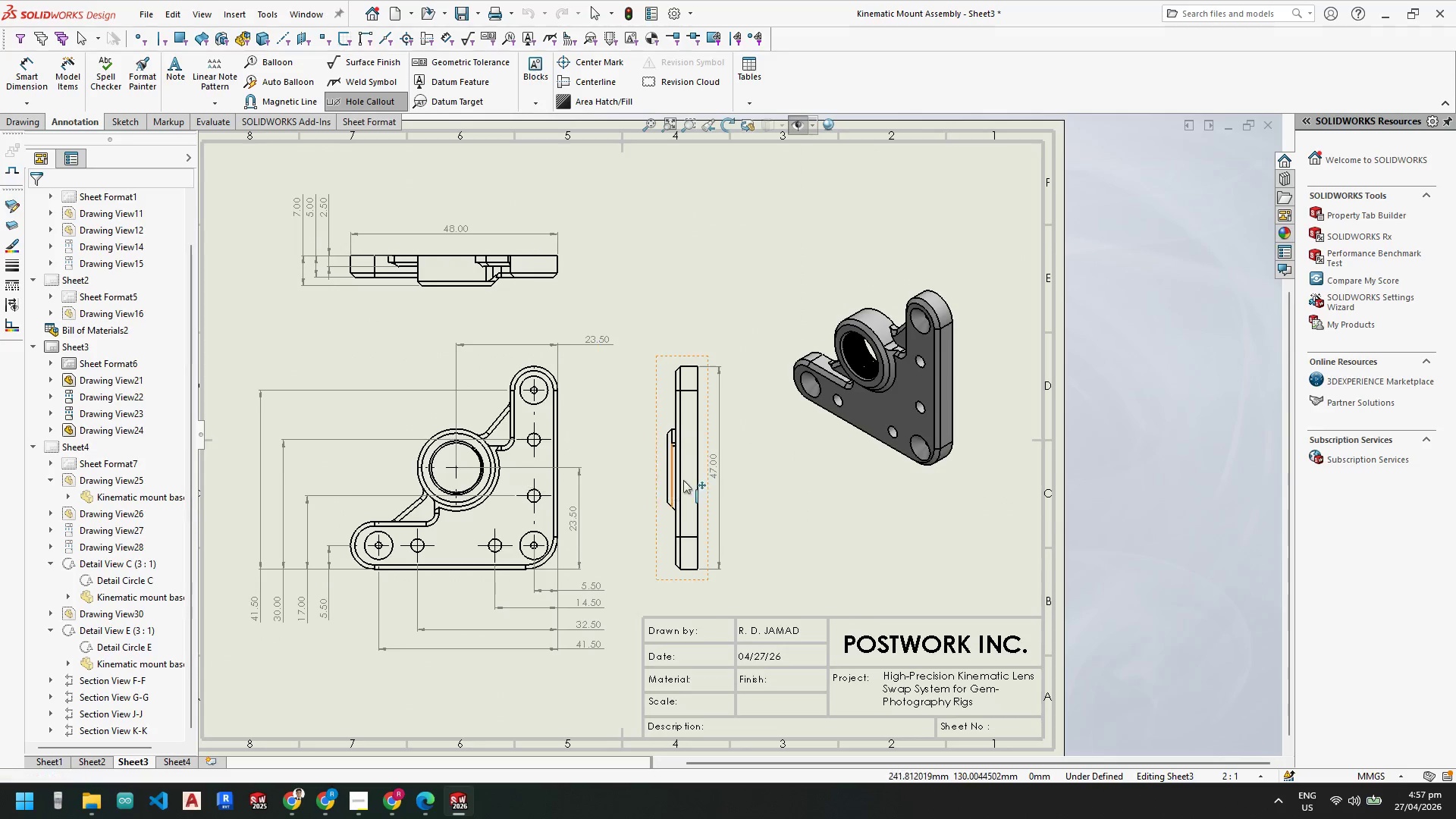 
key(Escape)
 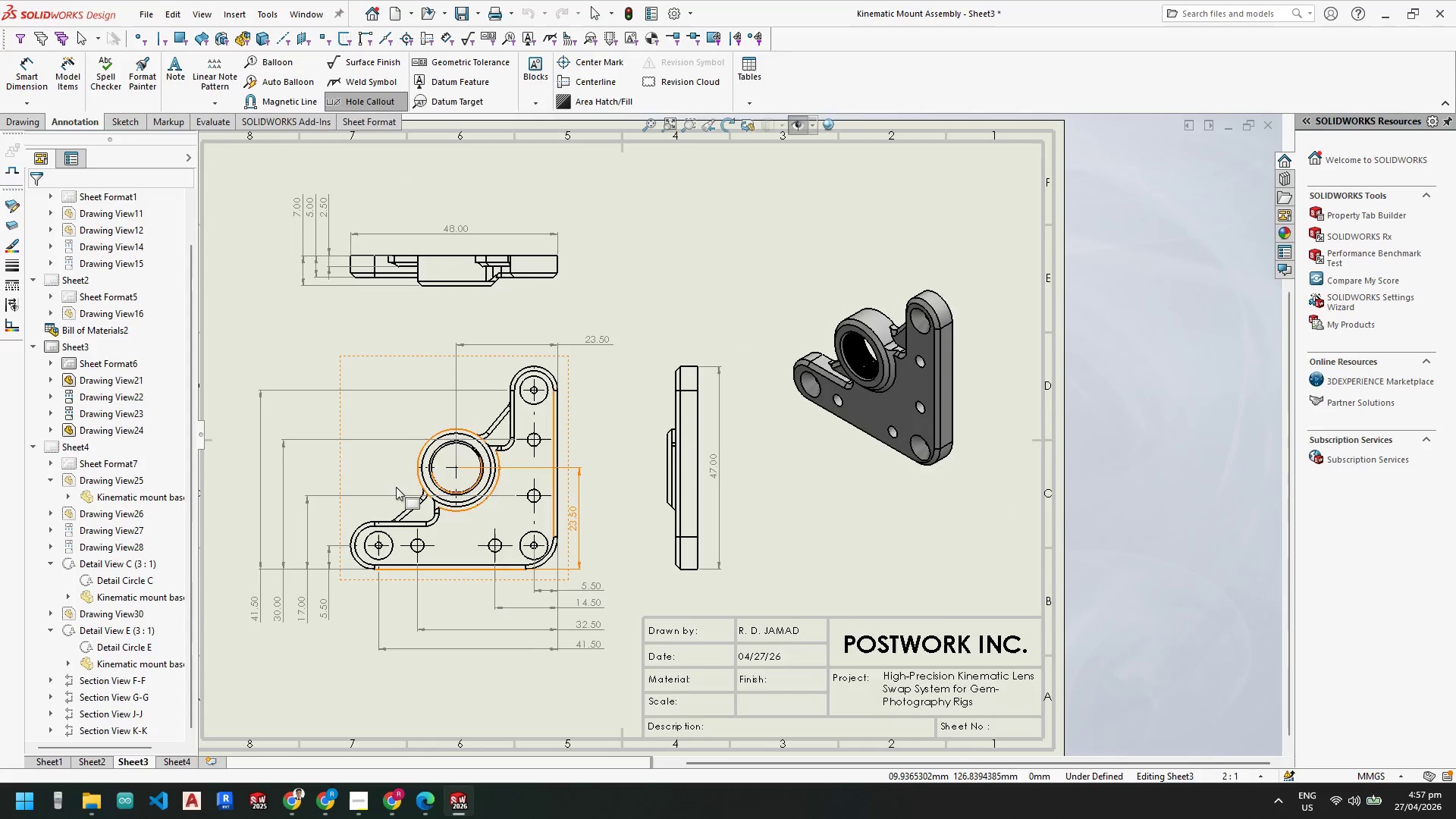 
scroll: coordinate [578, 462], scroll_direction: down, amount: 7.0
 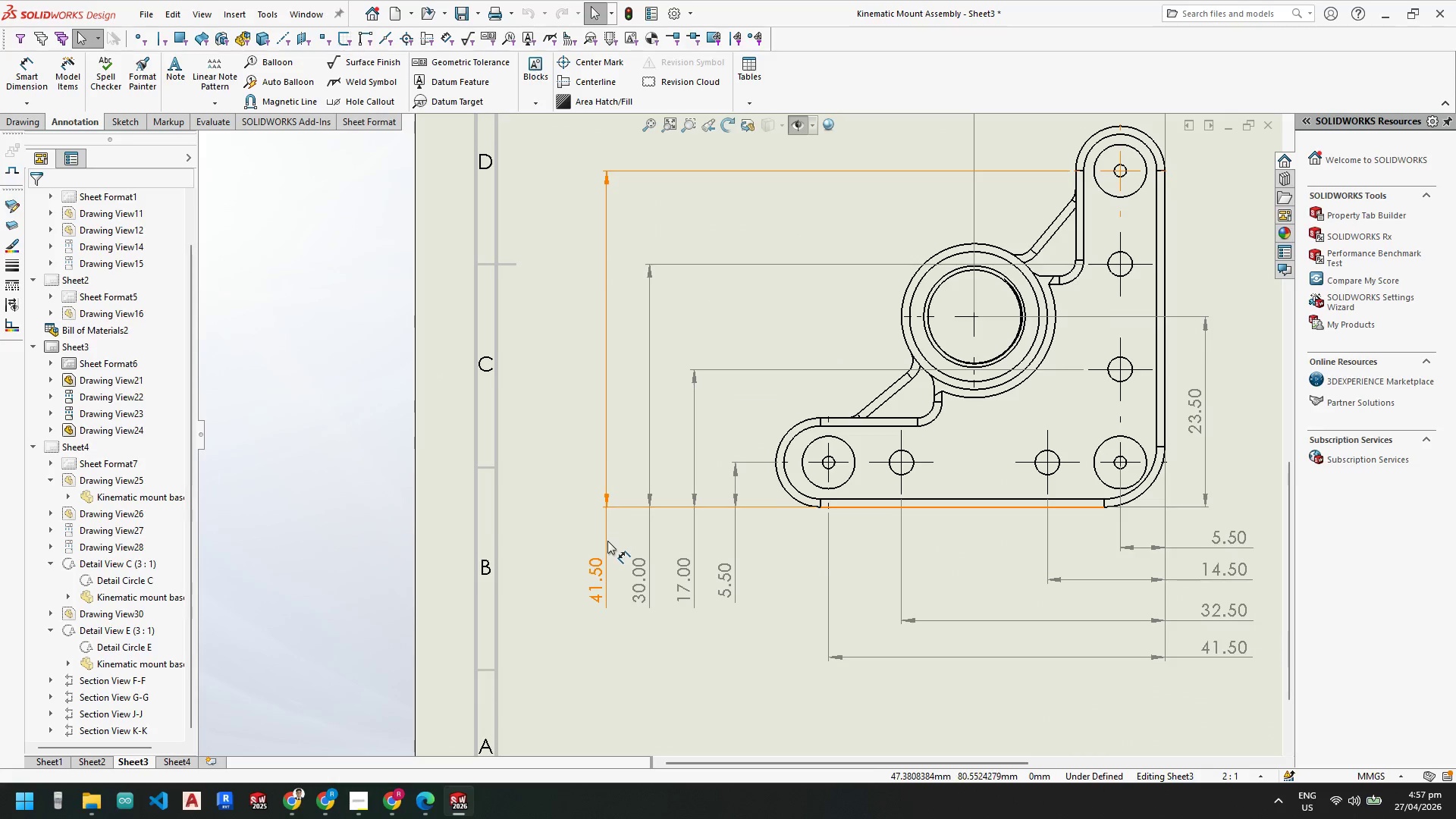 
left_click_drag(start_coordinate=[595, 579], to_coordinate=[515, 577])
 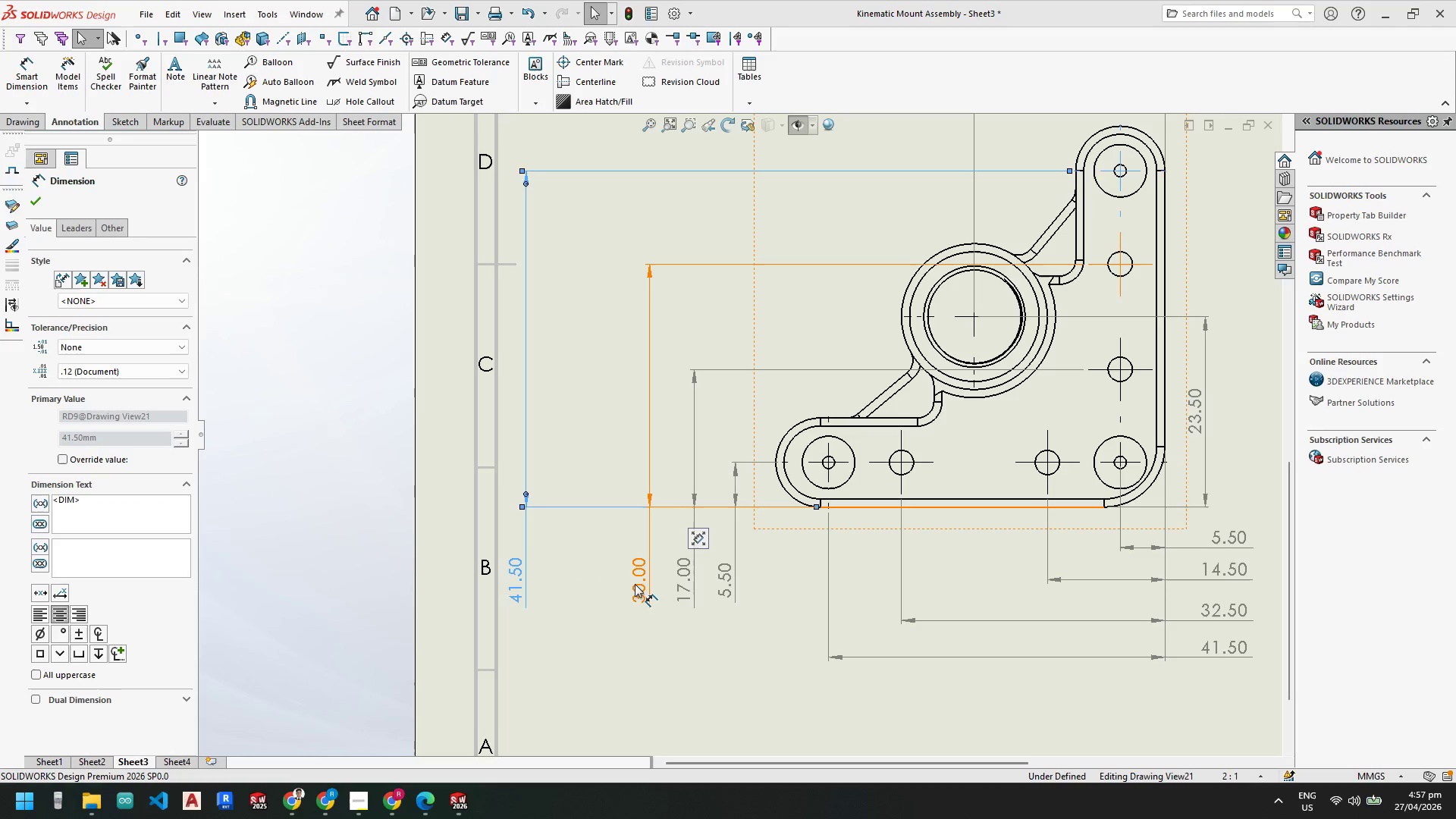 
left_click_drag(start_coordinate=[640, 579], to_coordinate=[551, 576])
 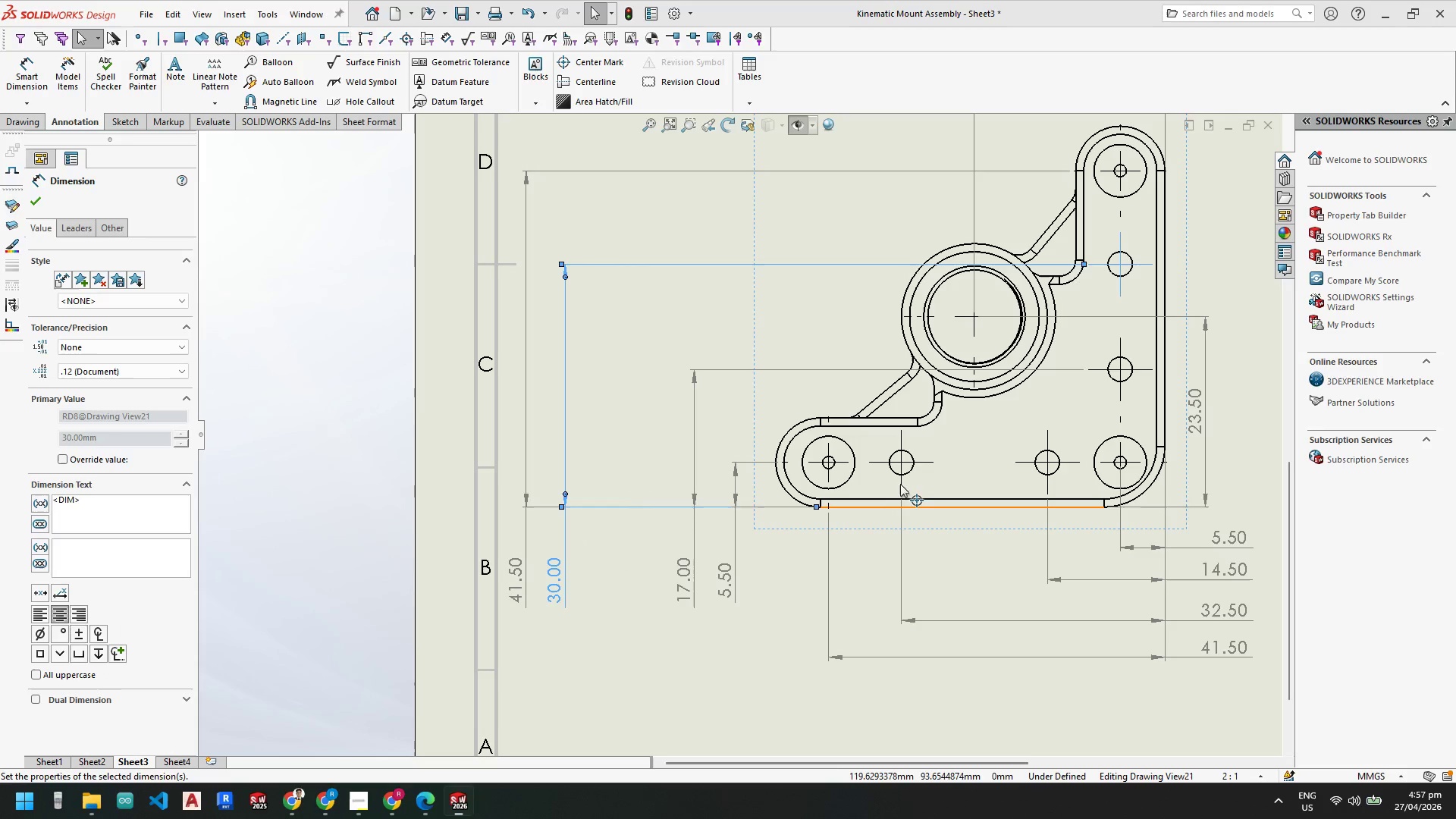 
key(Escape)
 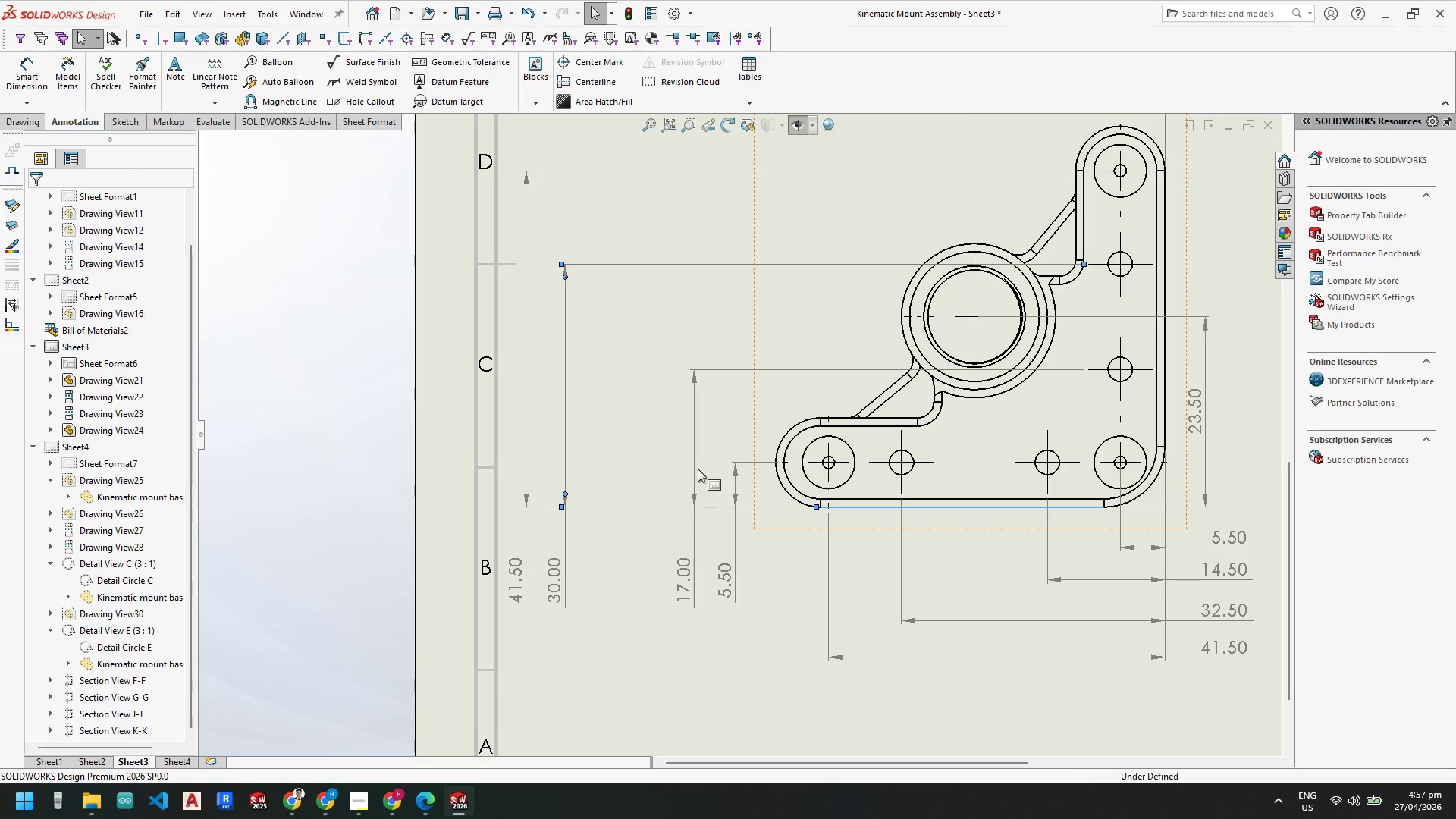 
key(Escape)
 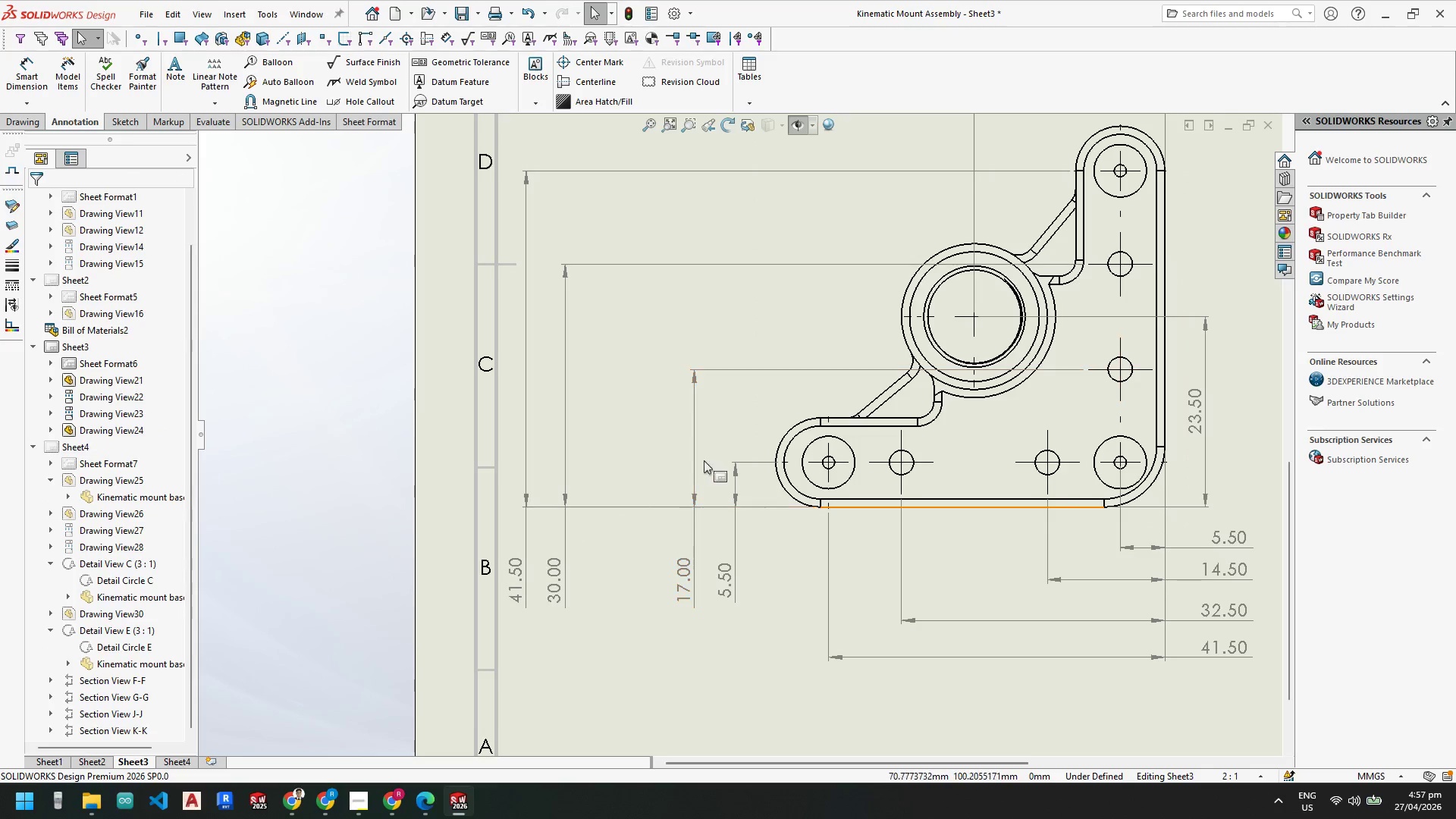 
key(Escape)
 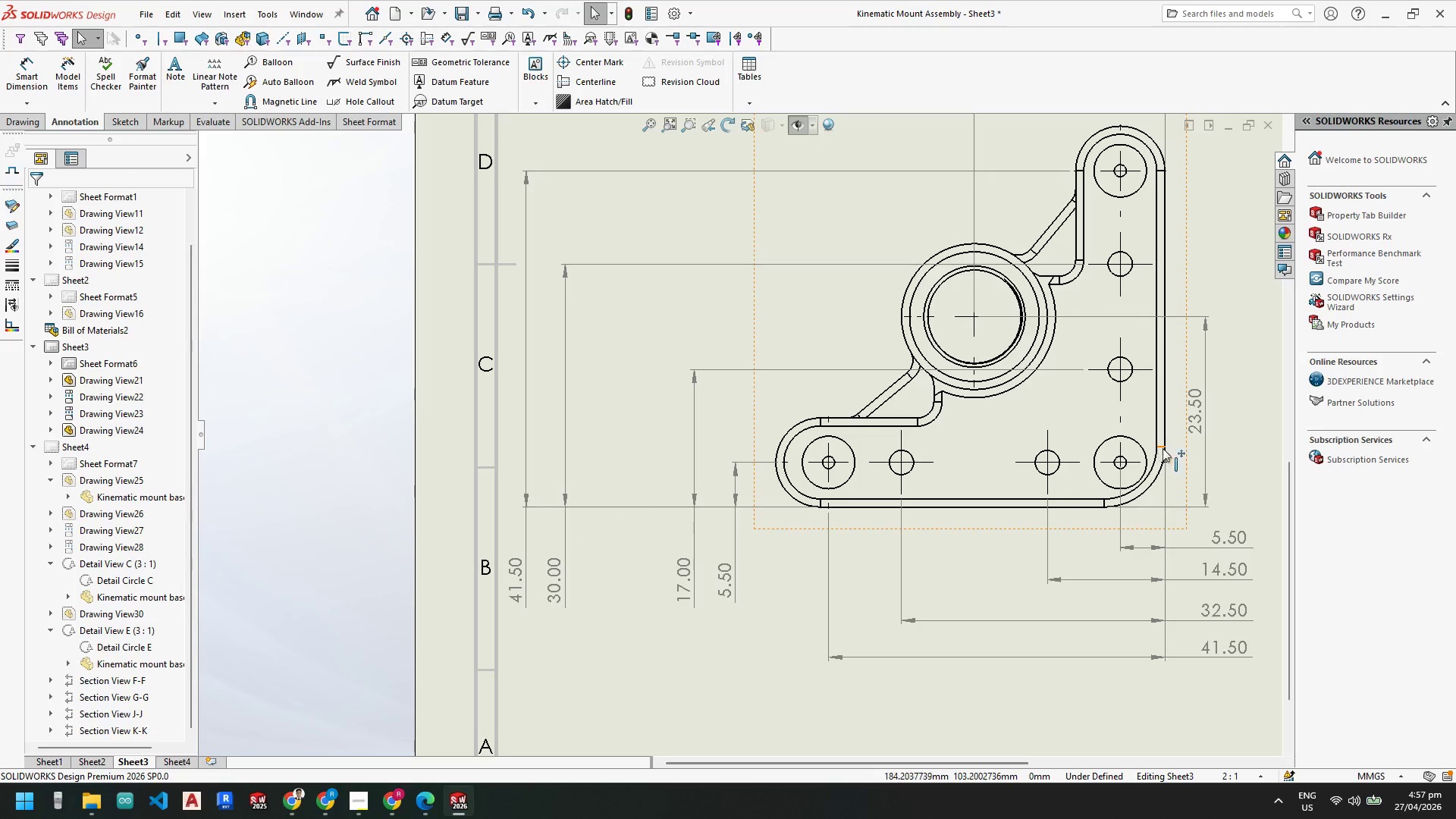 
key(Escape)
 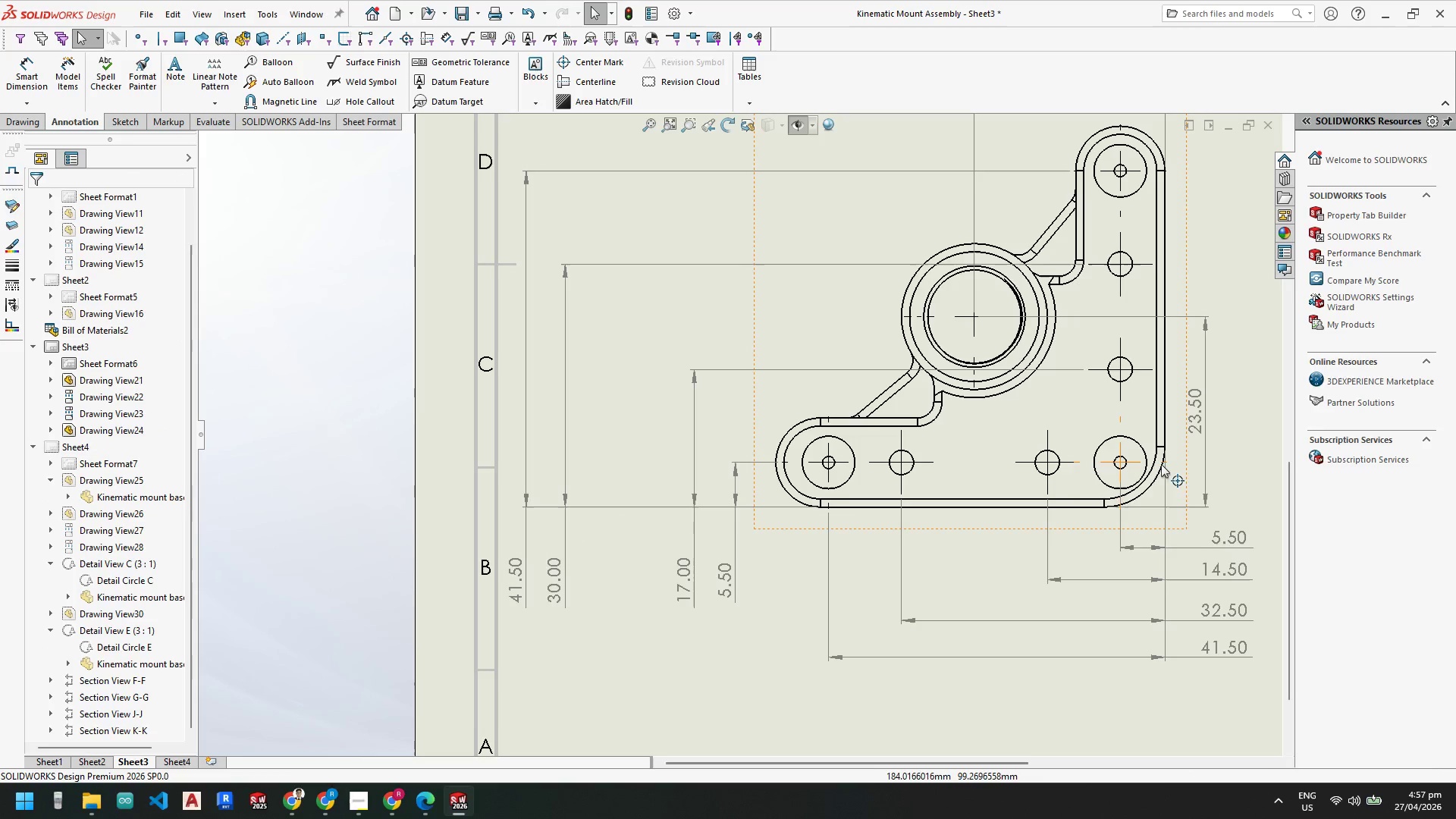 
key(Escape)
 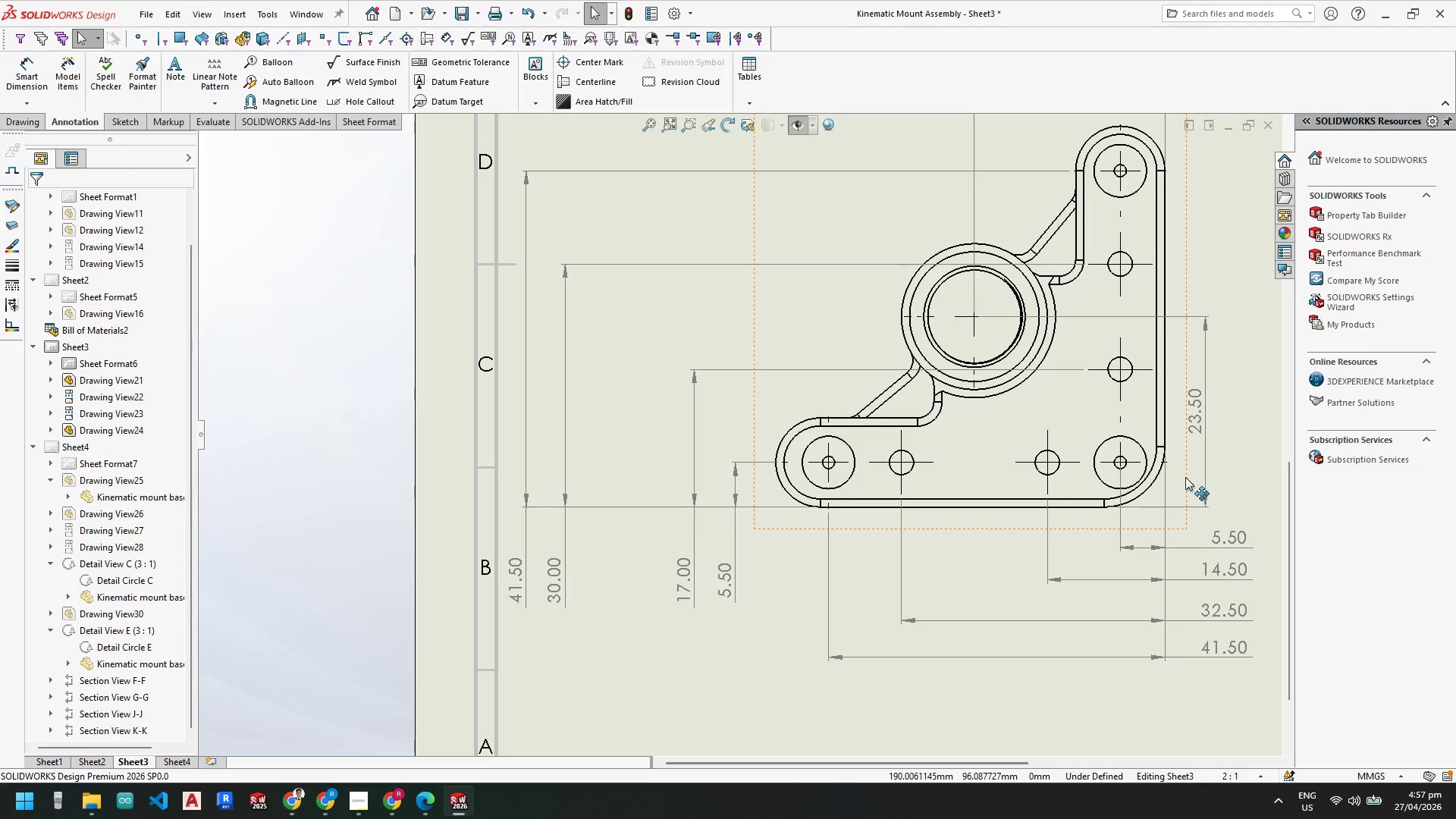 
left_click_drag(start_coordinate=[1186, 477], to_coordinate=[609, 571])
 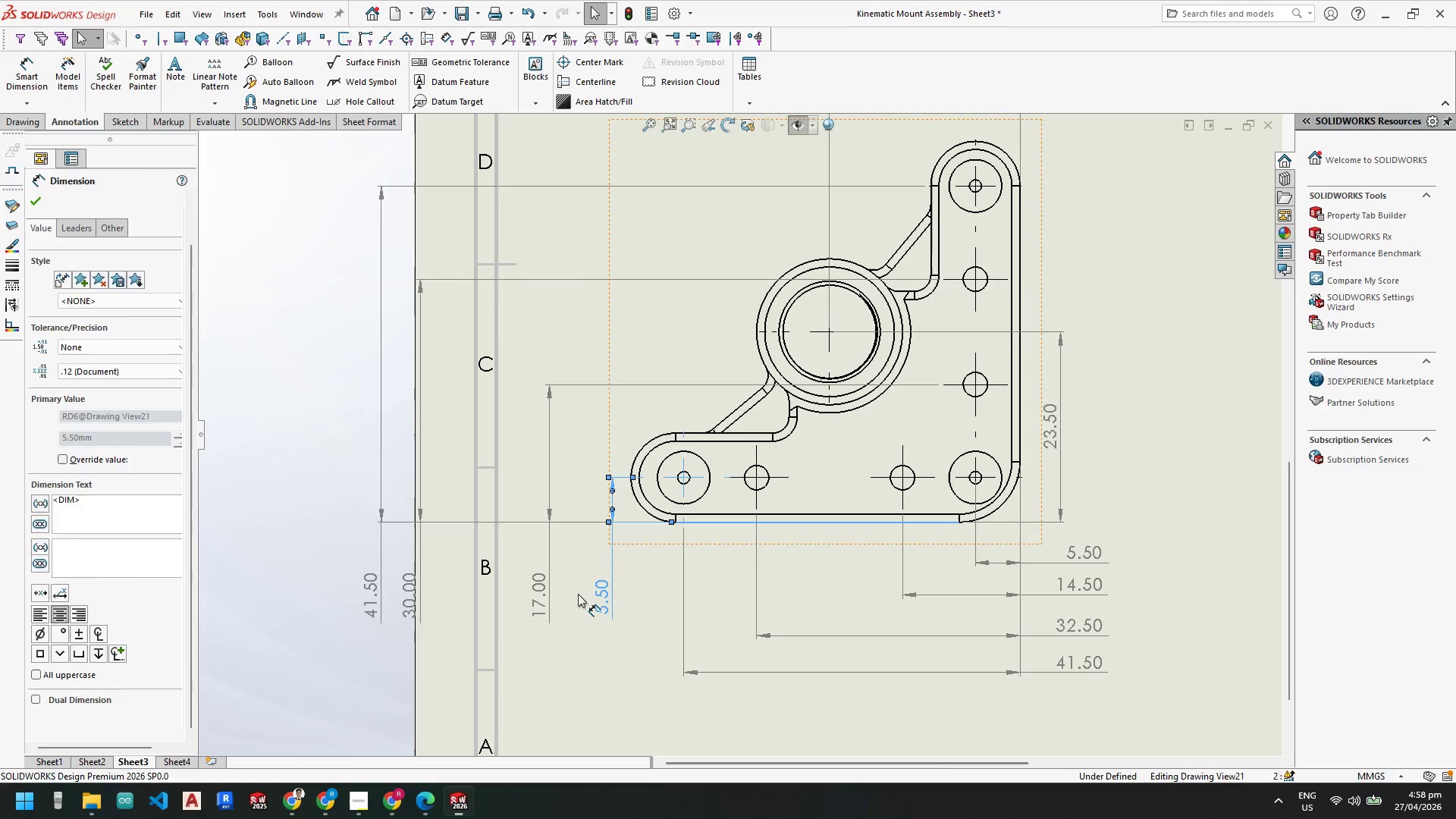 
key(Escape)
 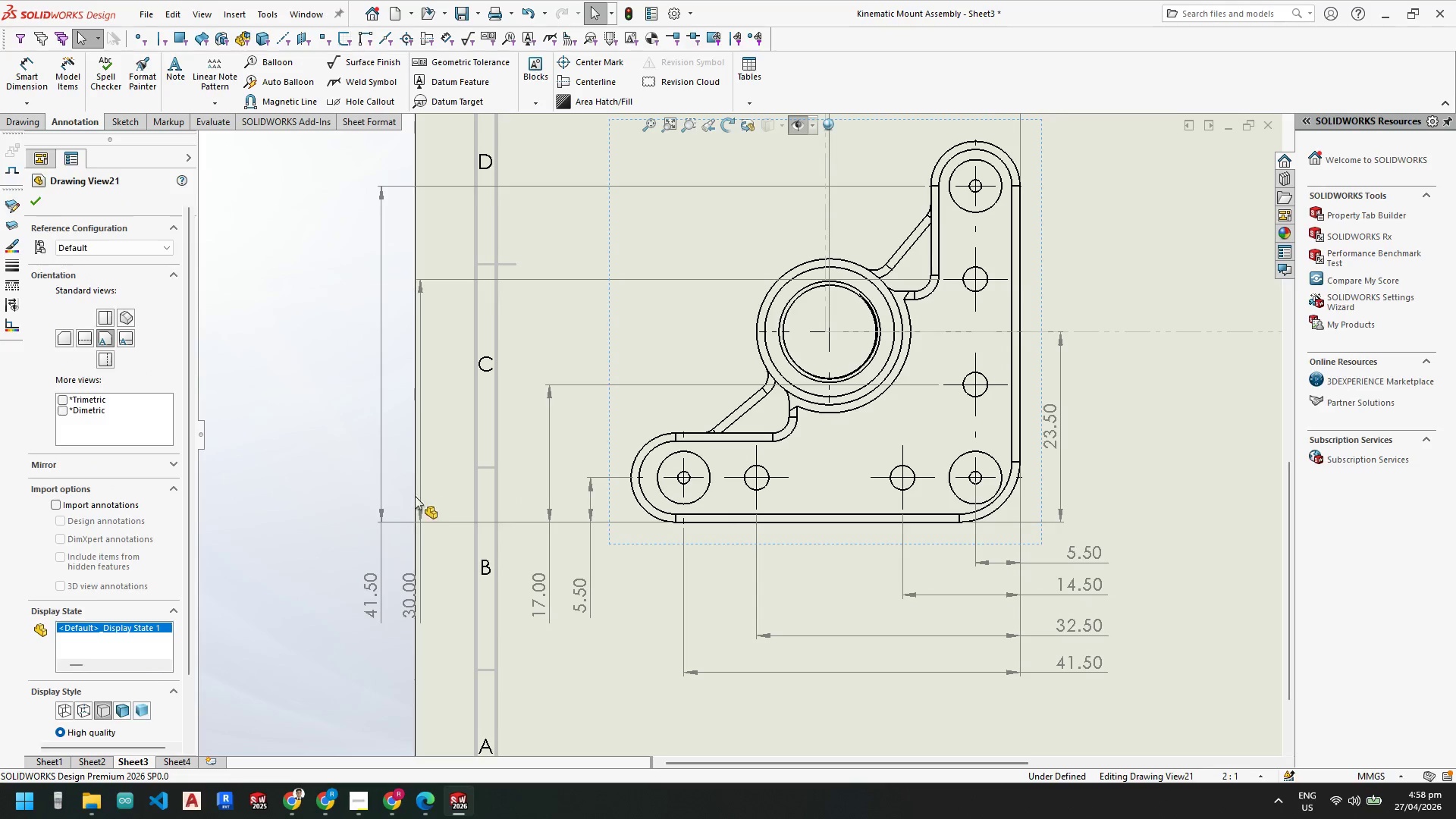 
key(Escape)
 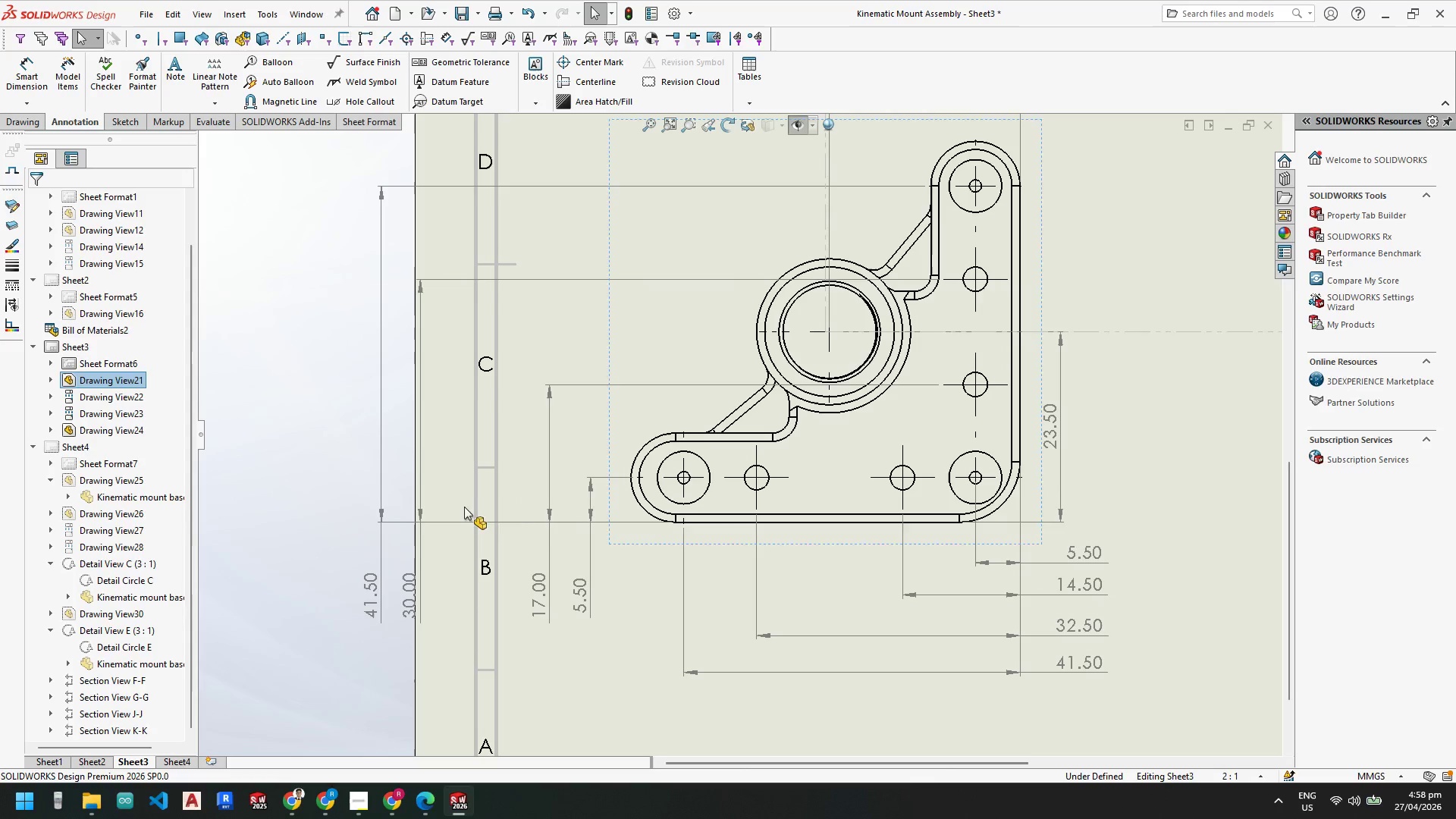 
key(Escape)
 